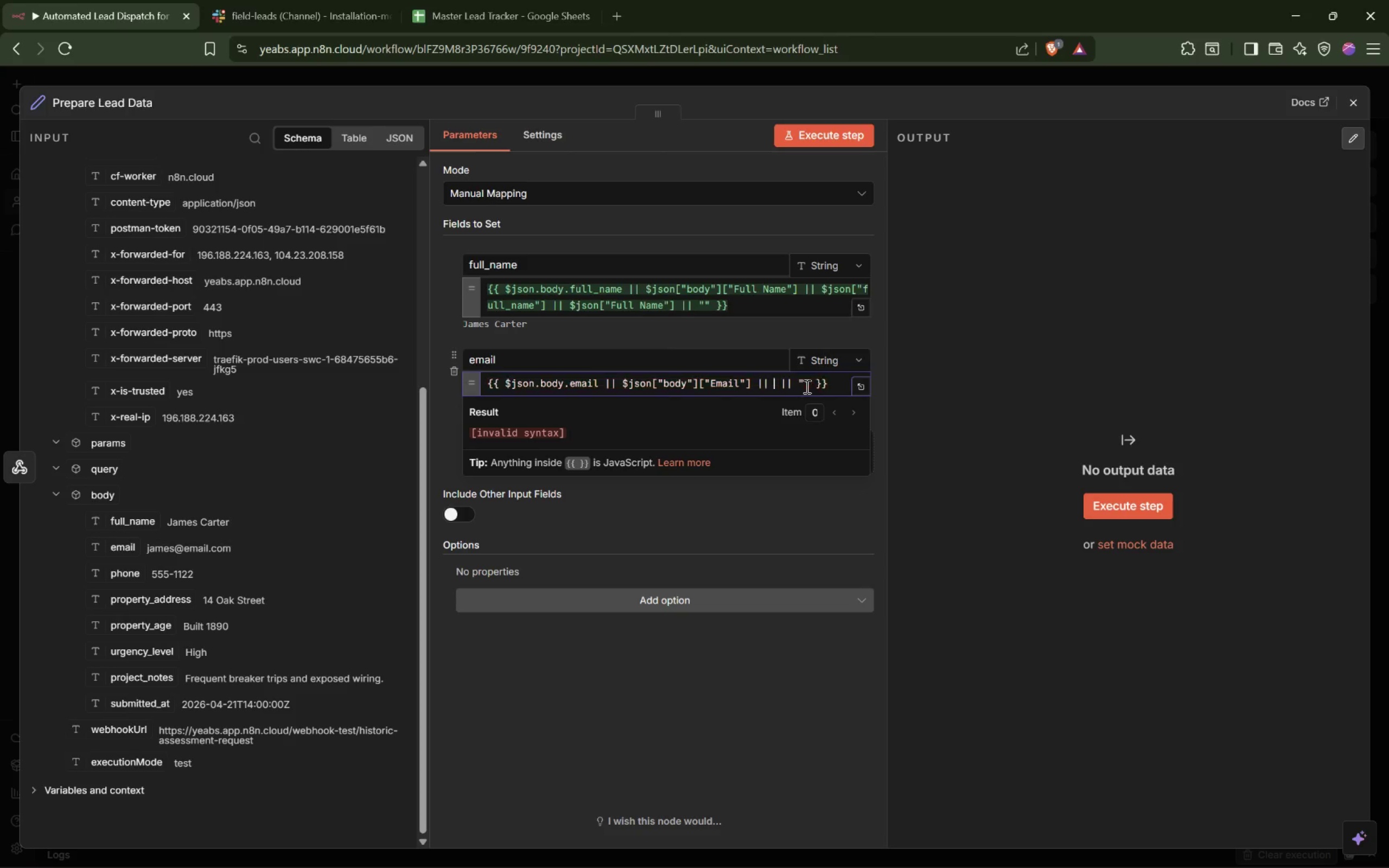 
type( $json["email)
 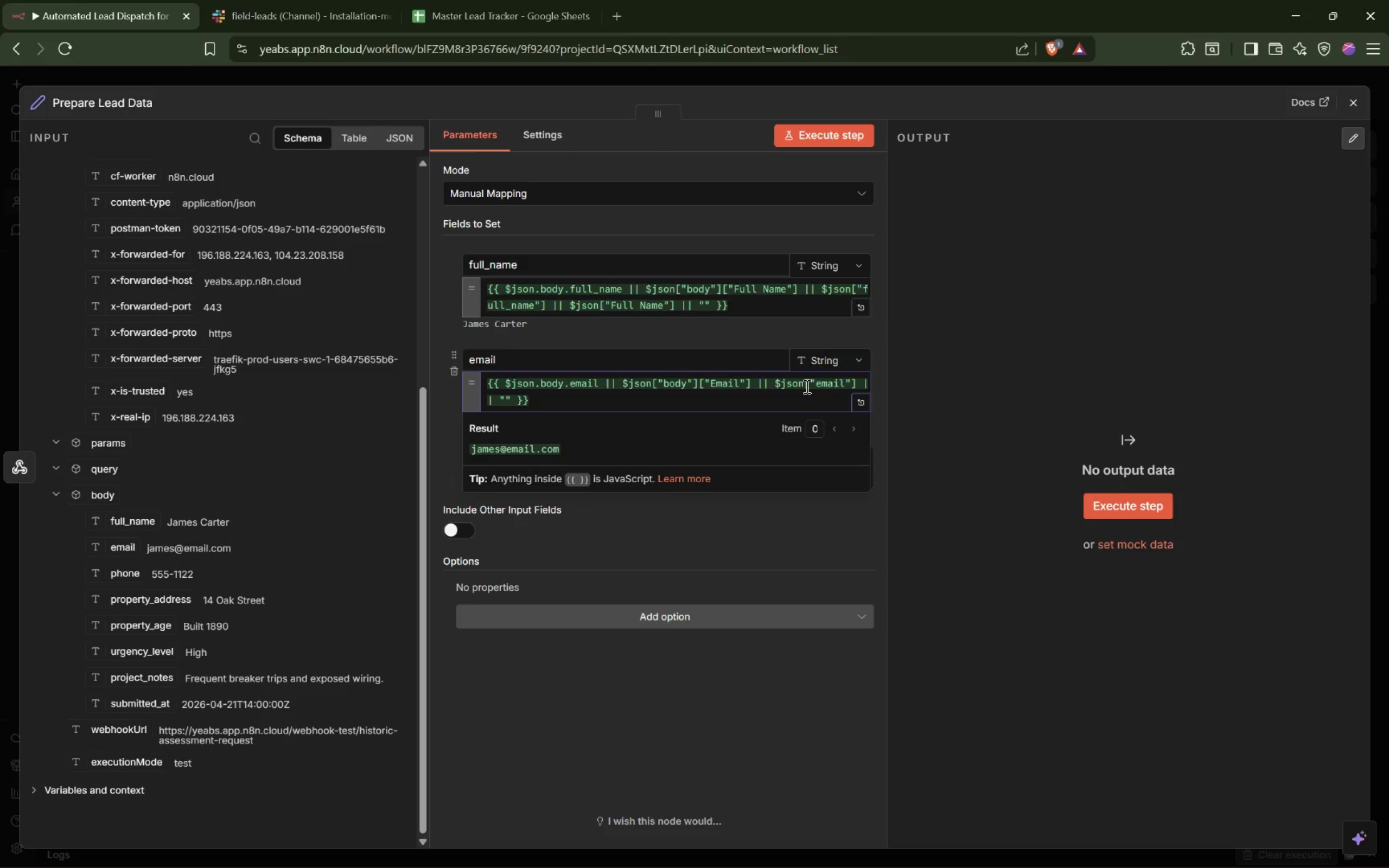 
key(ArrowRight)
 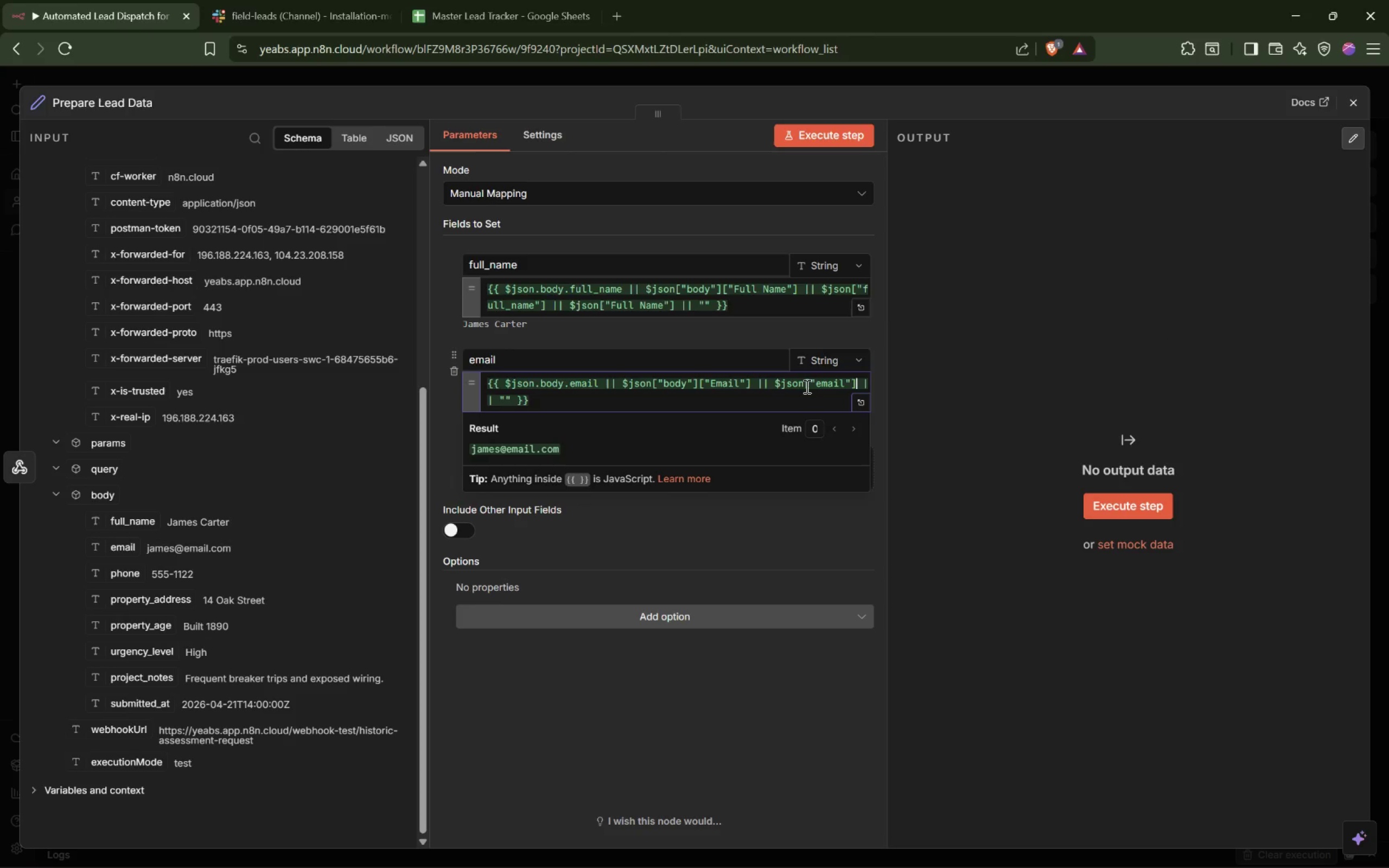 
key(ArrowRight)
 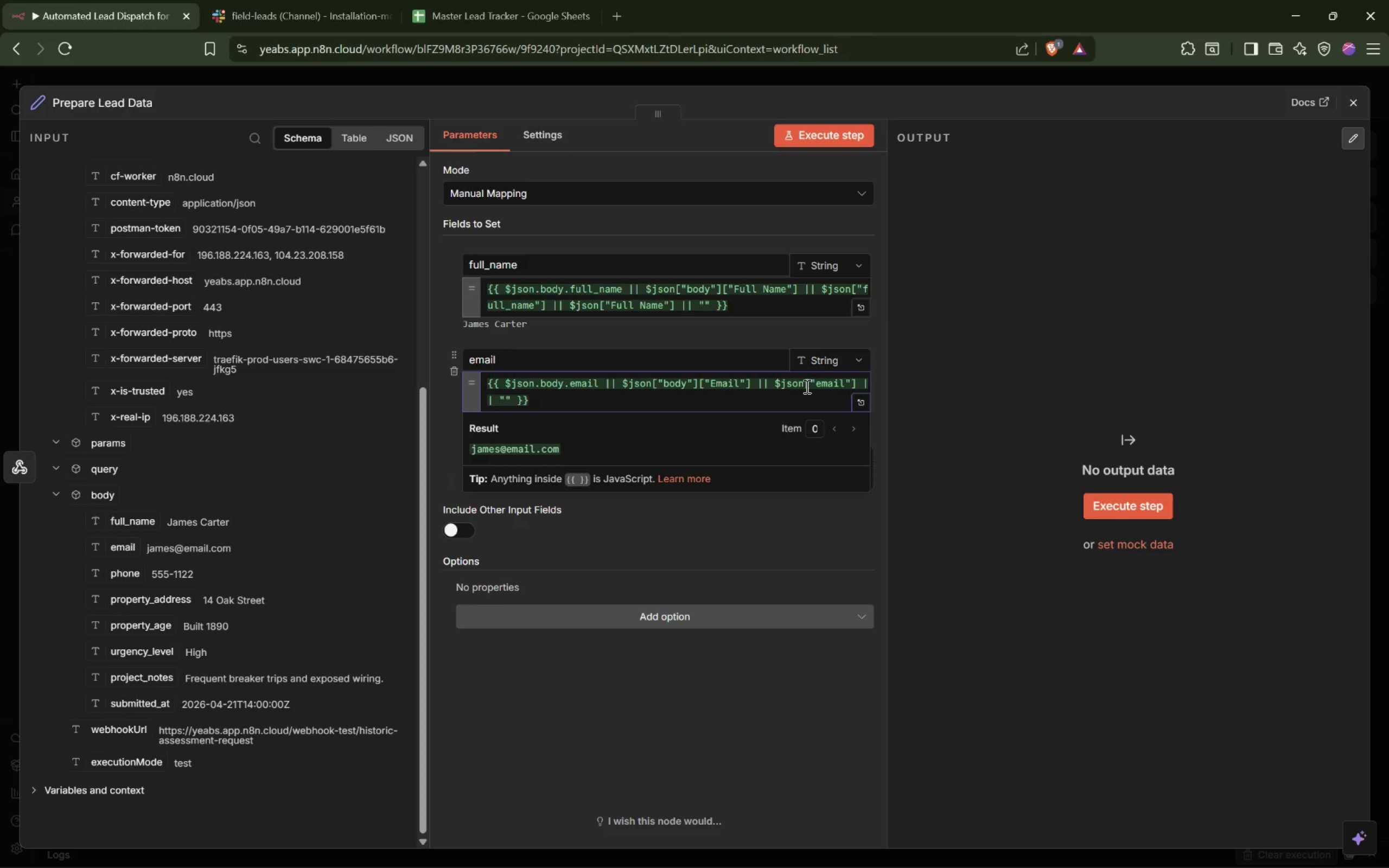 
key(Space)
 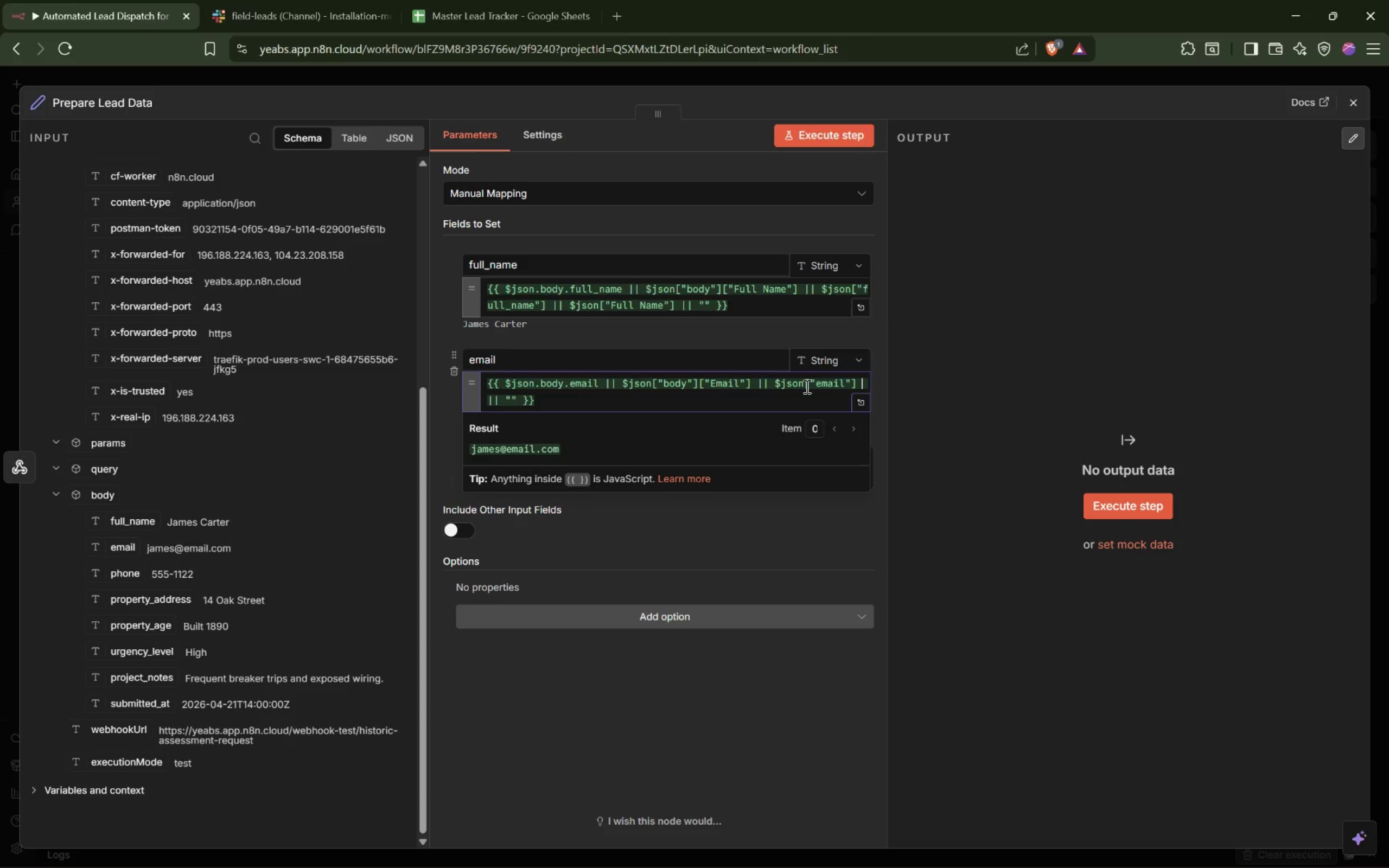 
hold_key(key=ShiftLeft, duration=0.39)
 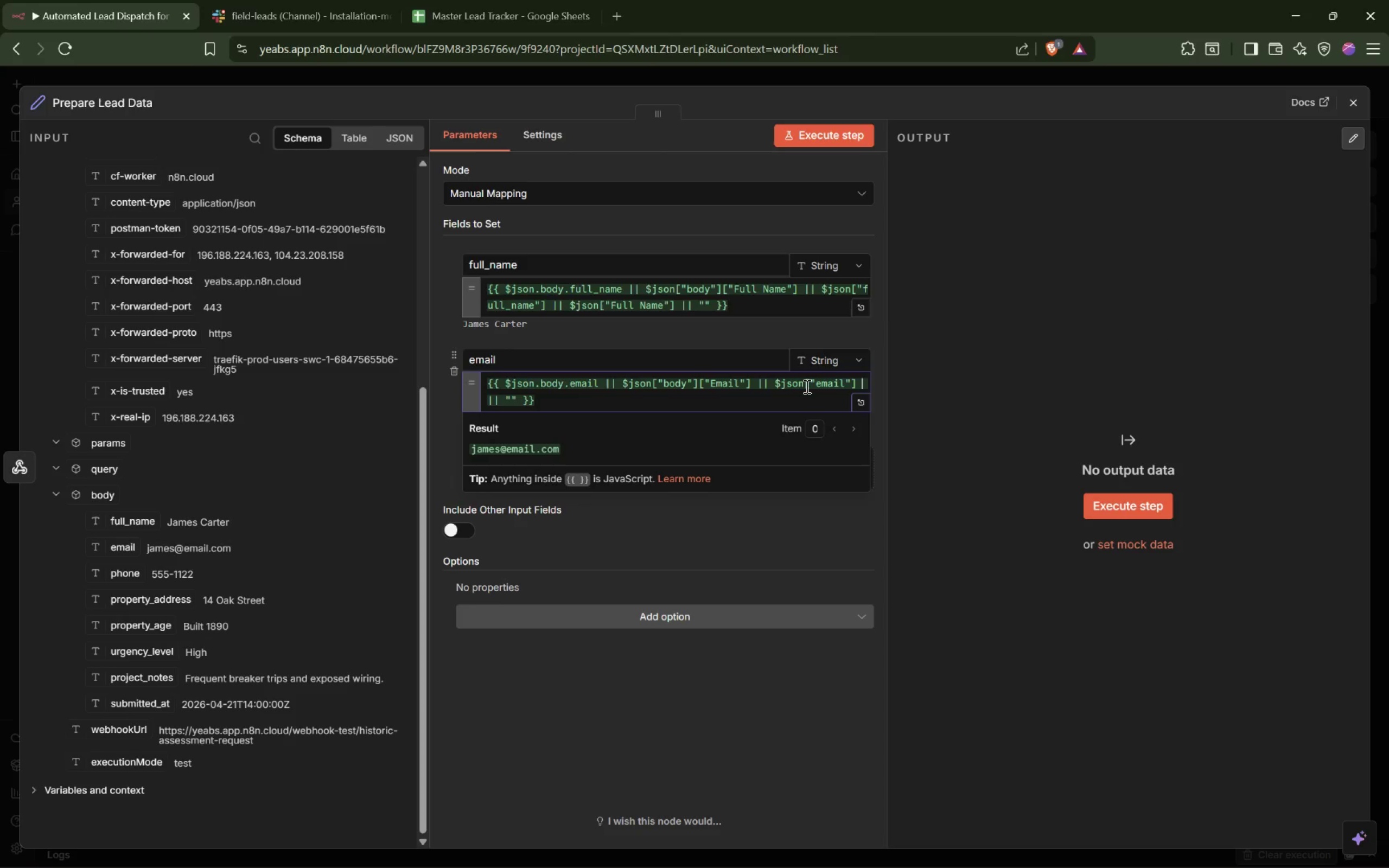 
type(|| $json["Email)
 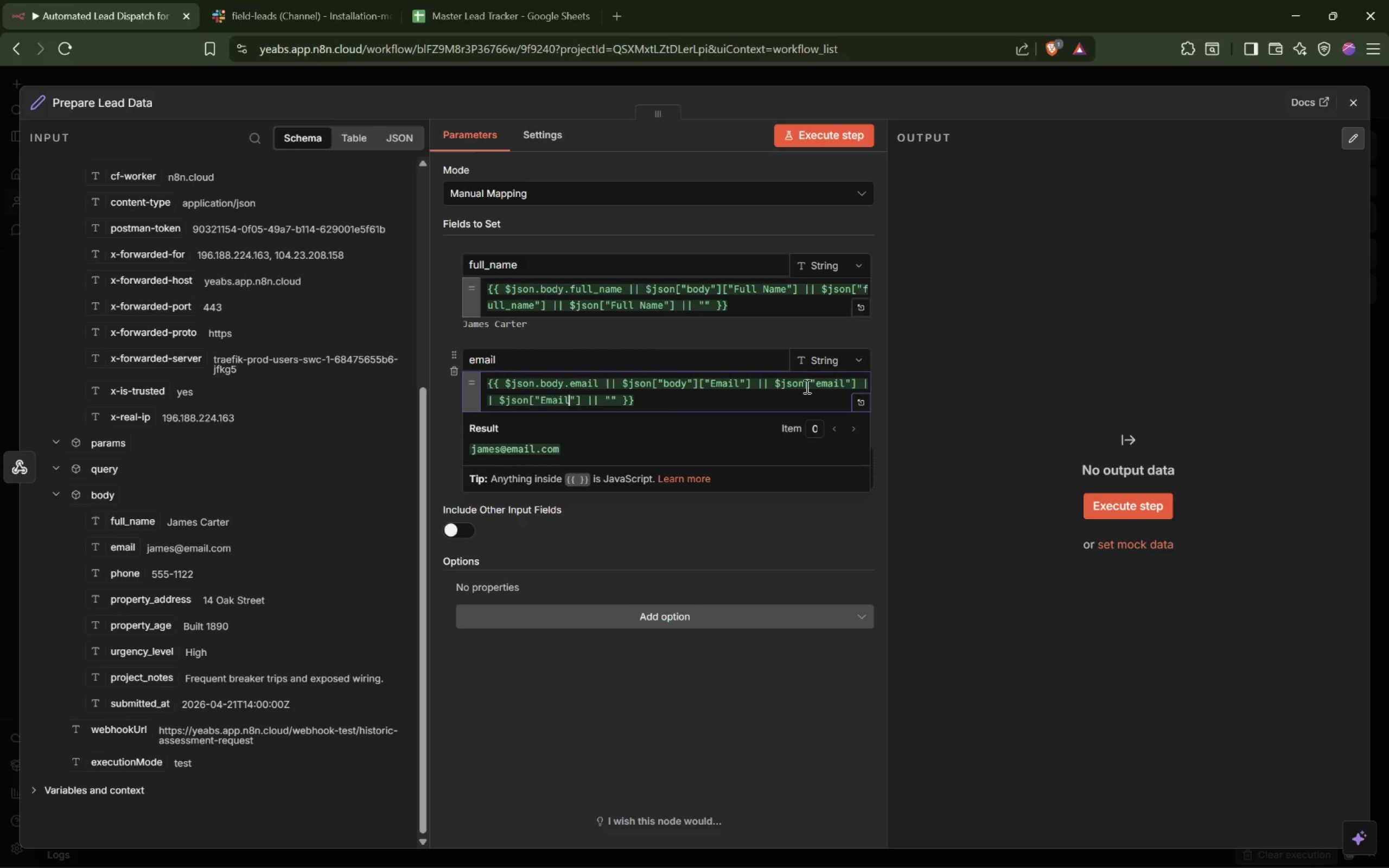 
left_click([441, 426])
 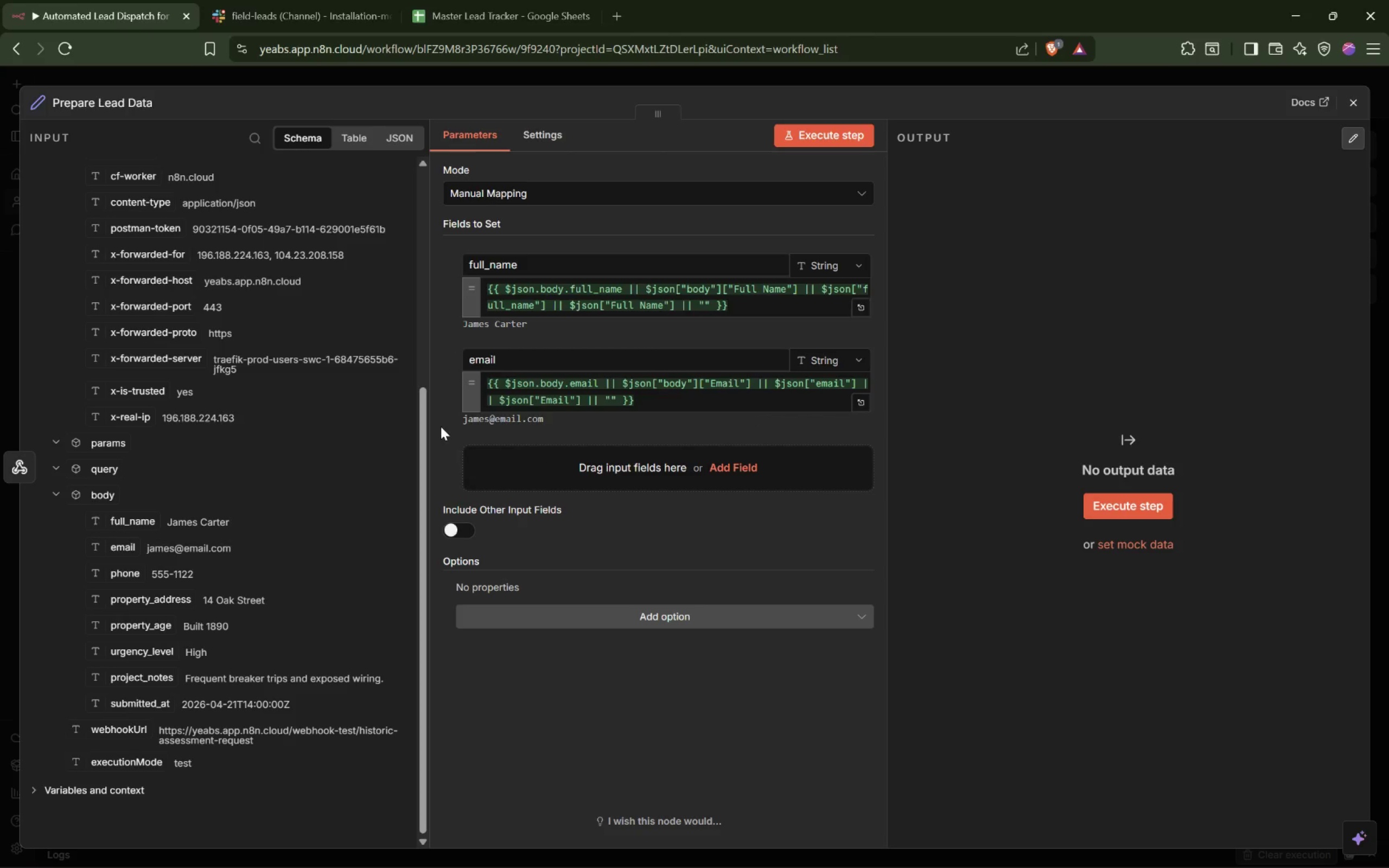 
wait(16.25)
 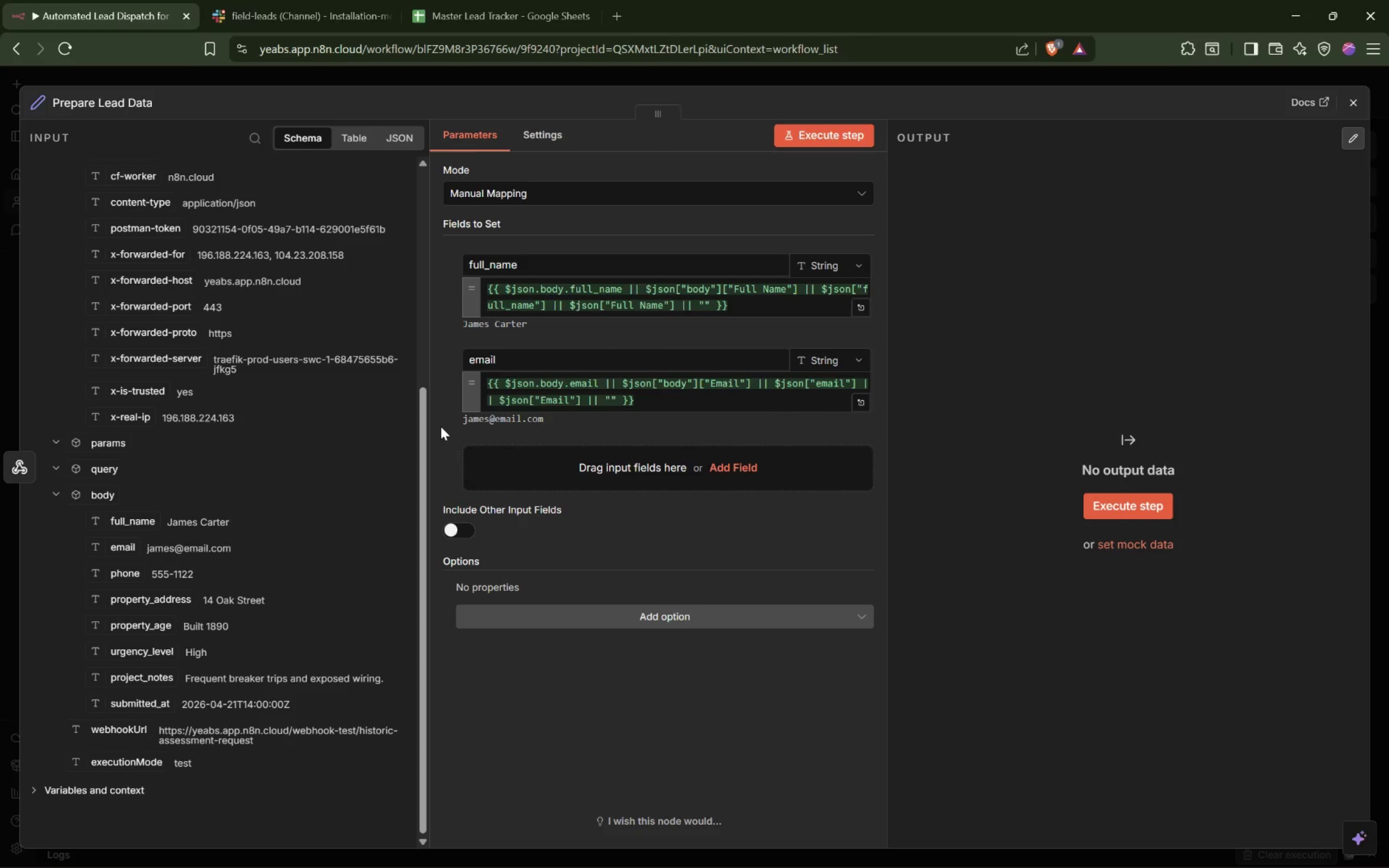 
left_click([535, 454])
 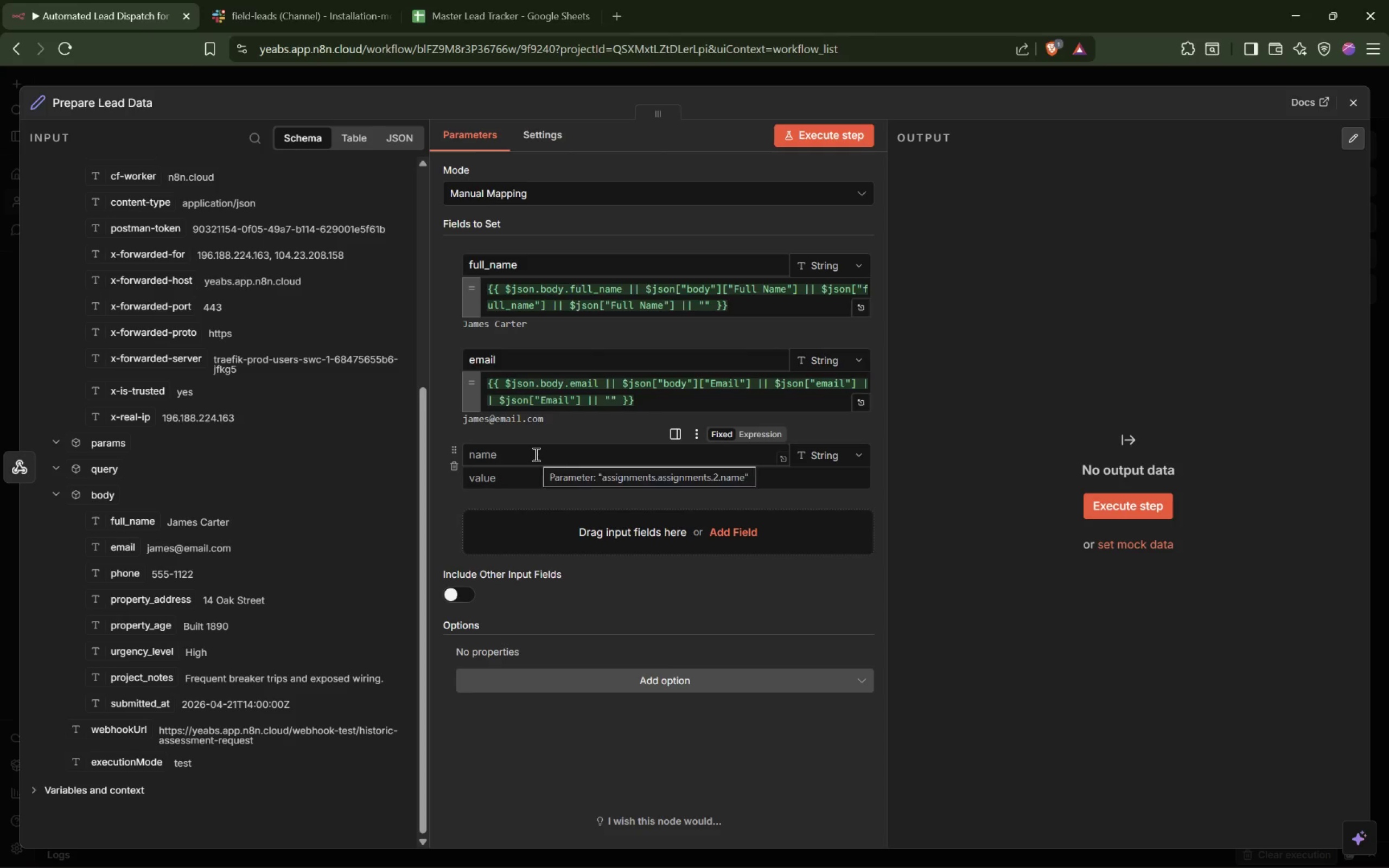 
left_click([535, 454])
 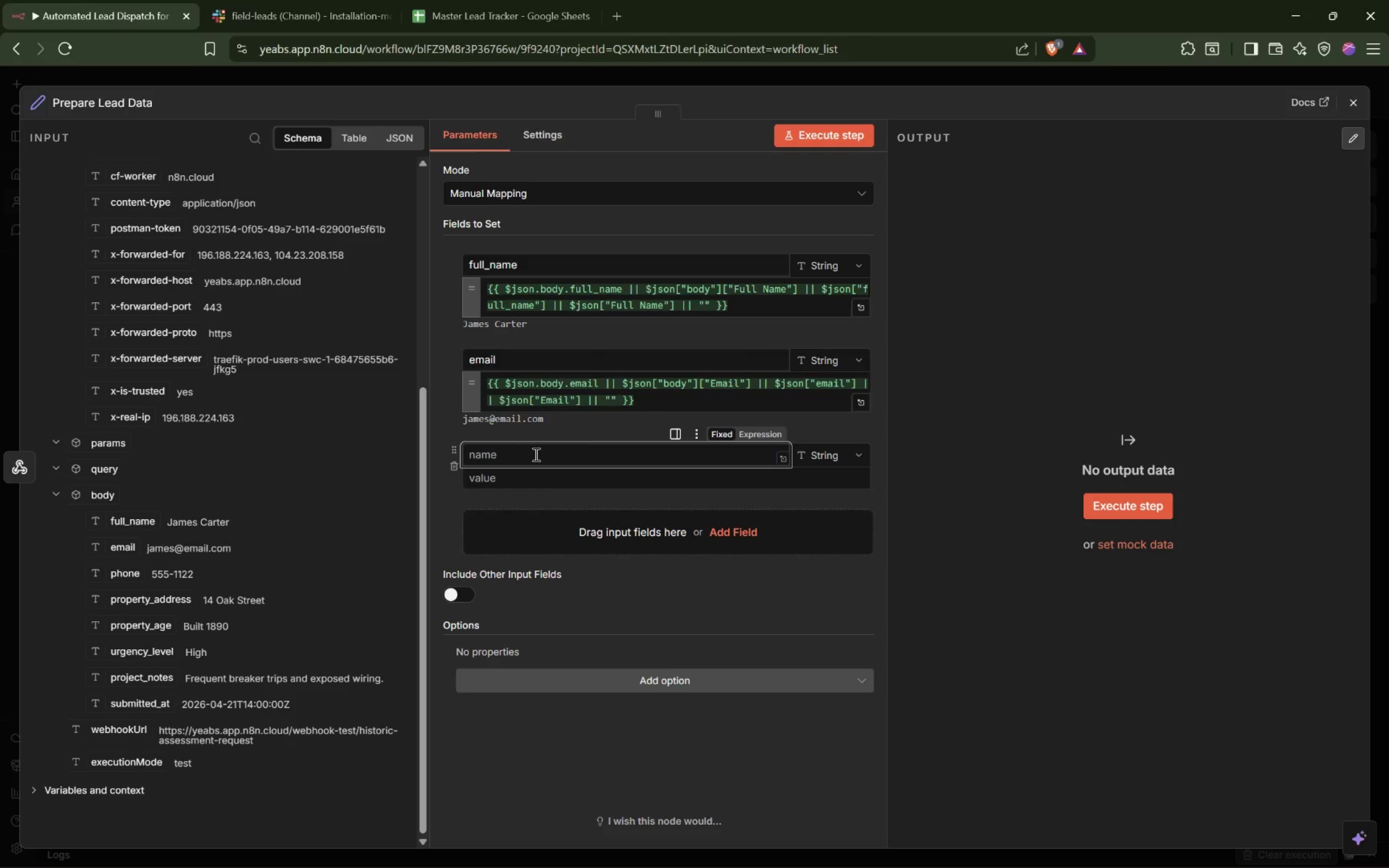 
wait(6.56)
 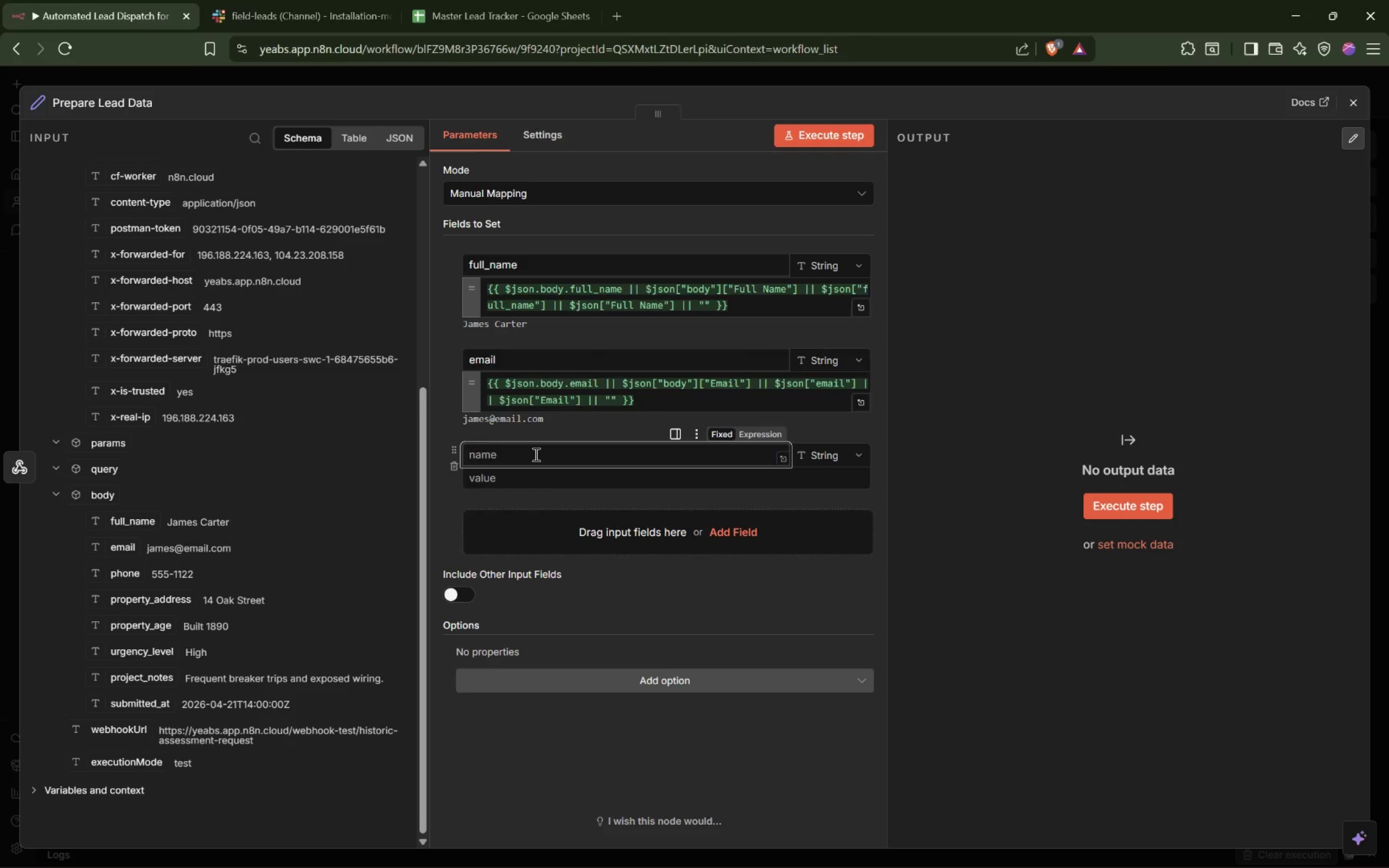 
type(phone)
key(Tab)
key(Tab)
 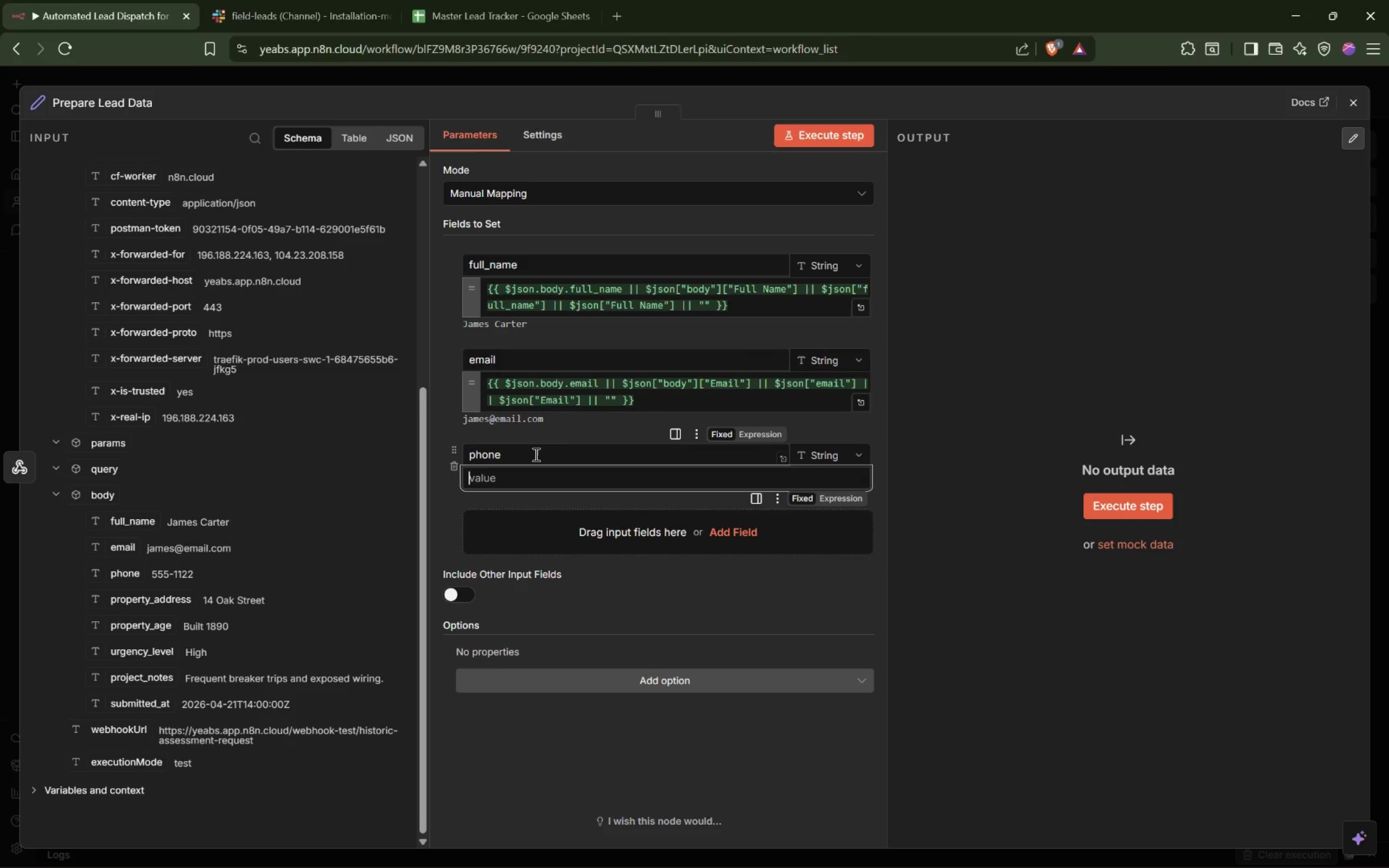 
wait(5.78)
 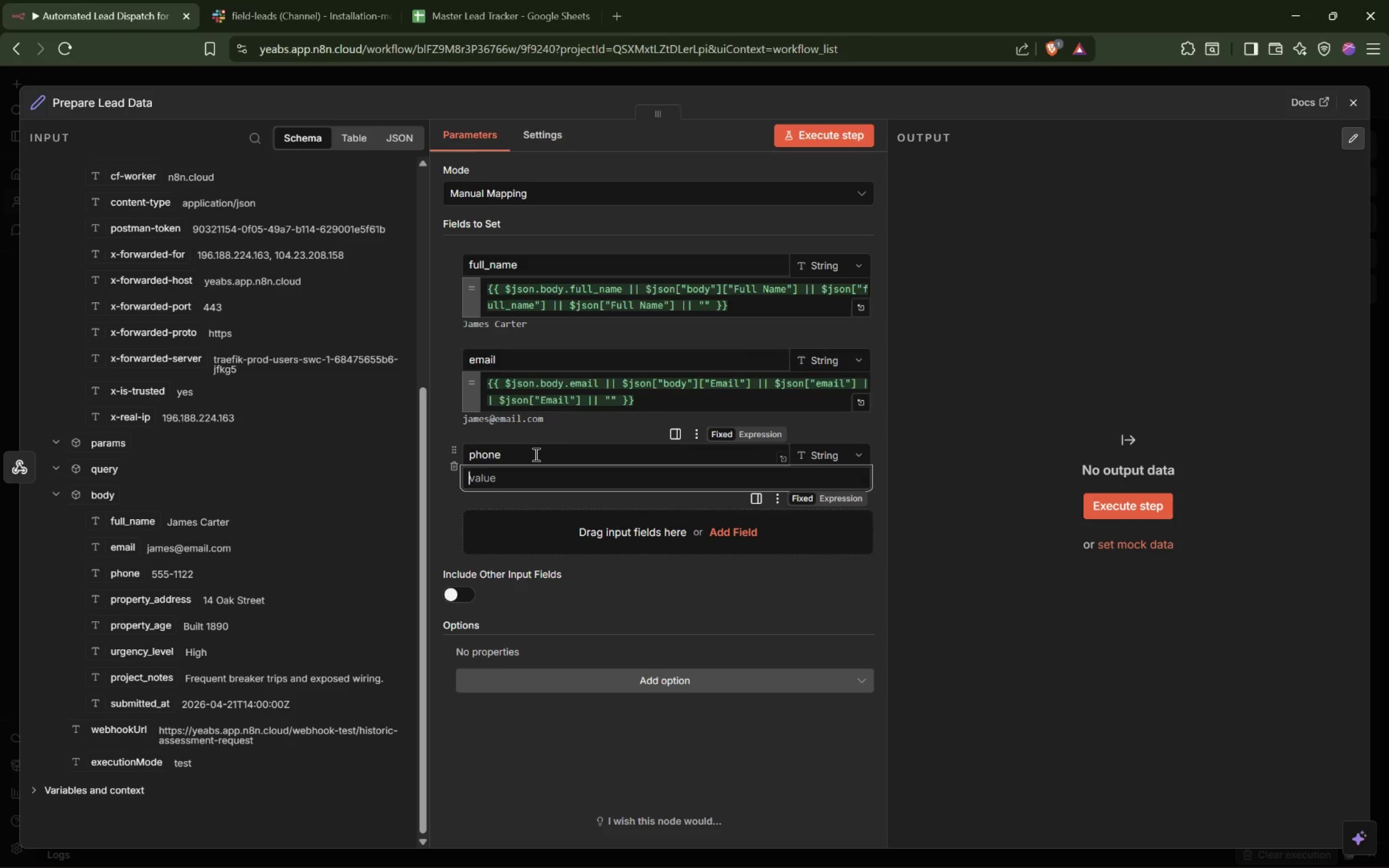 
left_click_drag(start_coordinate=[112, 580], to_coordinate=[514, 485])
 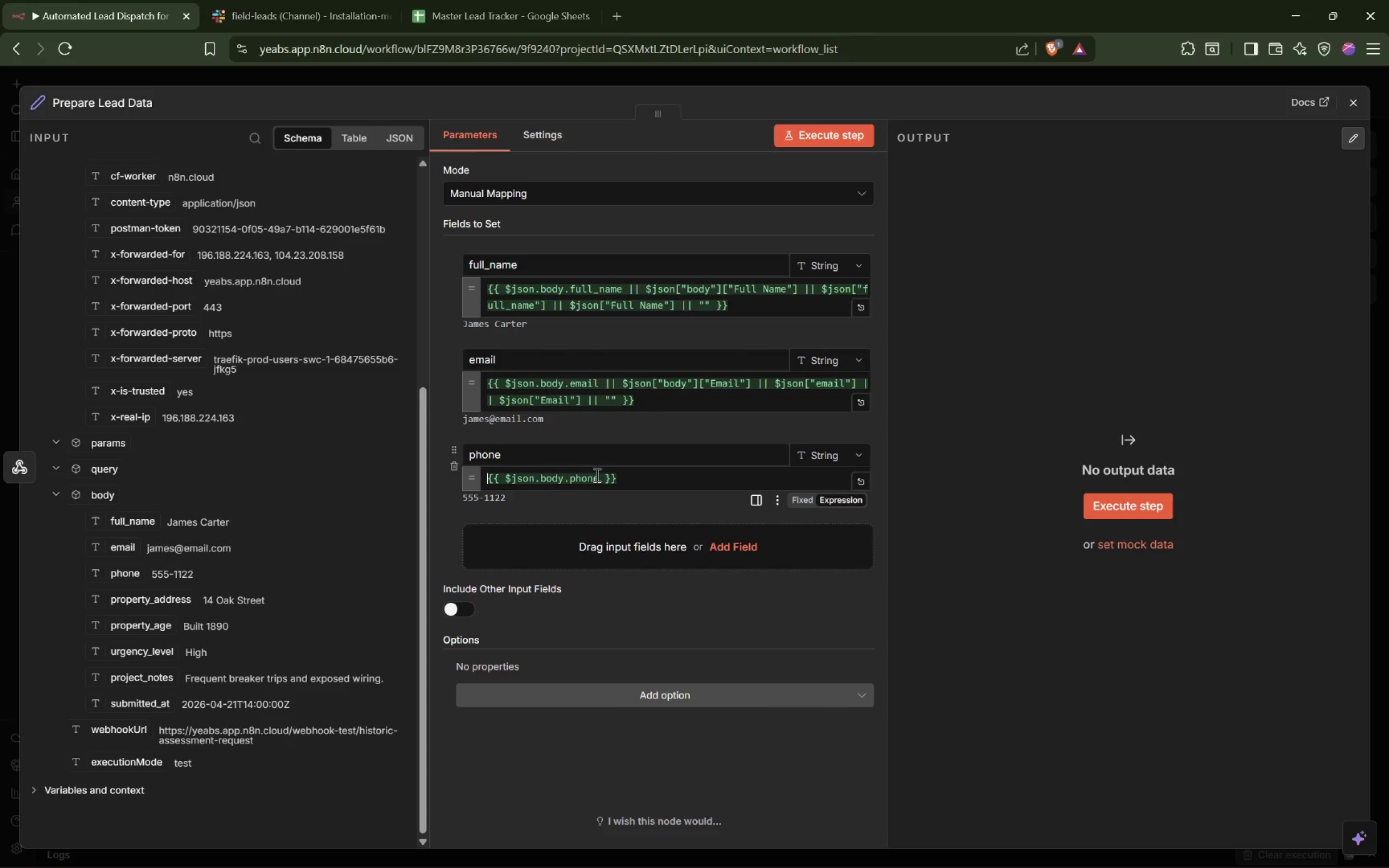 
left_click([596, 475])
 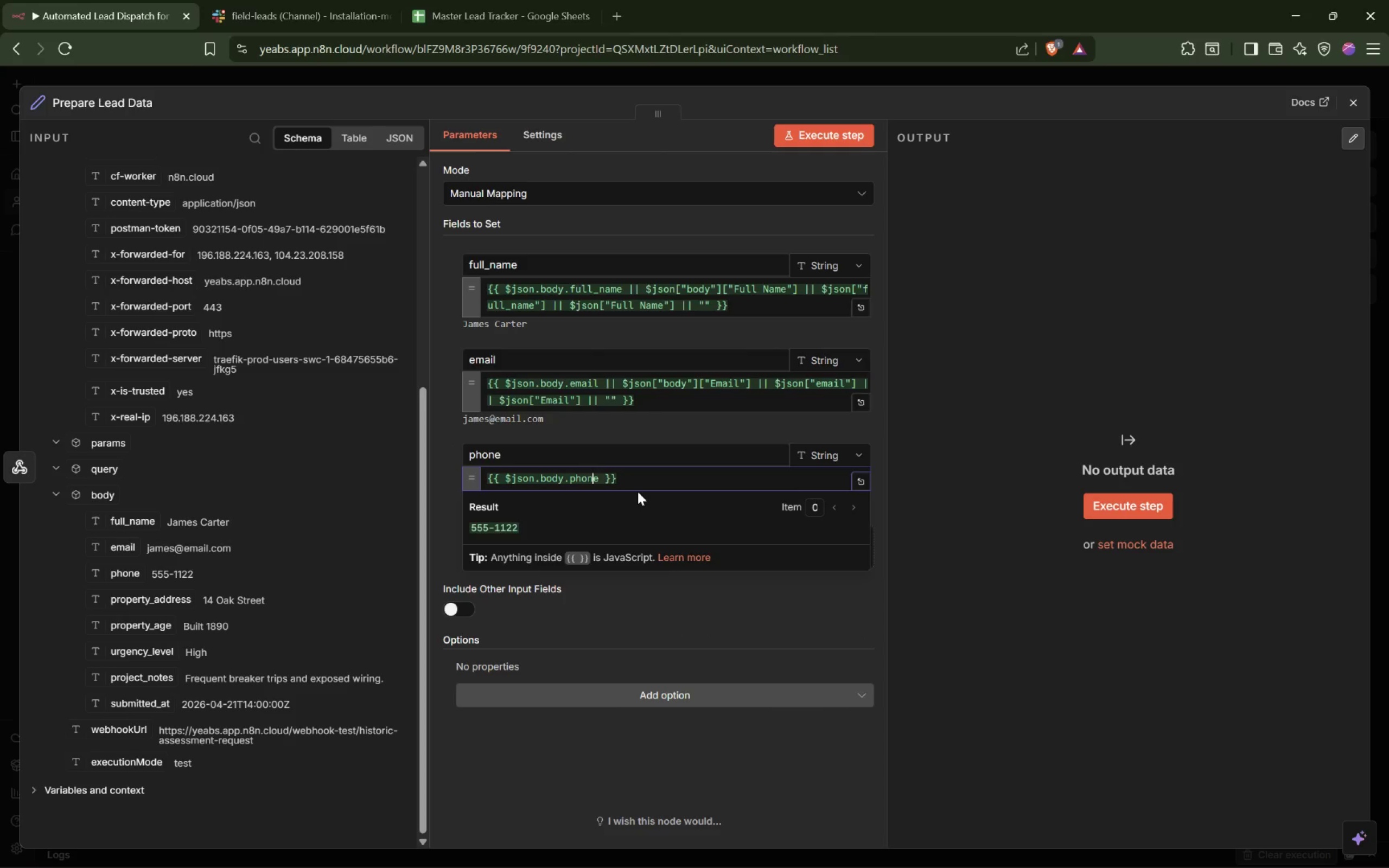 
key(ArrowRight)
 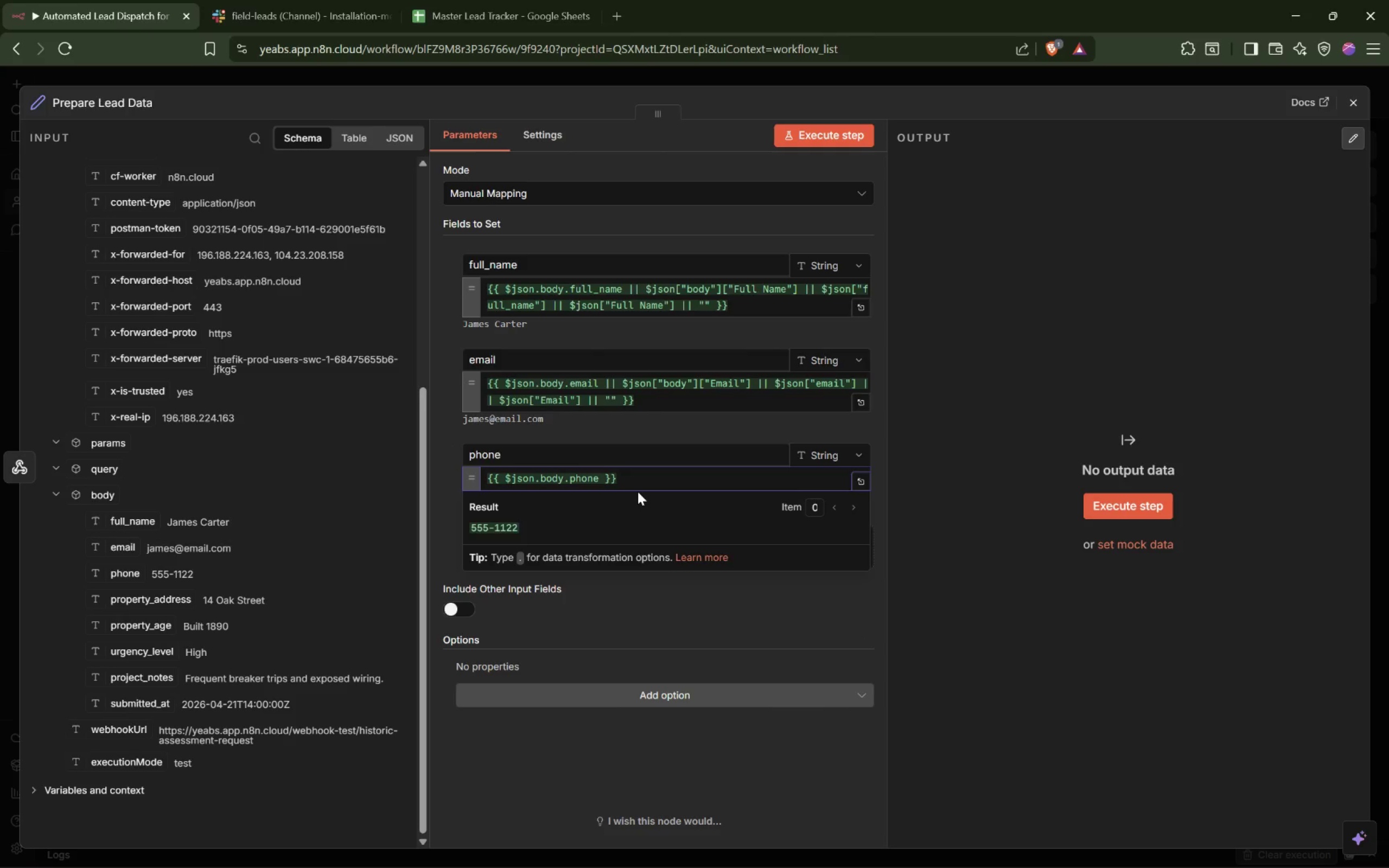 
wait(8.8)
 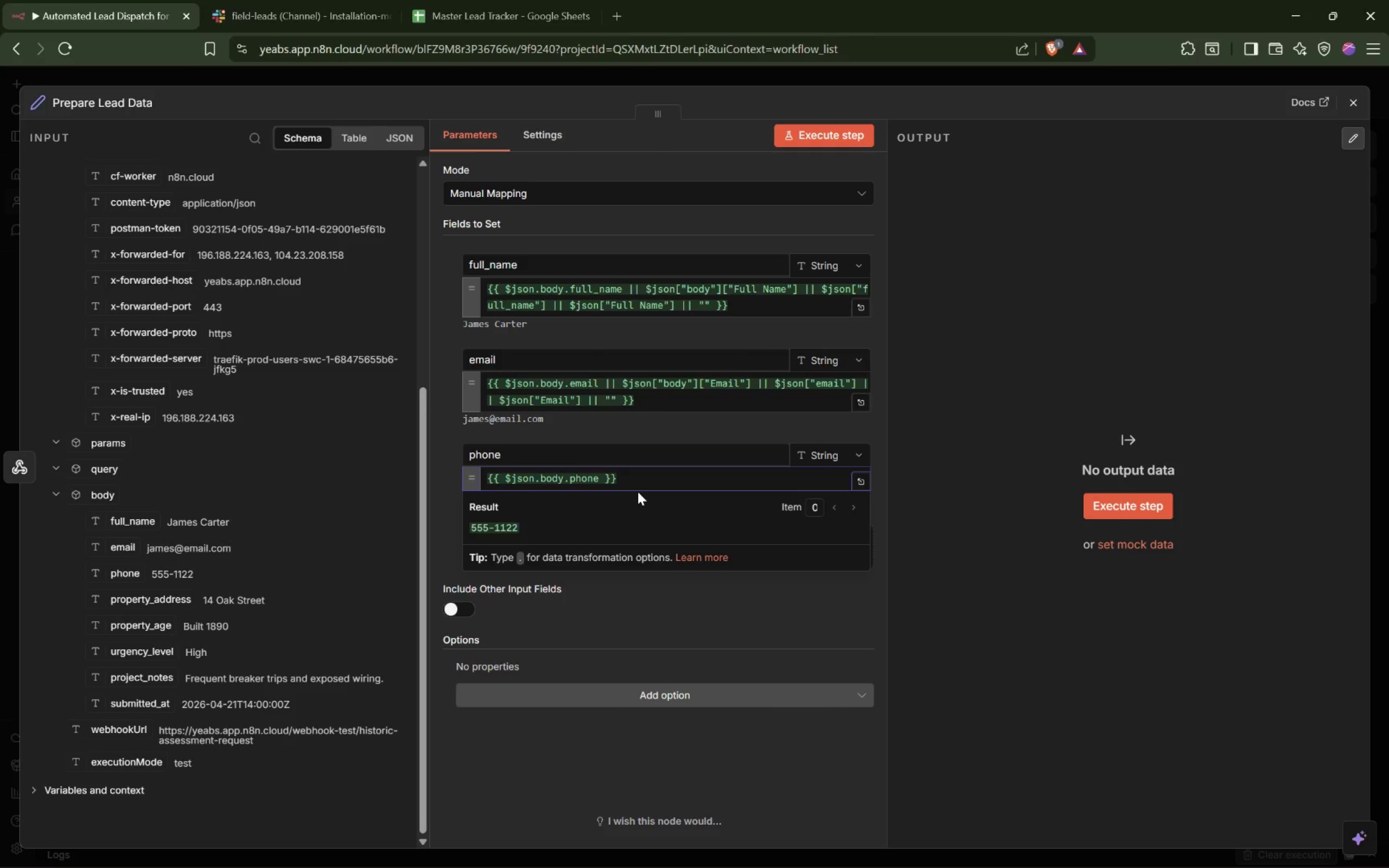 
type( || $json)
 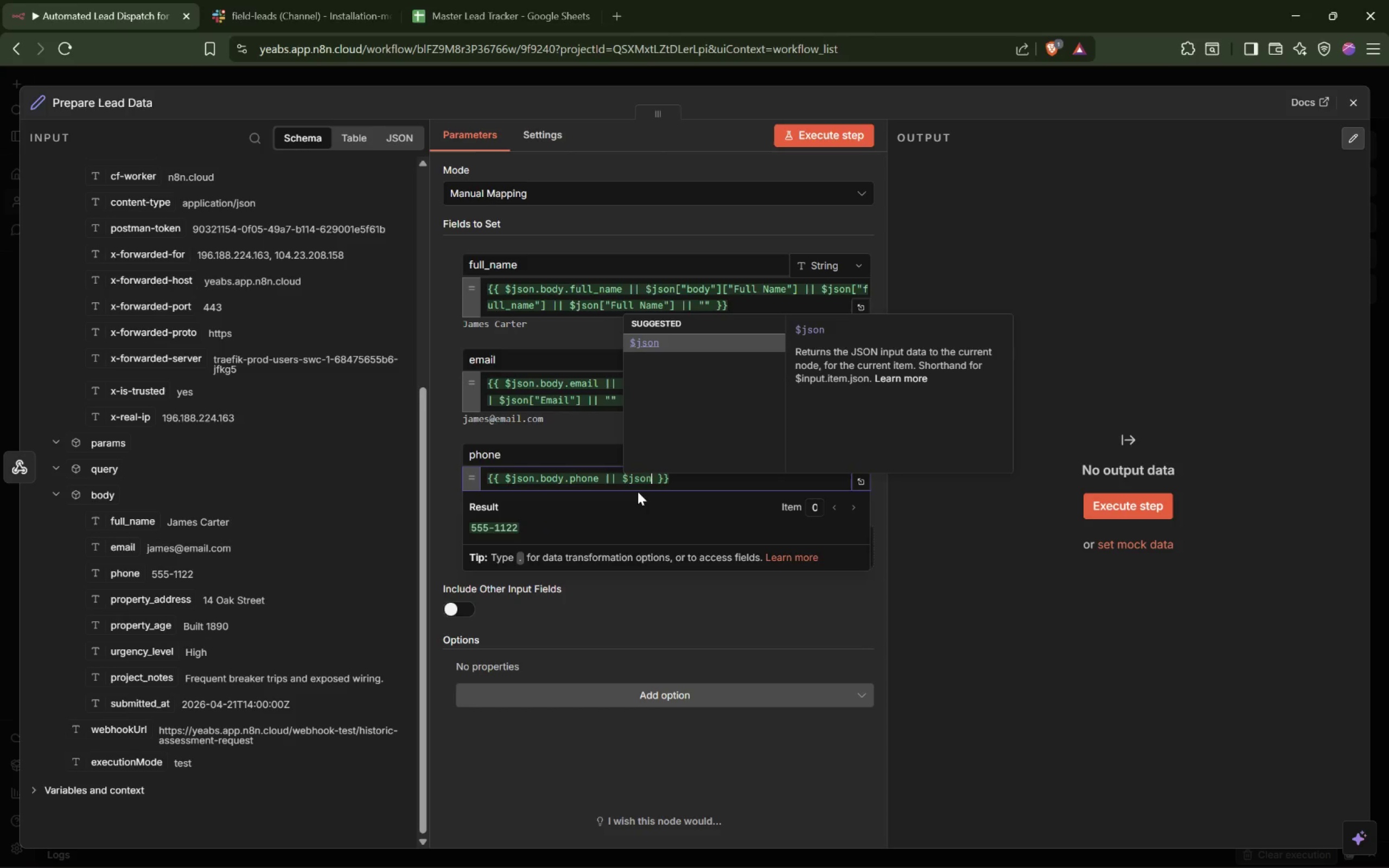 
type(["body)
 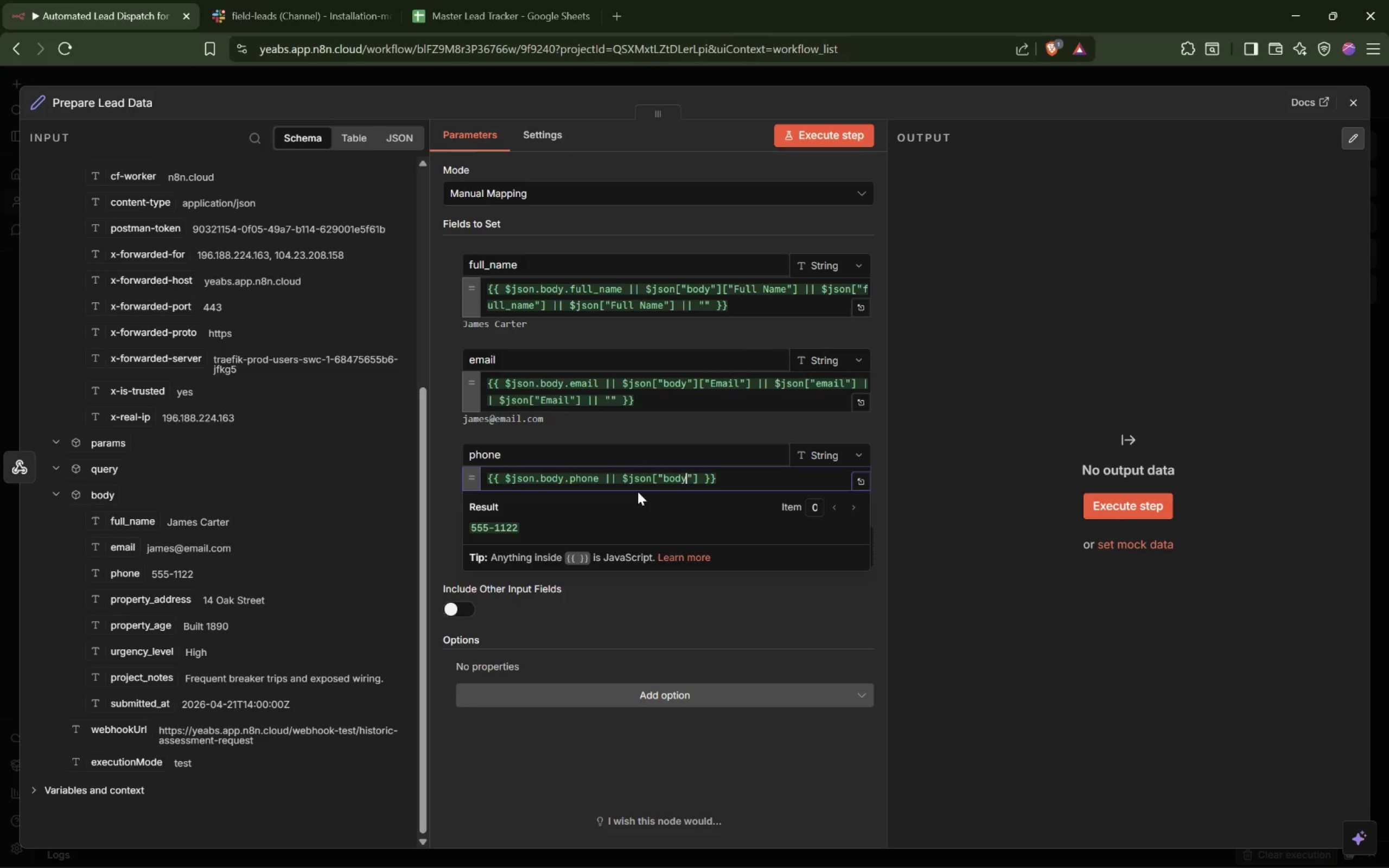 
key(ArrowRight)
 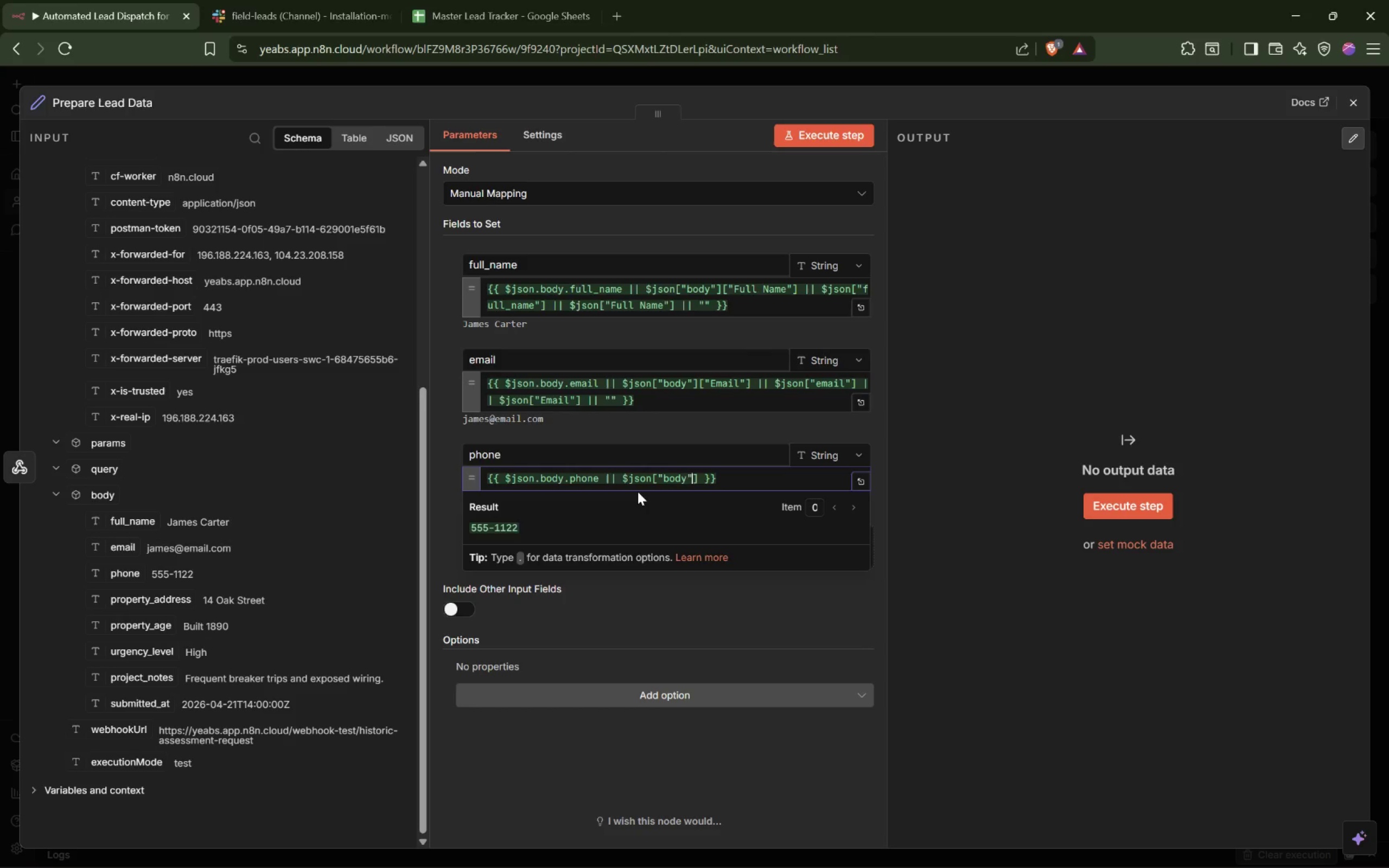 
key(ArrowRight)
 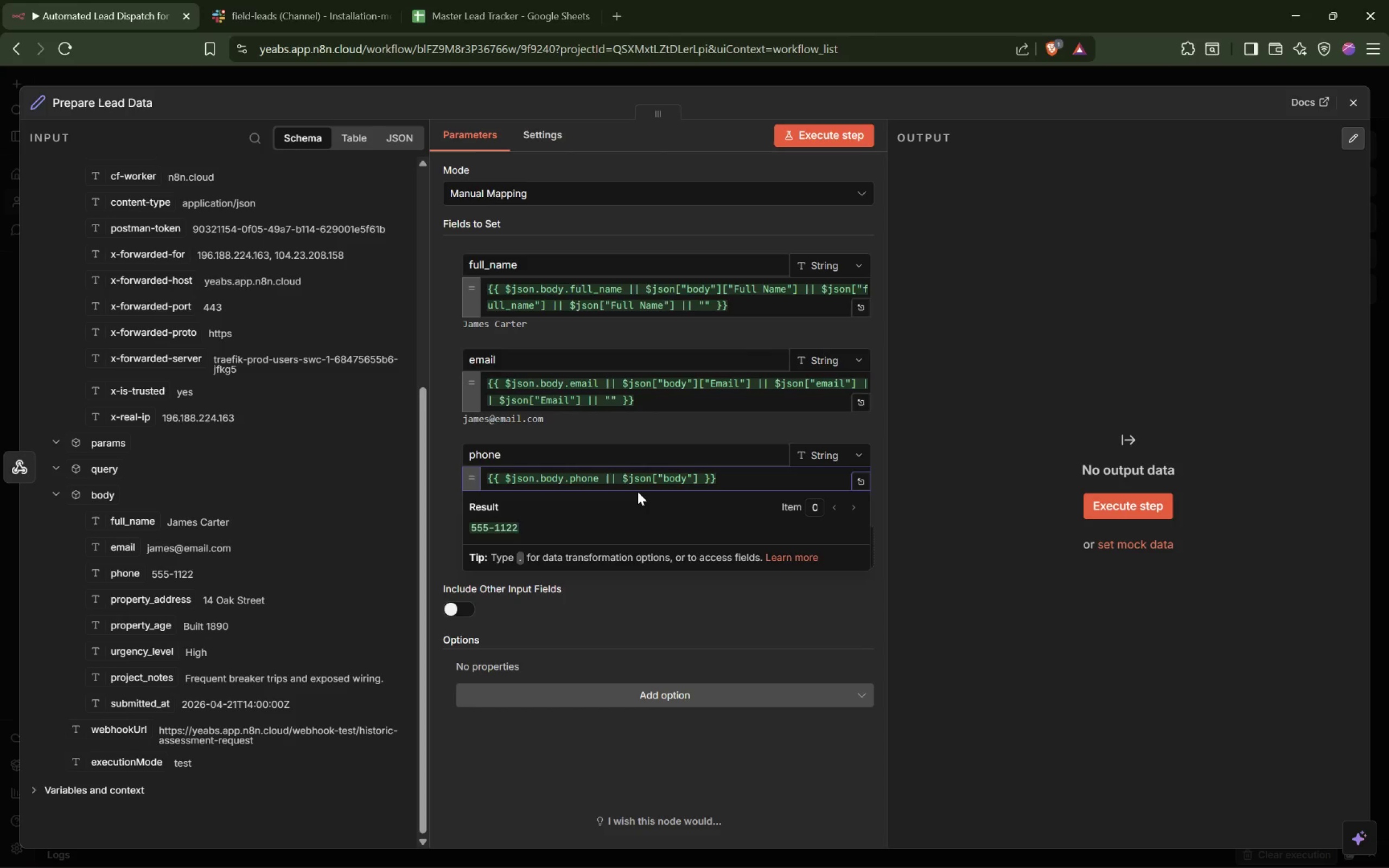 
key(BracketLeft)
 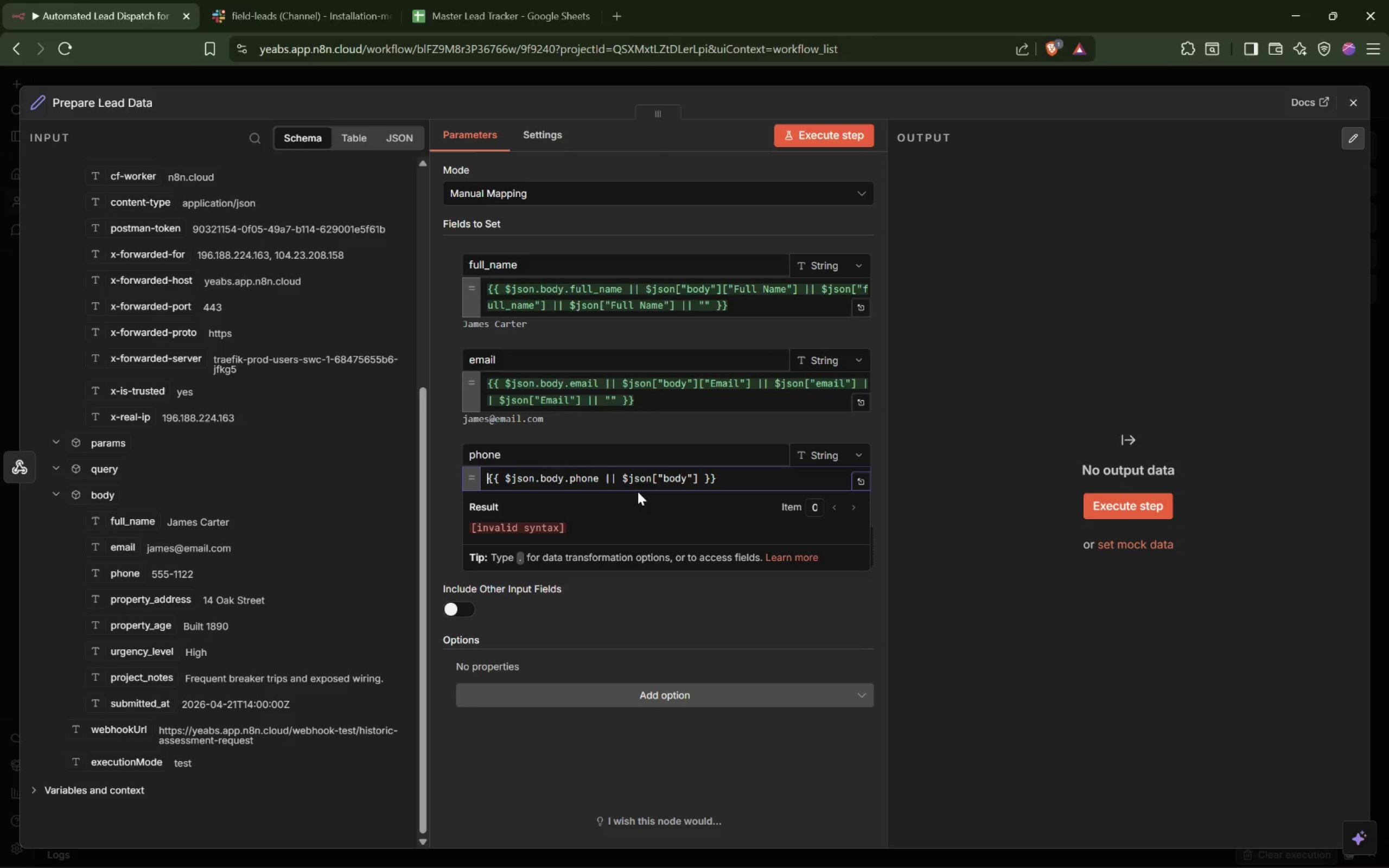 
key(Shift+ShiftLeft)
 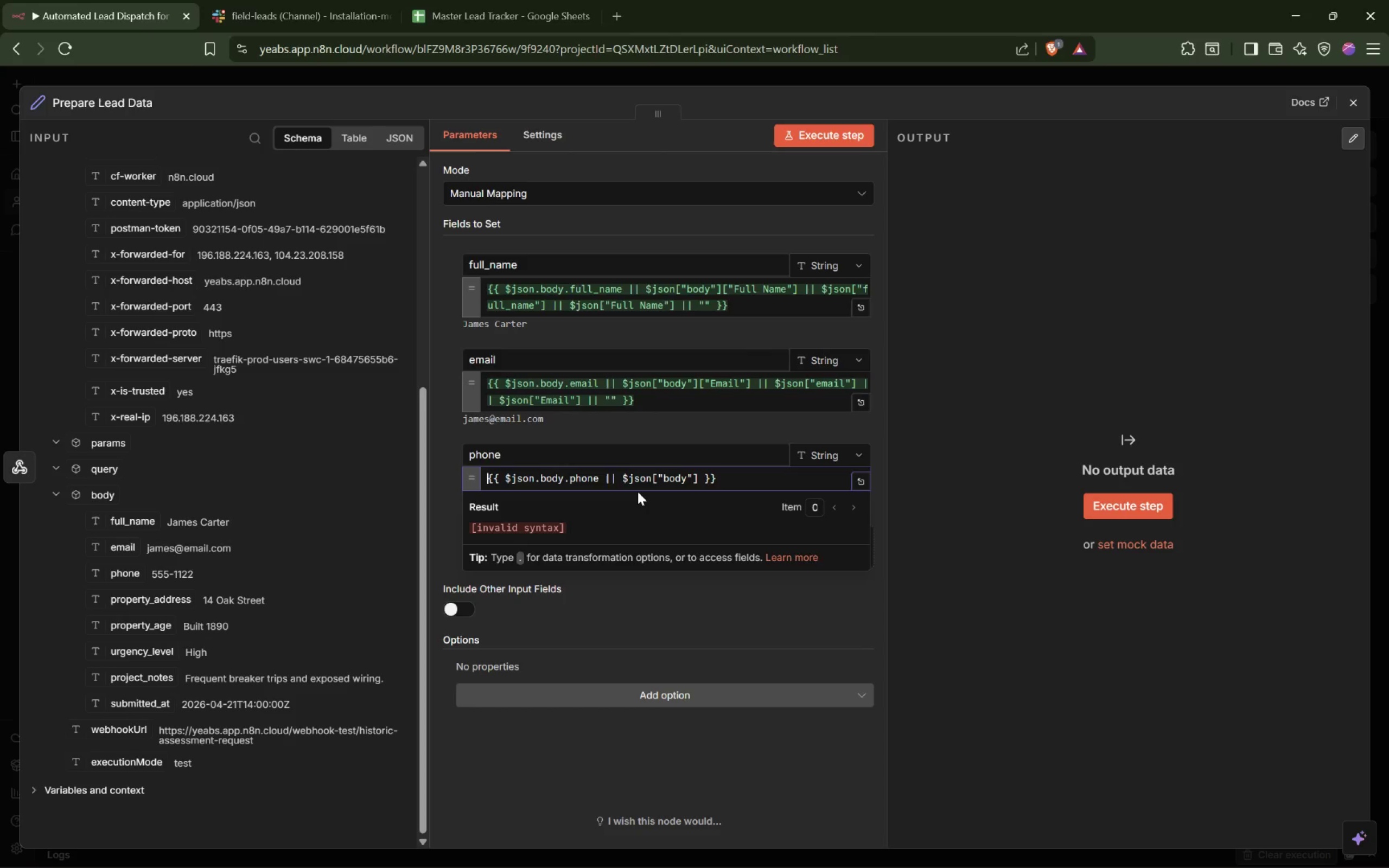 
key(Shift+Quote)
 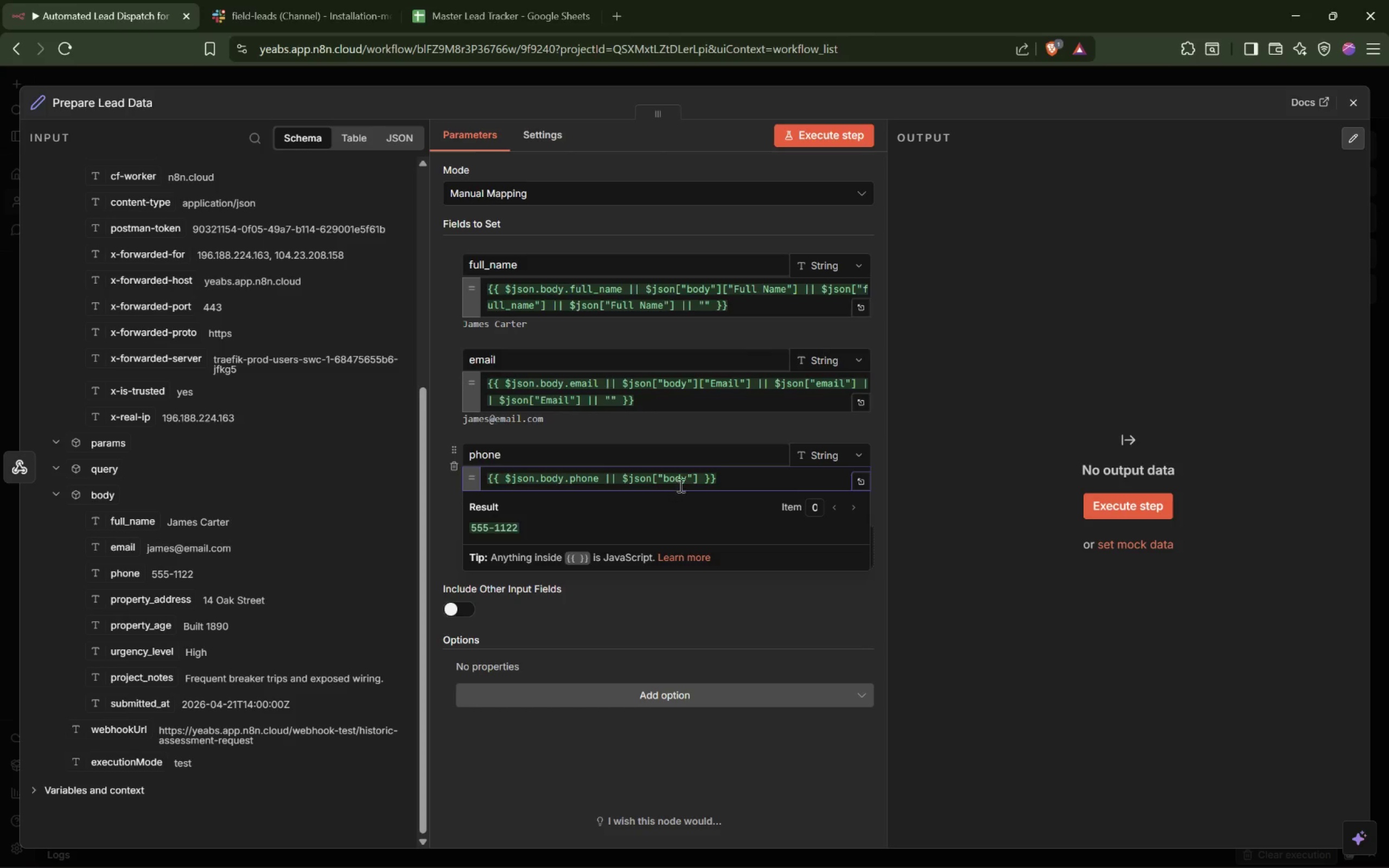 
left_click([693, 474])
 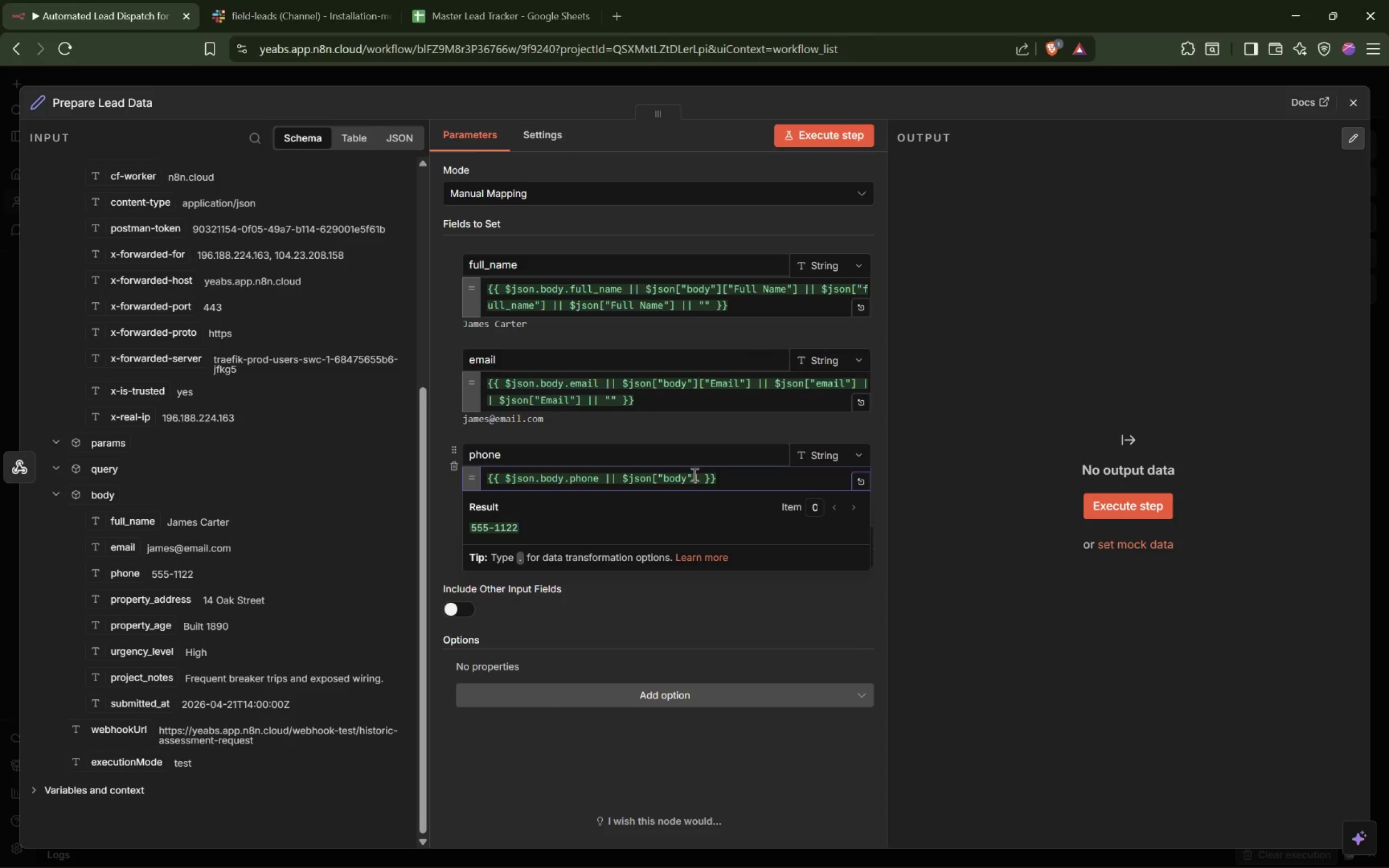 
key(ArrowRight)
 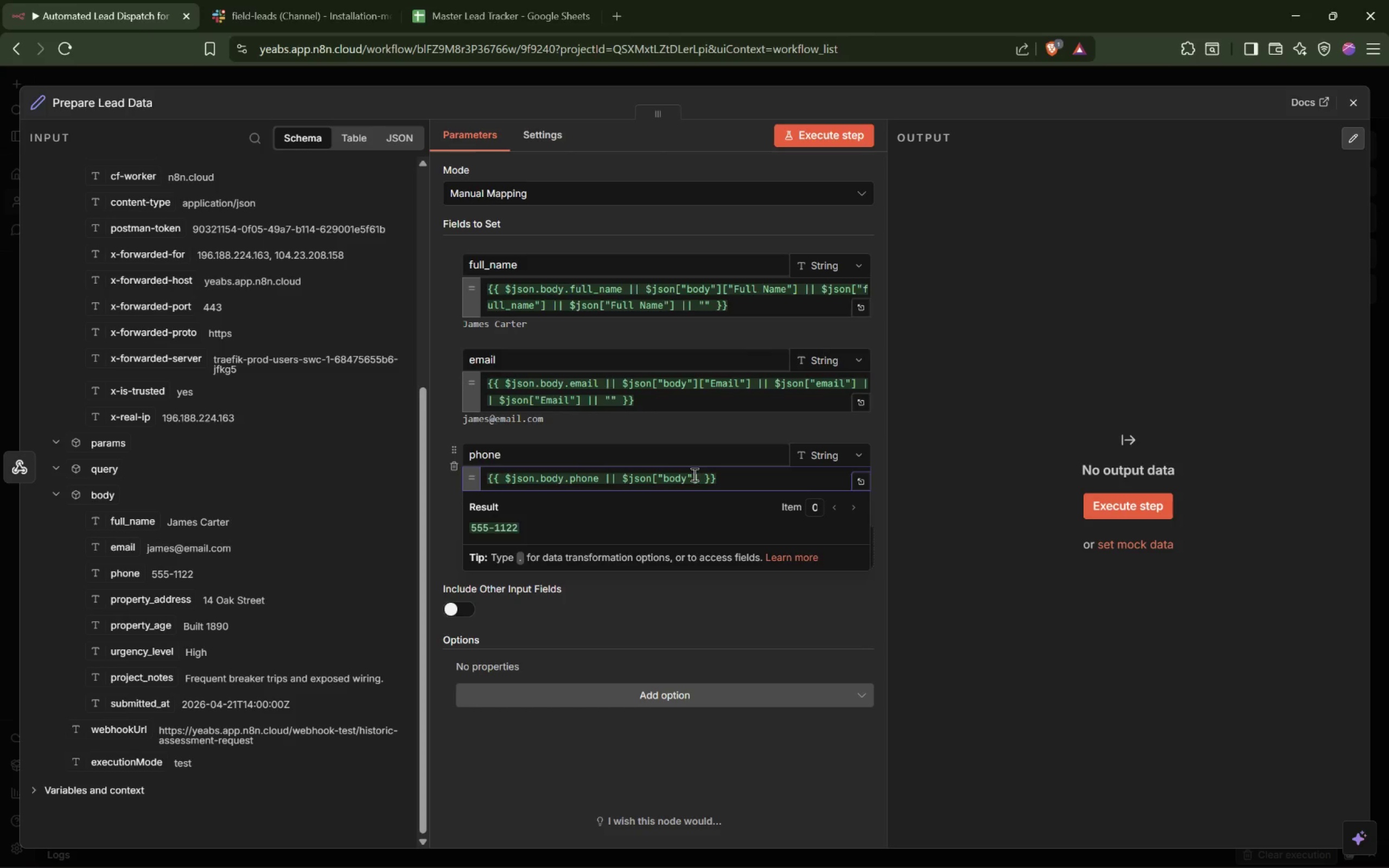 
type(["p)
key(Backspace)
type(Phone)
 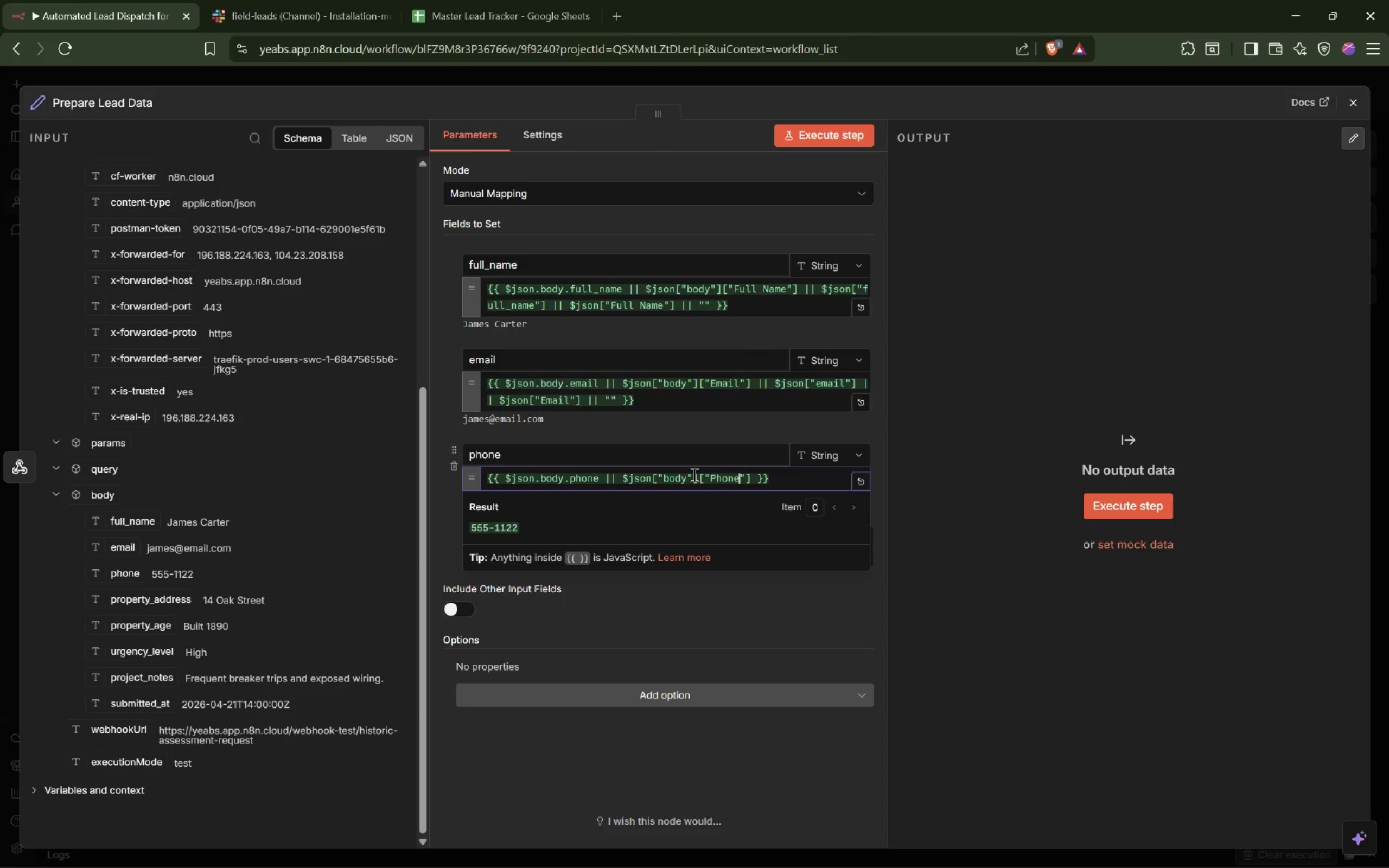 
key(ArrowRight)
 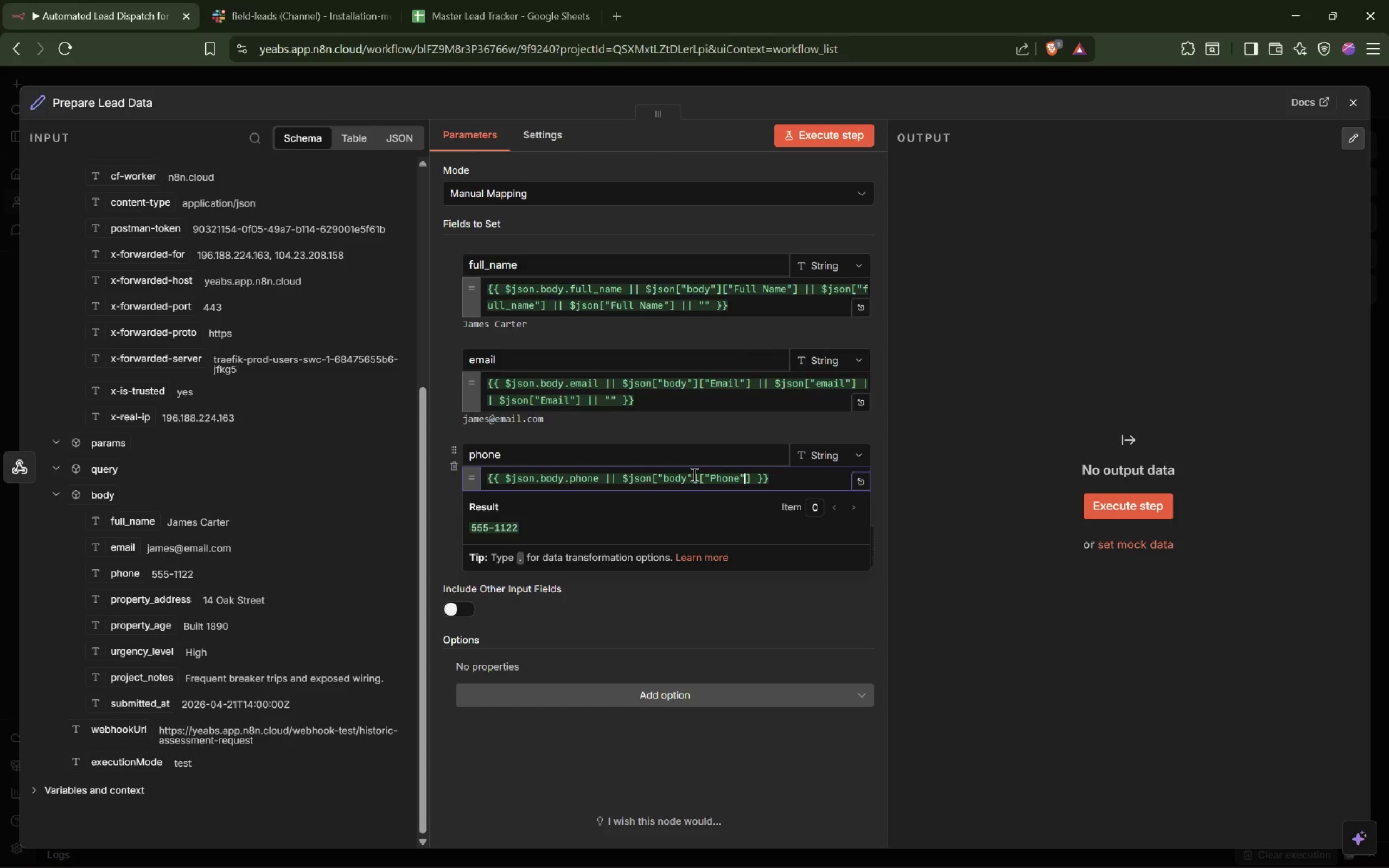 
key(ArrowRight)
 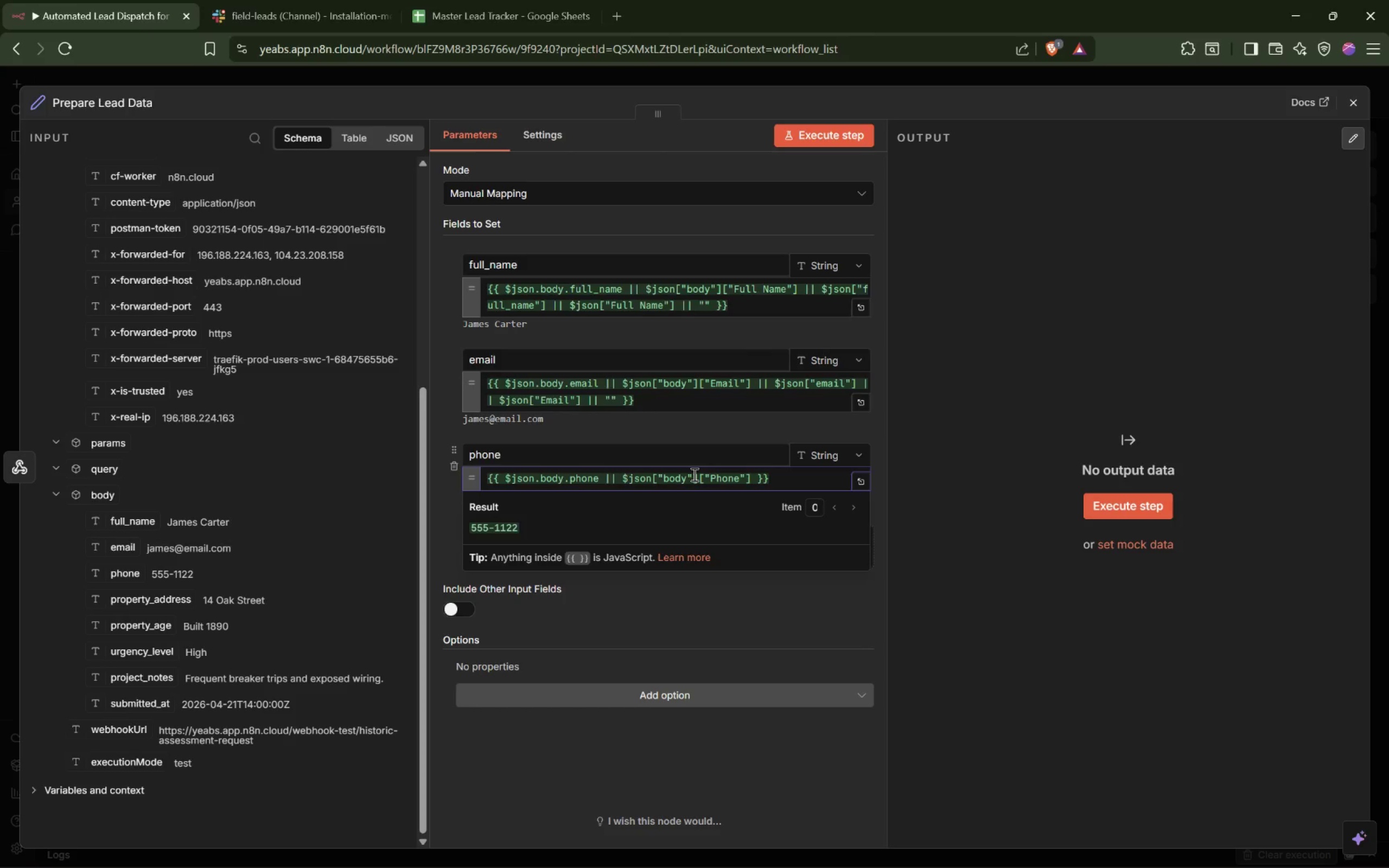 
type( || $json["phone)
 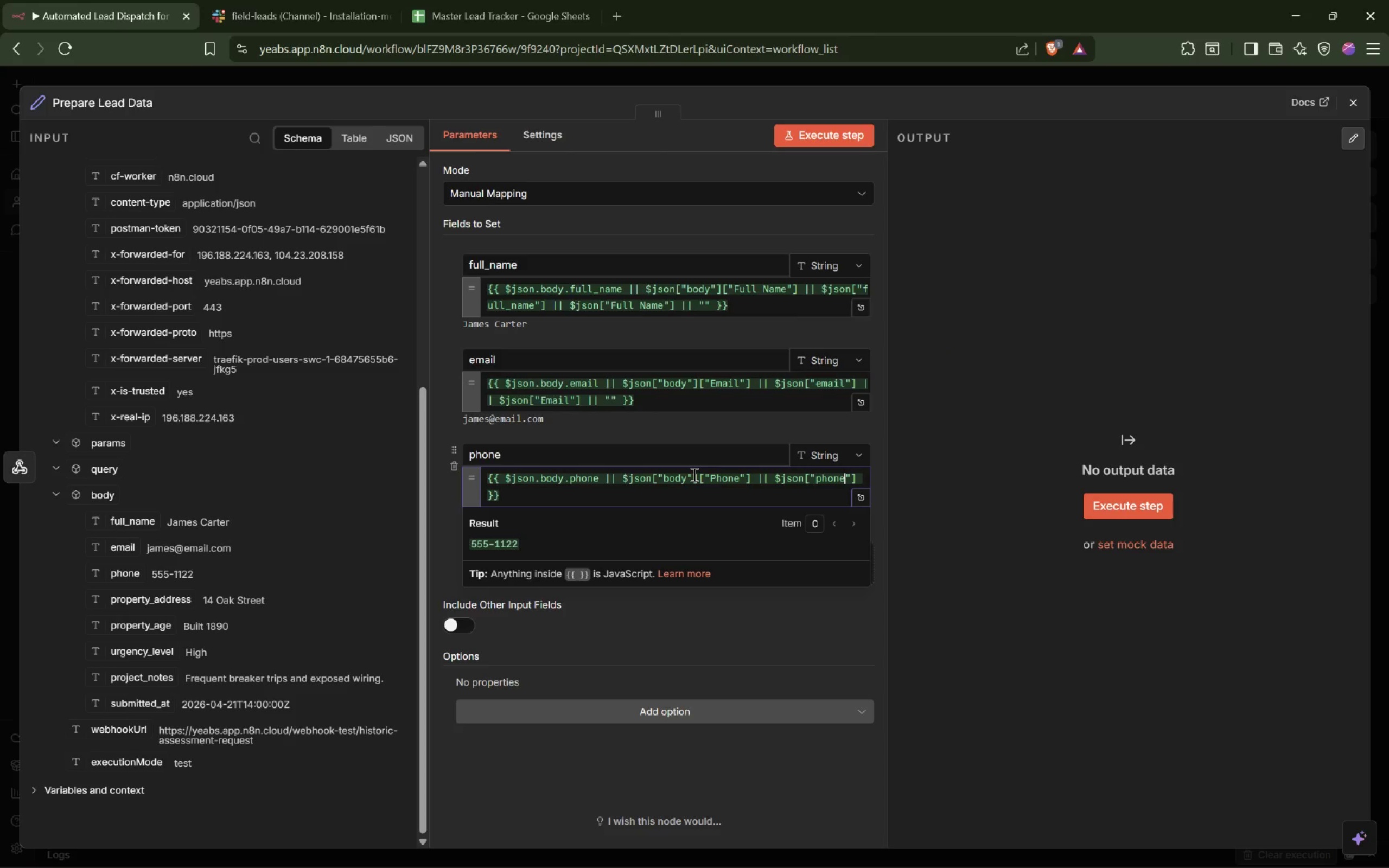 
key(ArrowRight)
 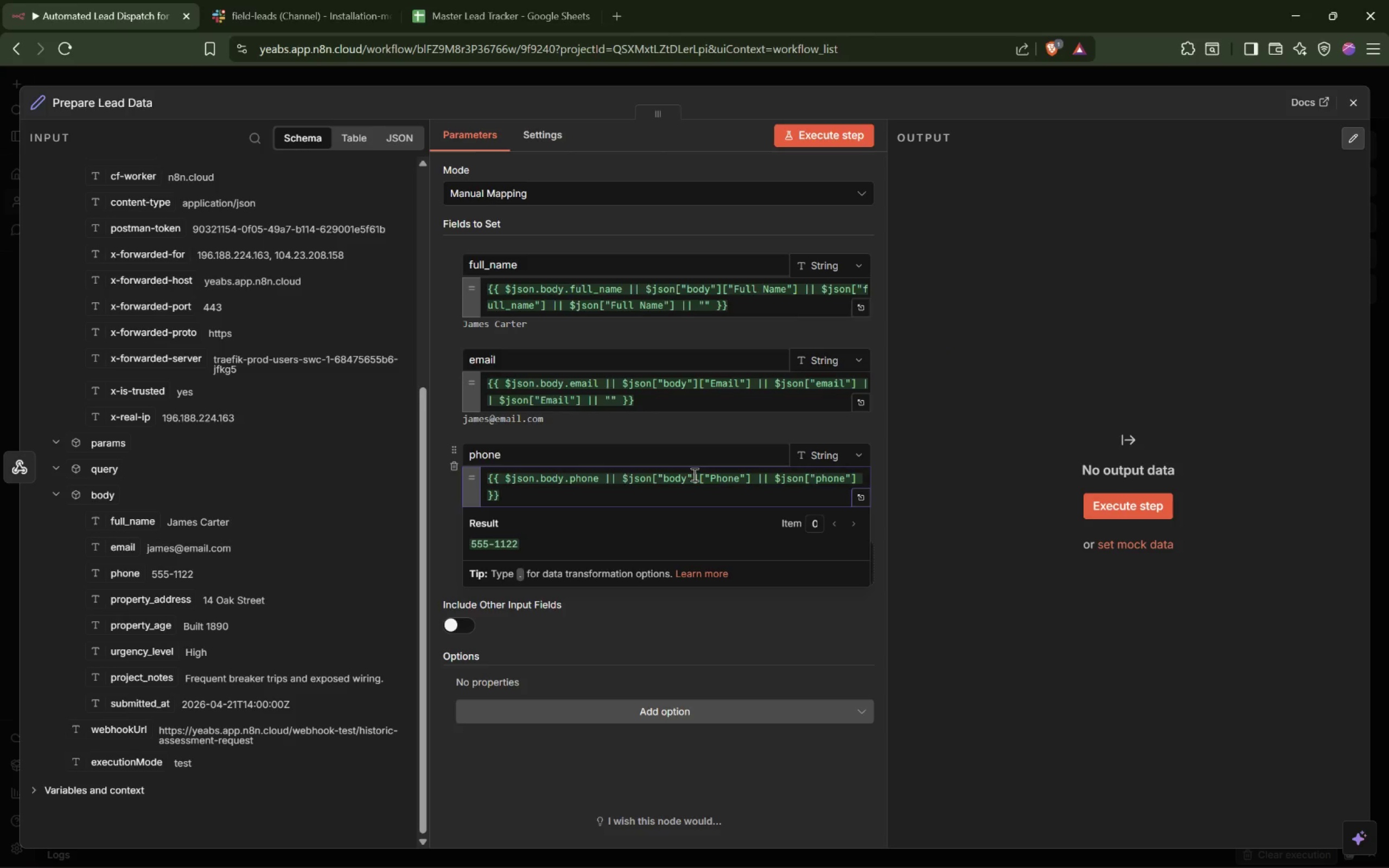 
key(ArrowRight)
 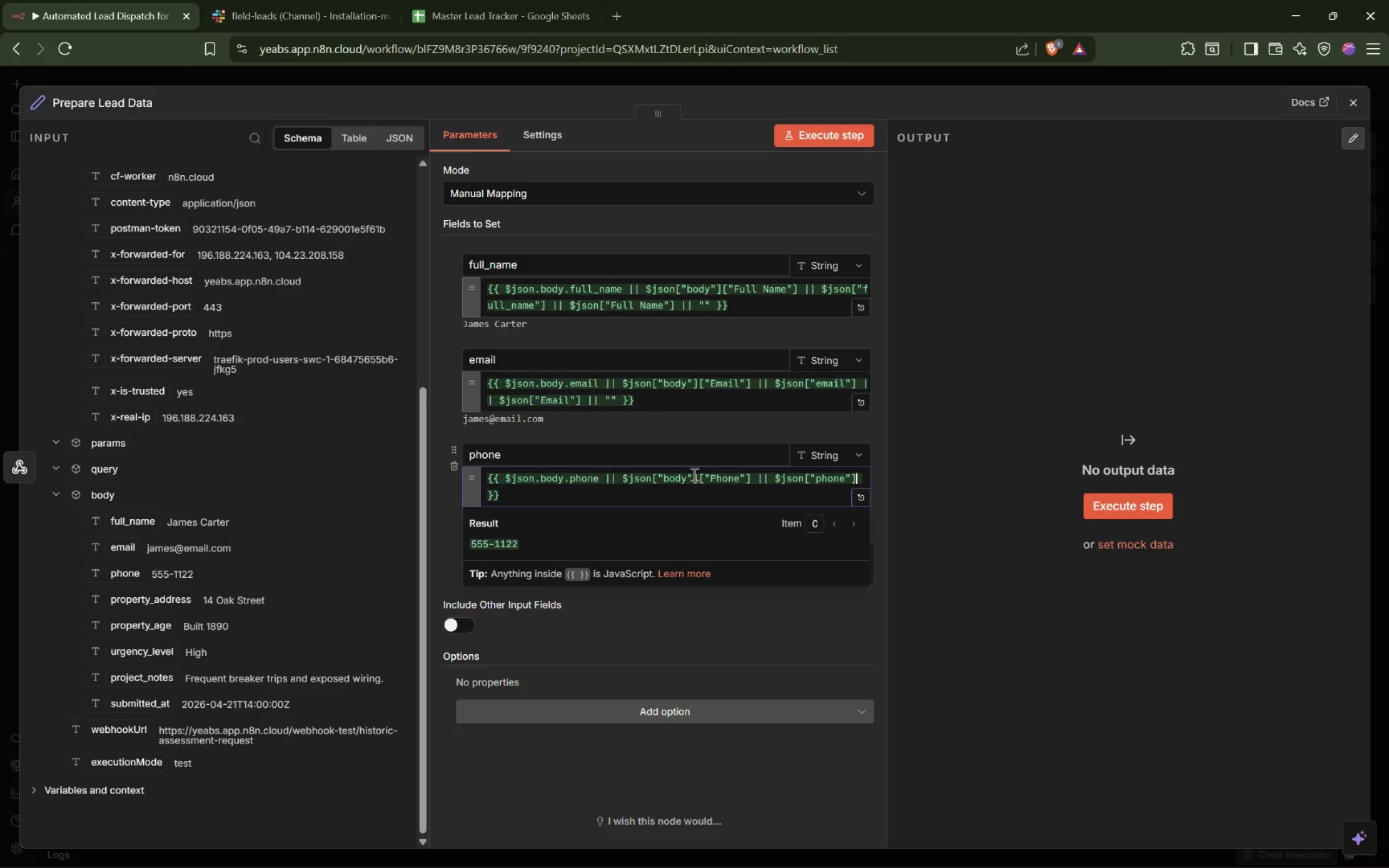 
type( || $json["Phone)
 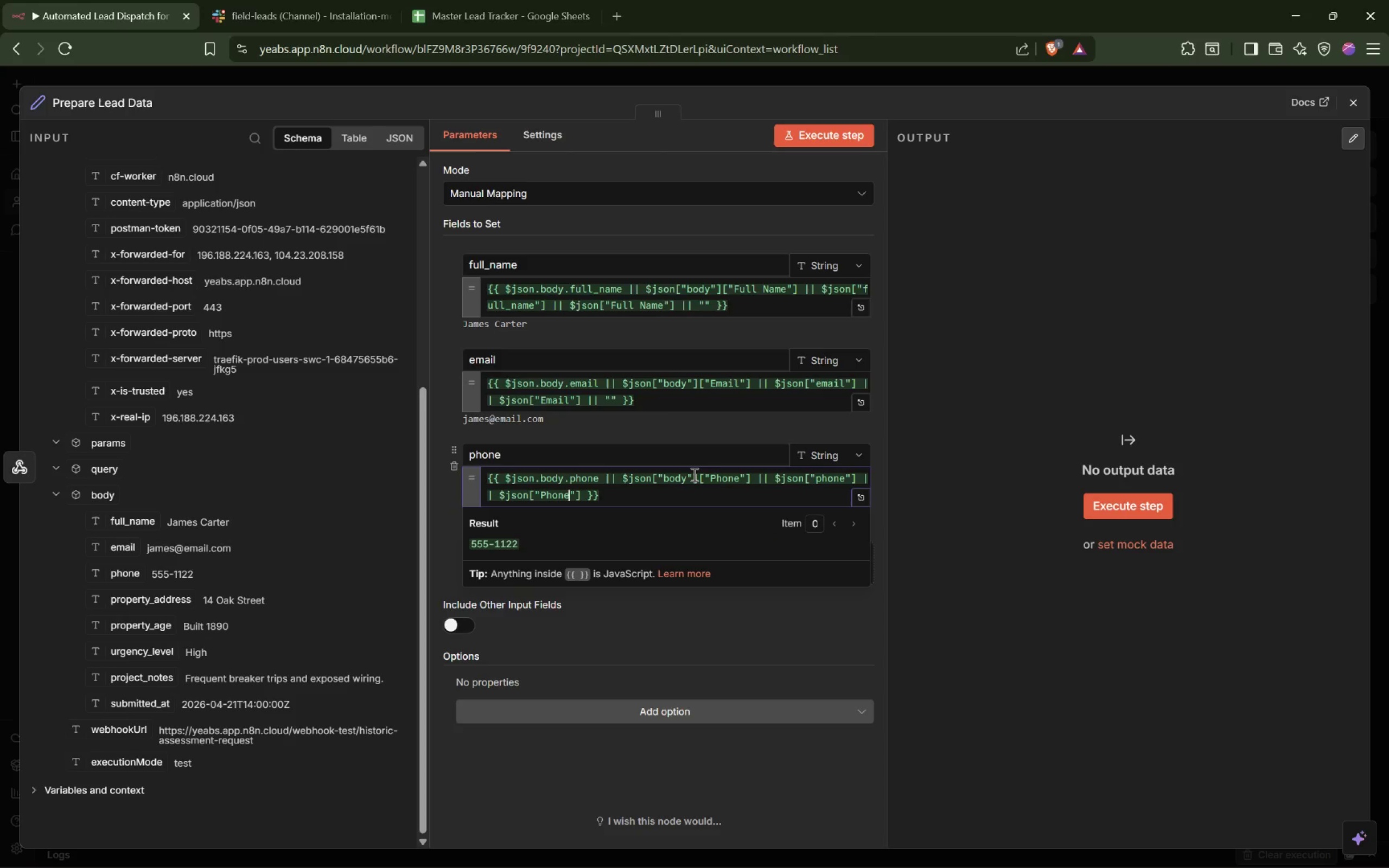 
key(ArrowRight)
 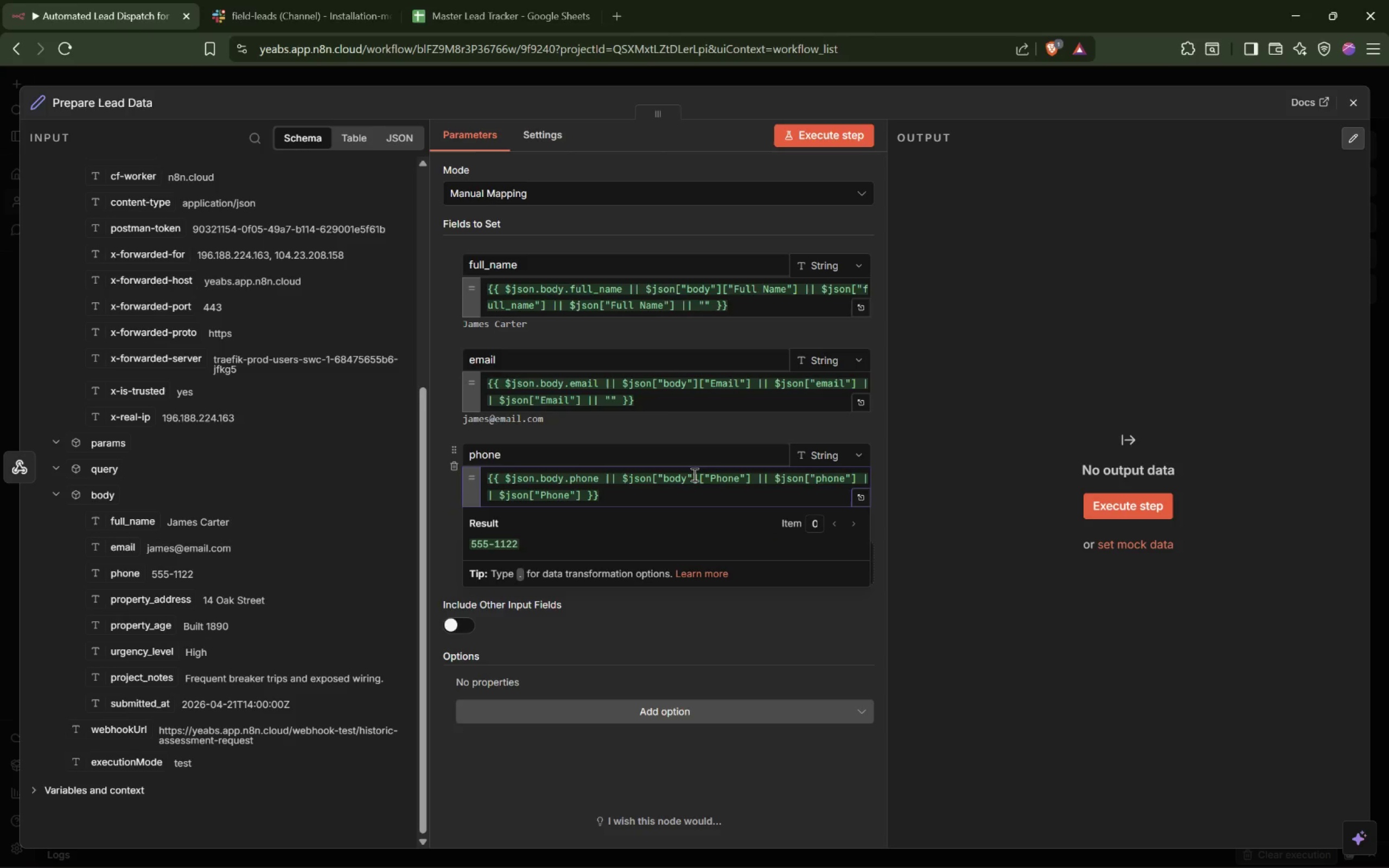 
key(ArrowRight)
 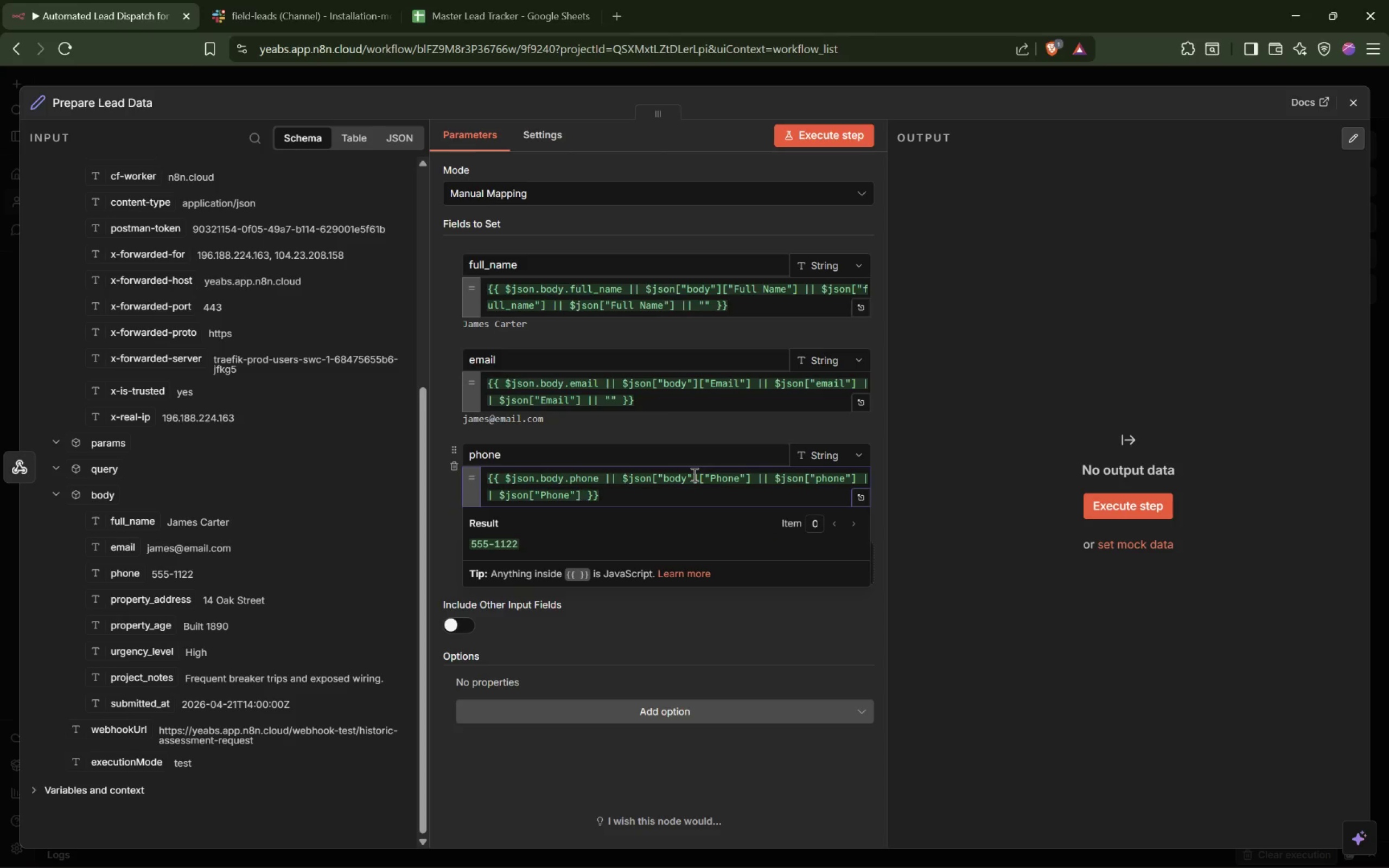 
key(Space)
 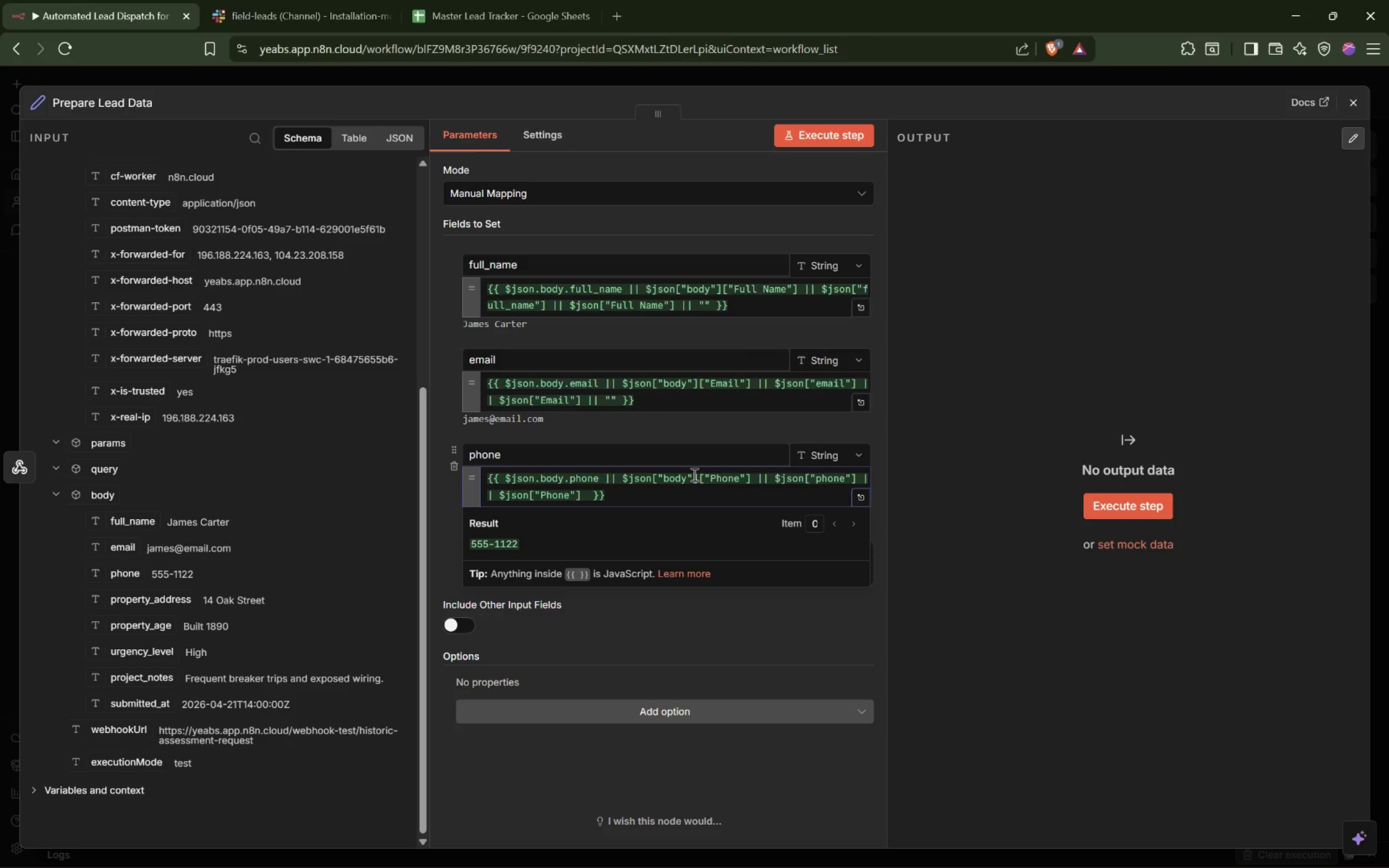 
key(Shift+Backslash)
 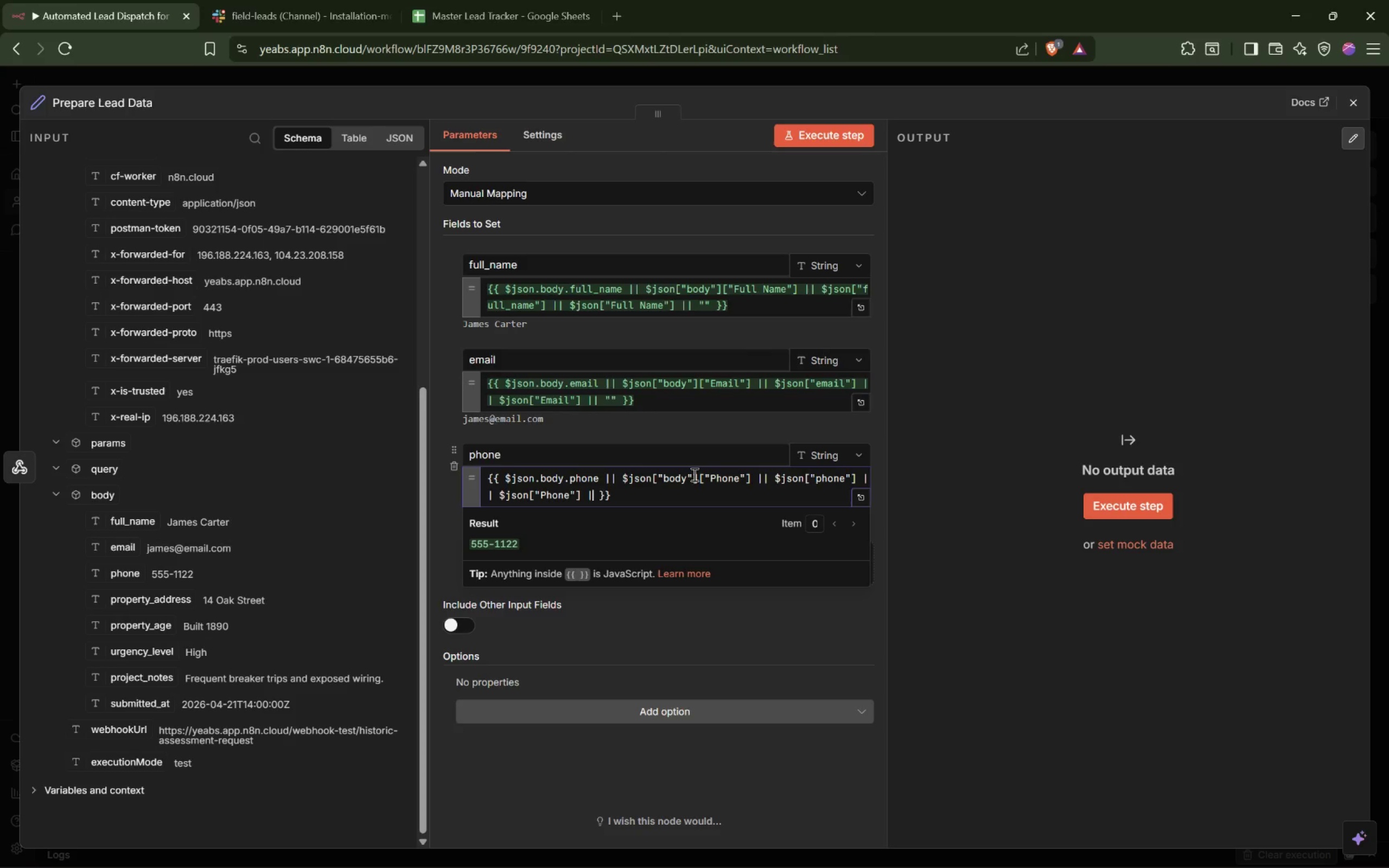 
key(Shift+Backslash)
 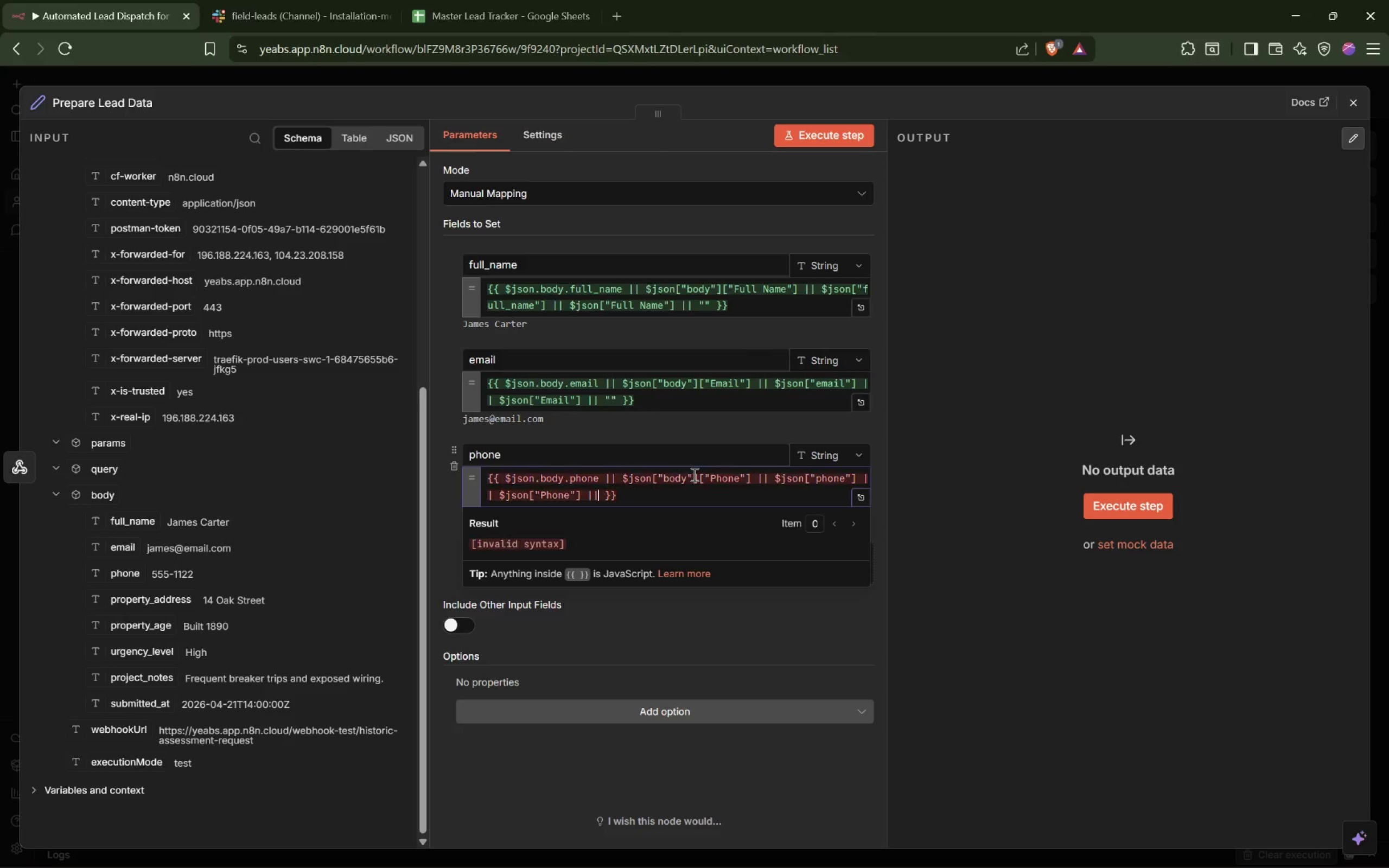 
key(Space)
 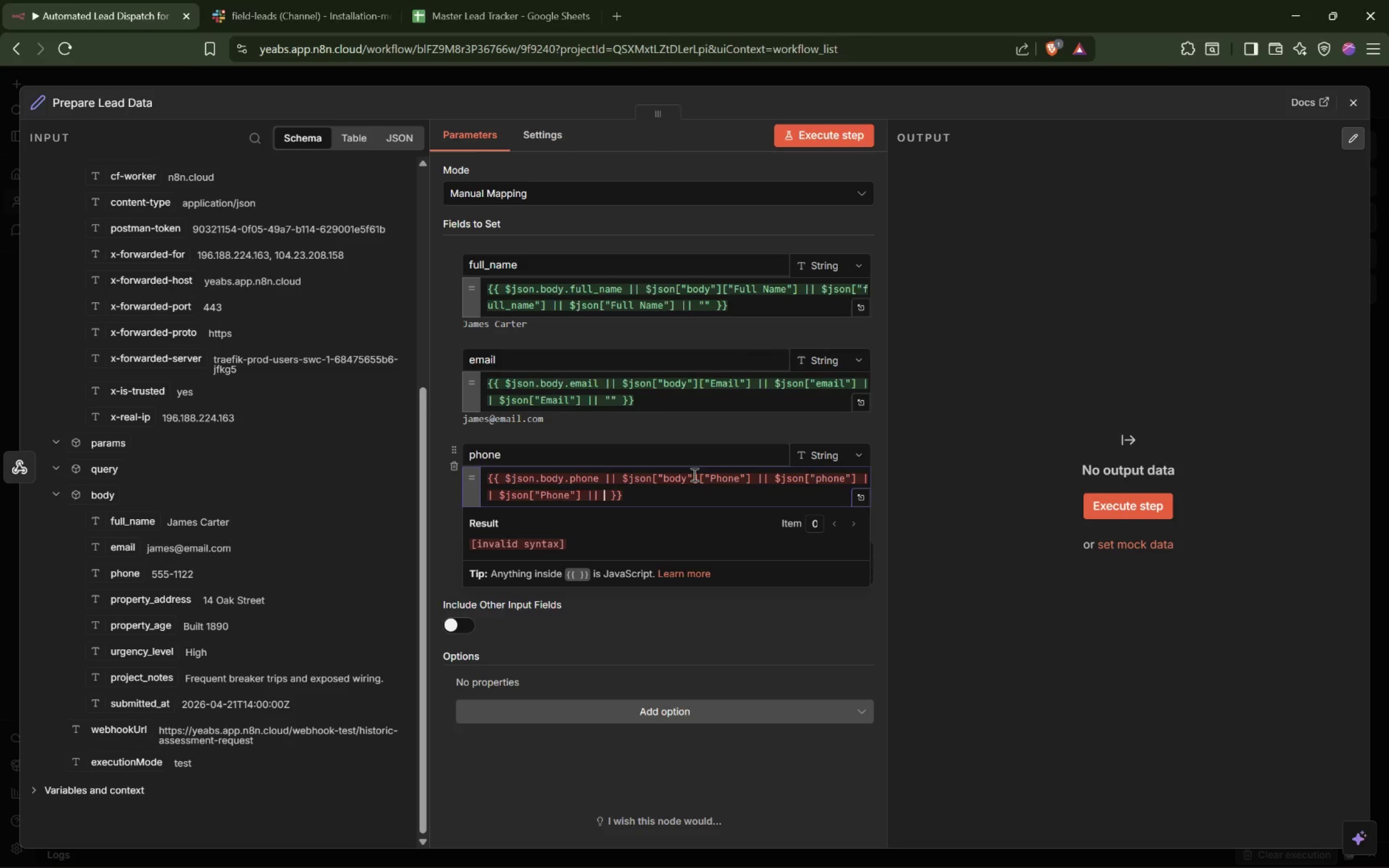 
key(Quote)
 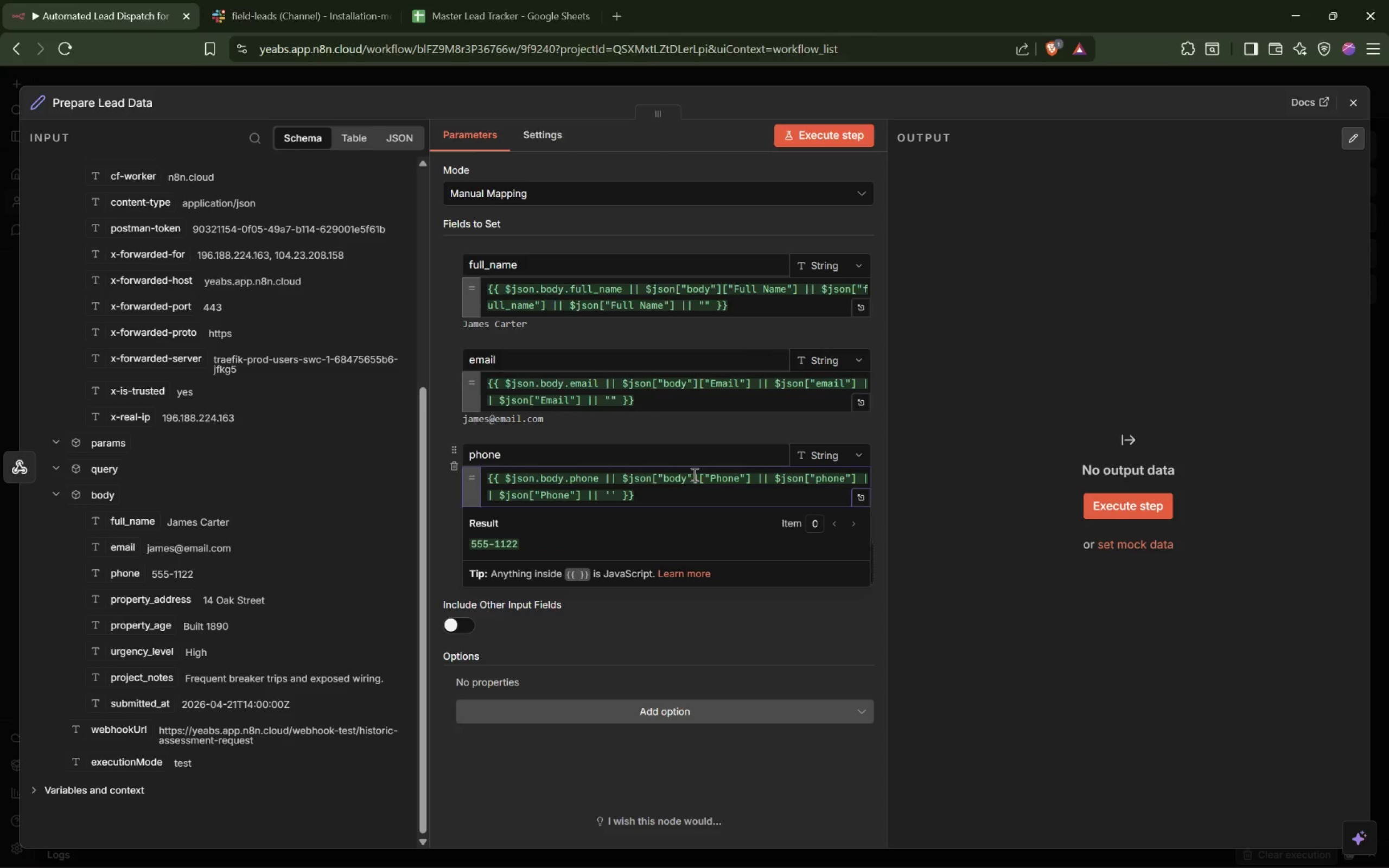 
key(Backspace)
 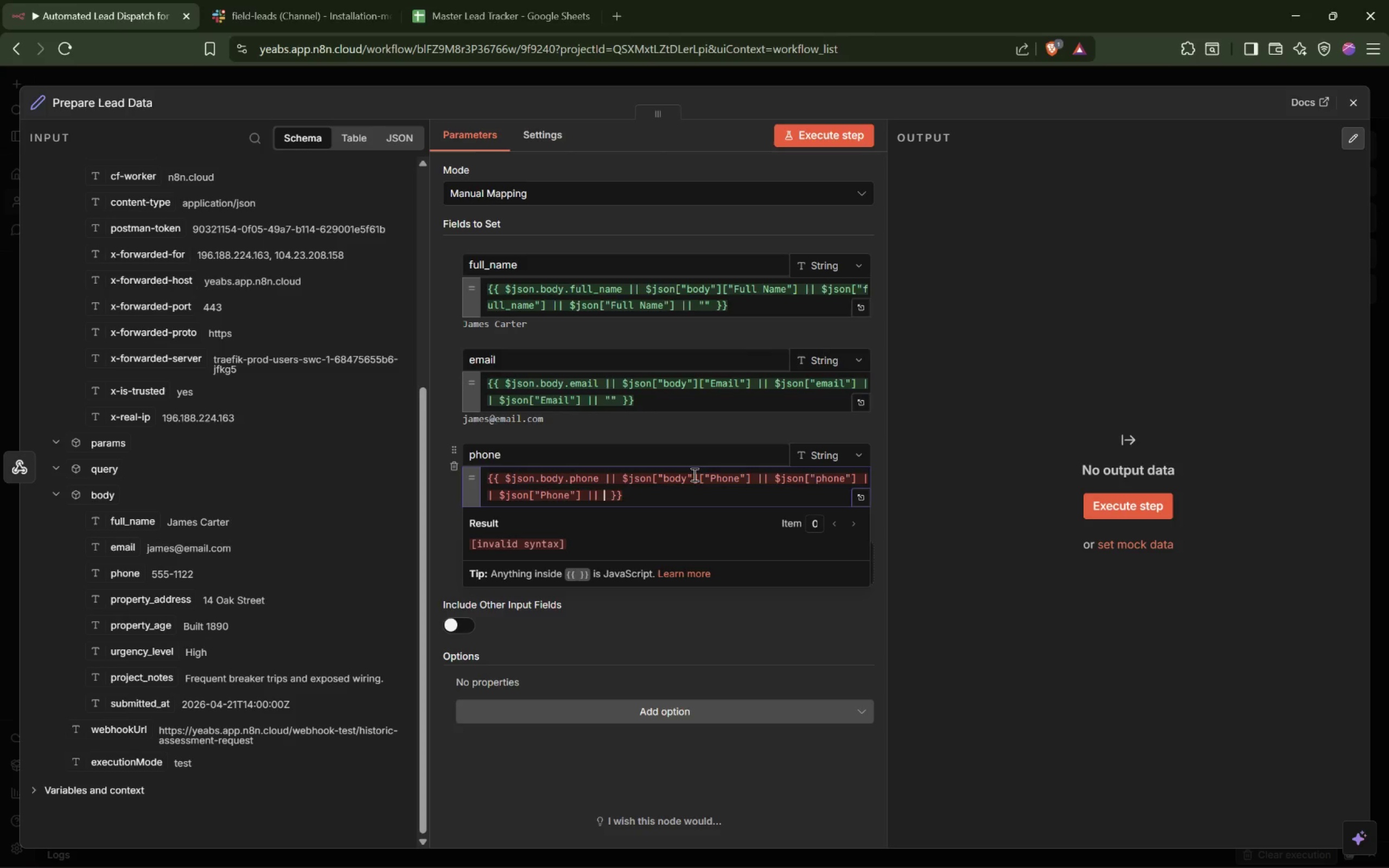 
key(Shift+ShiftLeft)
 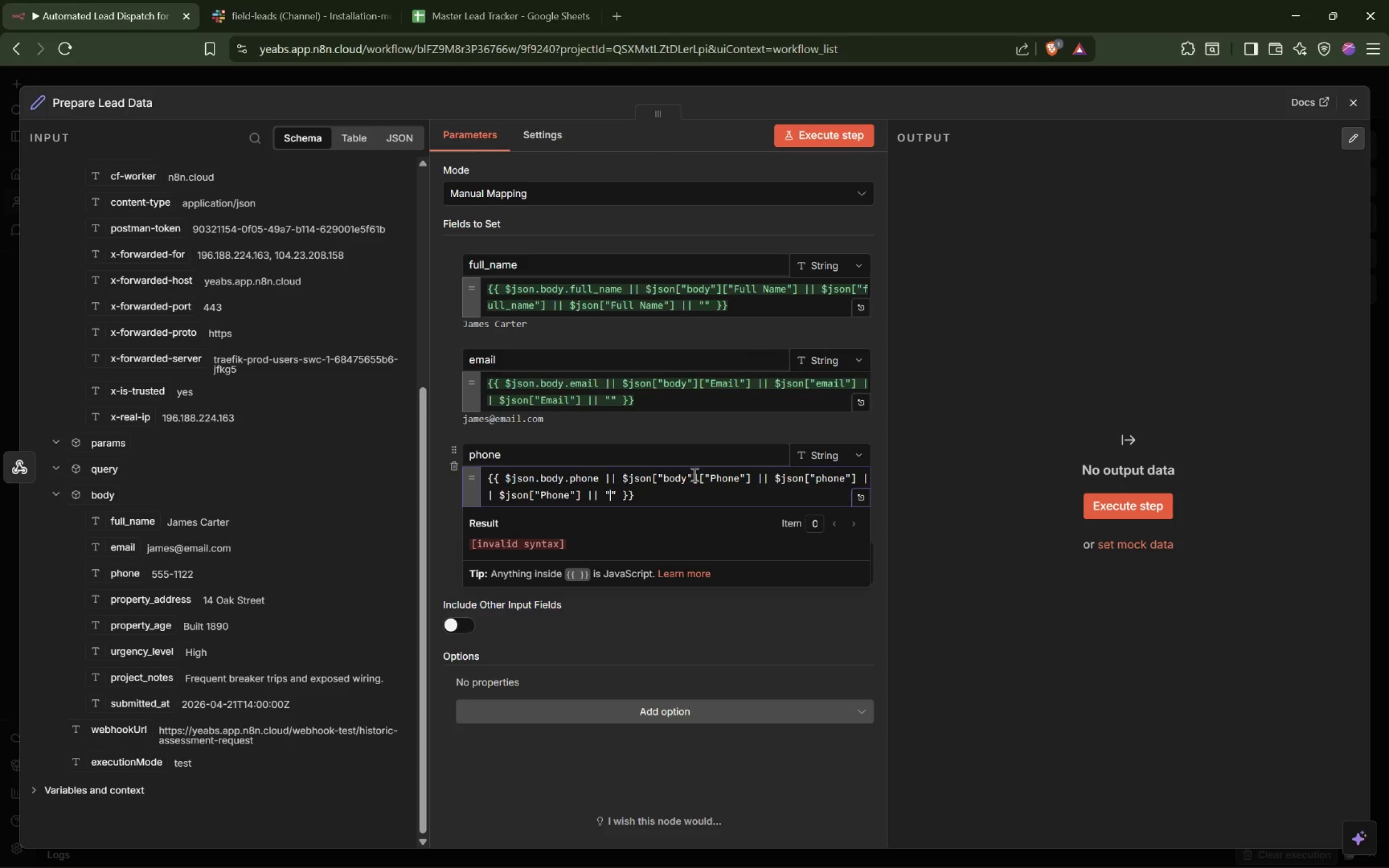 
key(Shift+Quote)
 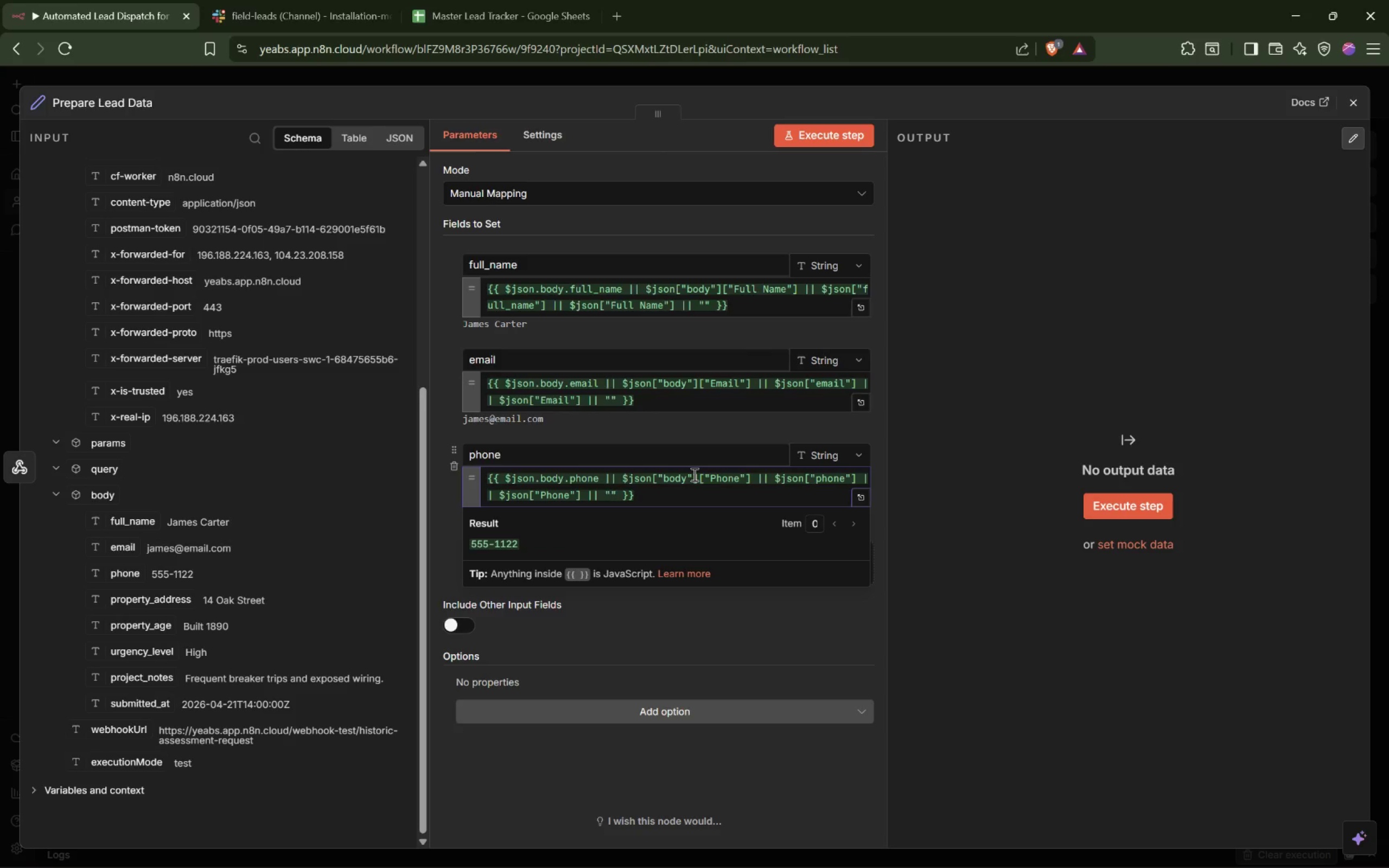 
wait(6.75)
 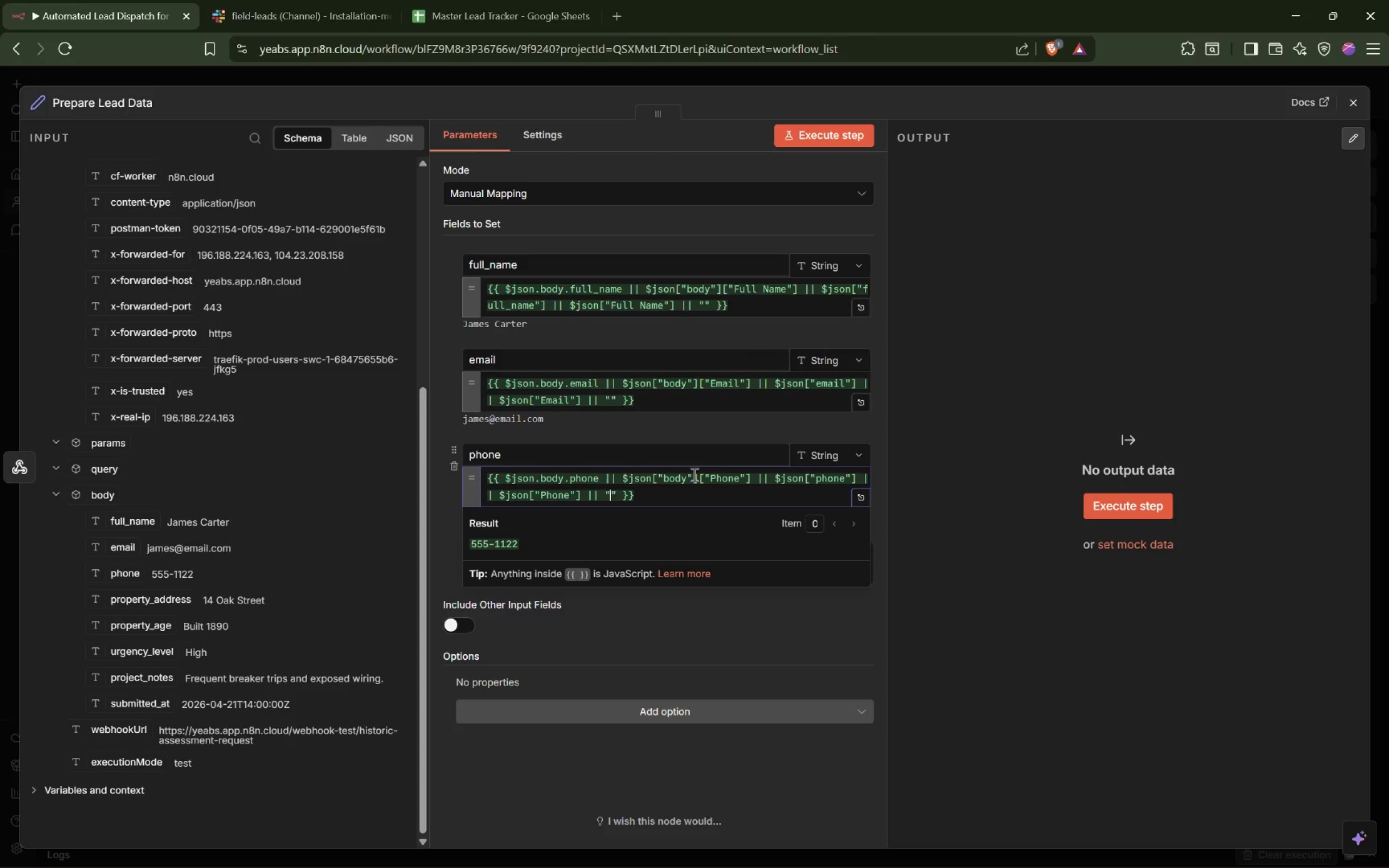 
left_click([442, 518])
 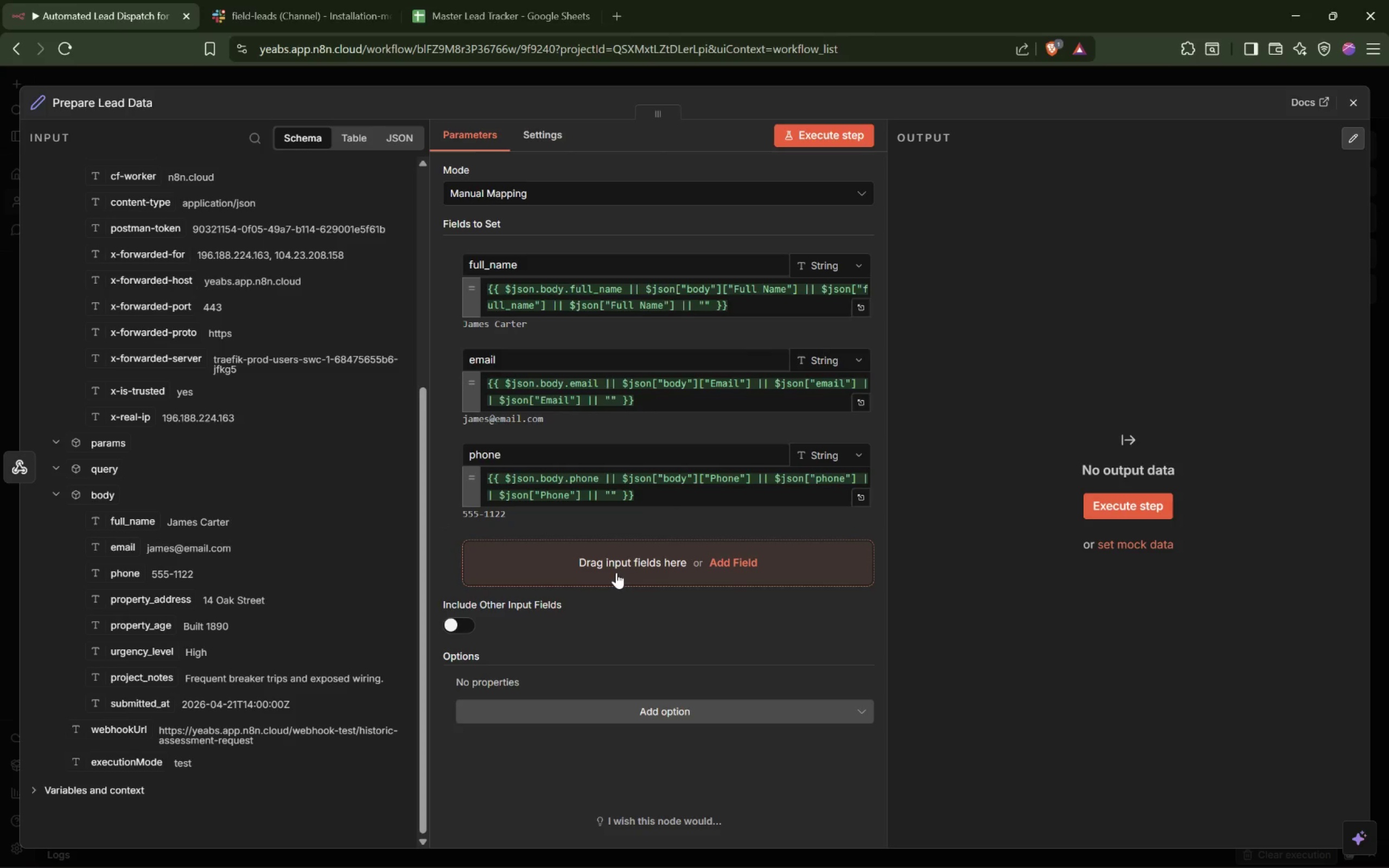 
left_click([616, 572])
 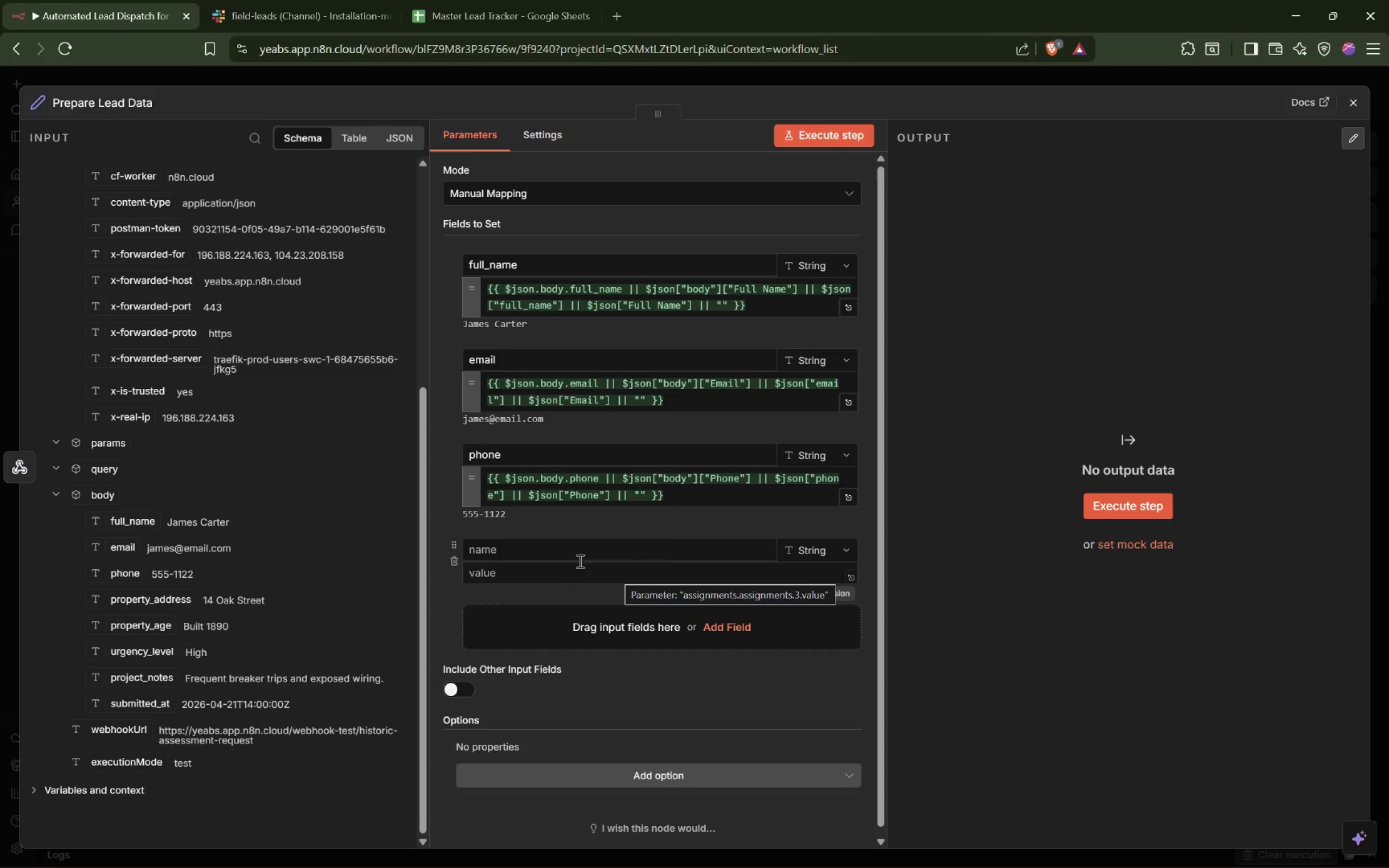 
left_click([585, 554])
 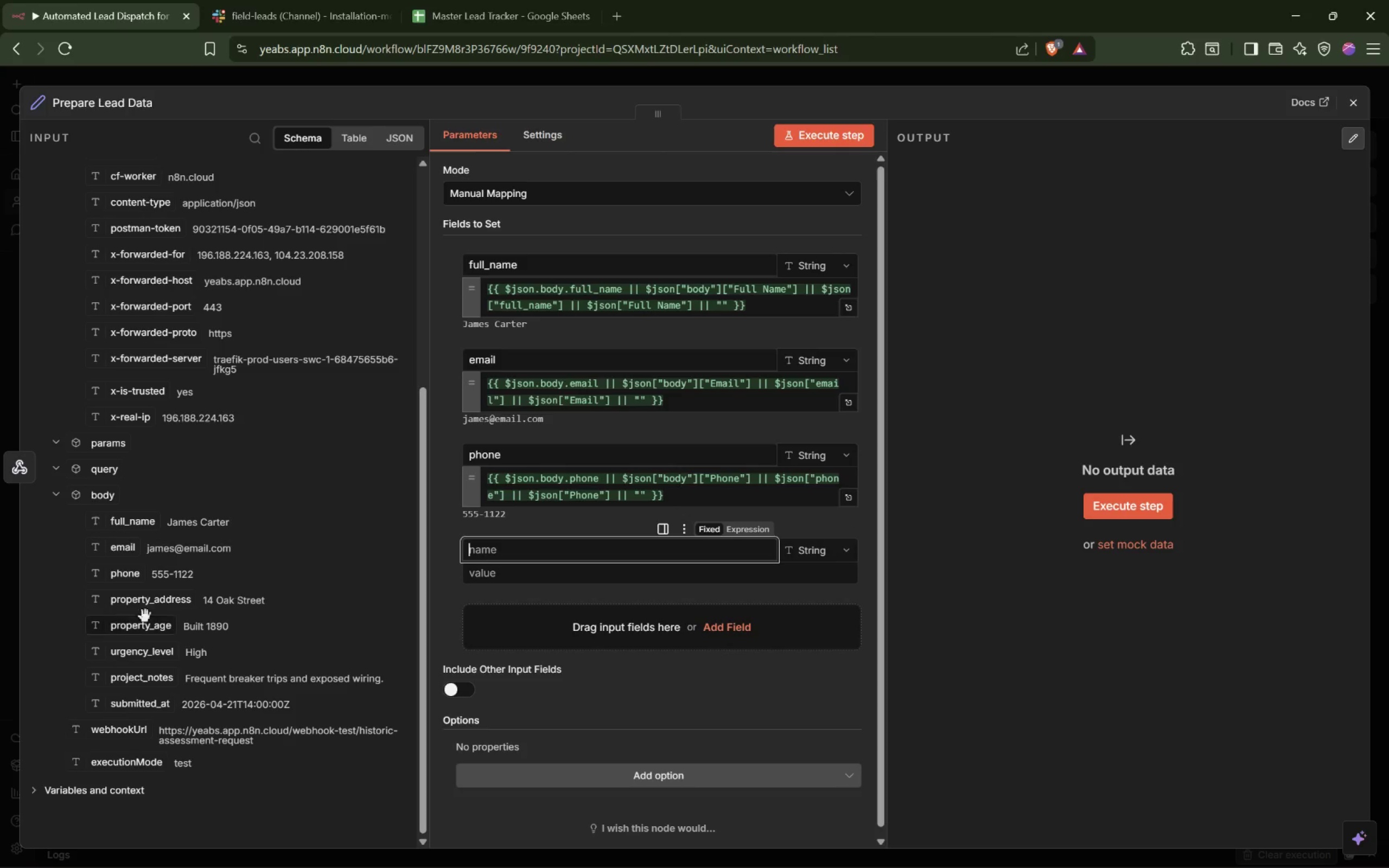 
left_click_drag(start_coordinate=[122, 603], to_coordinate=[525, 559])
 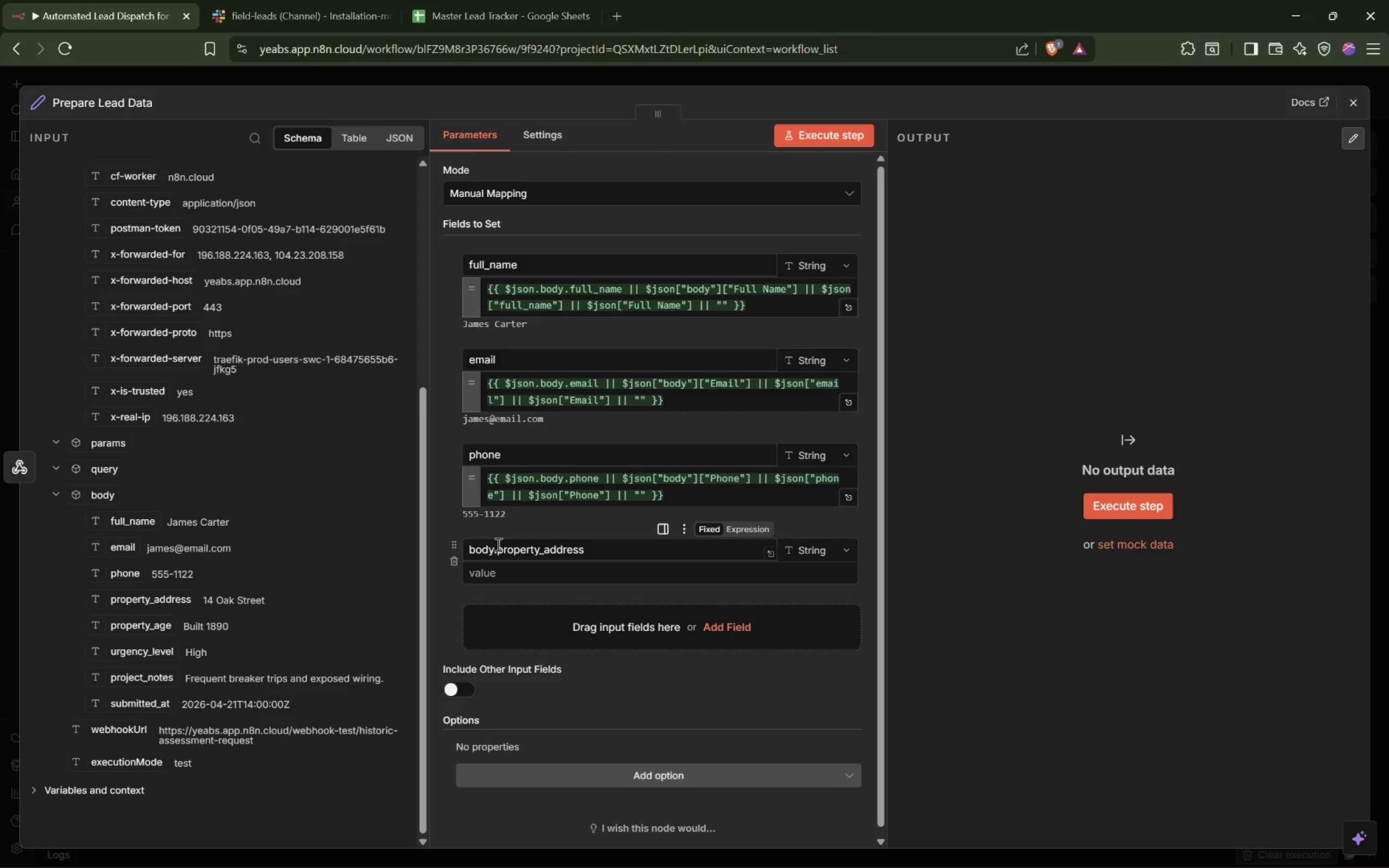 
left_click_drag(start_coordinate=[497, 548], to_coordinate=[458, 548])
 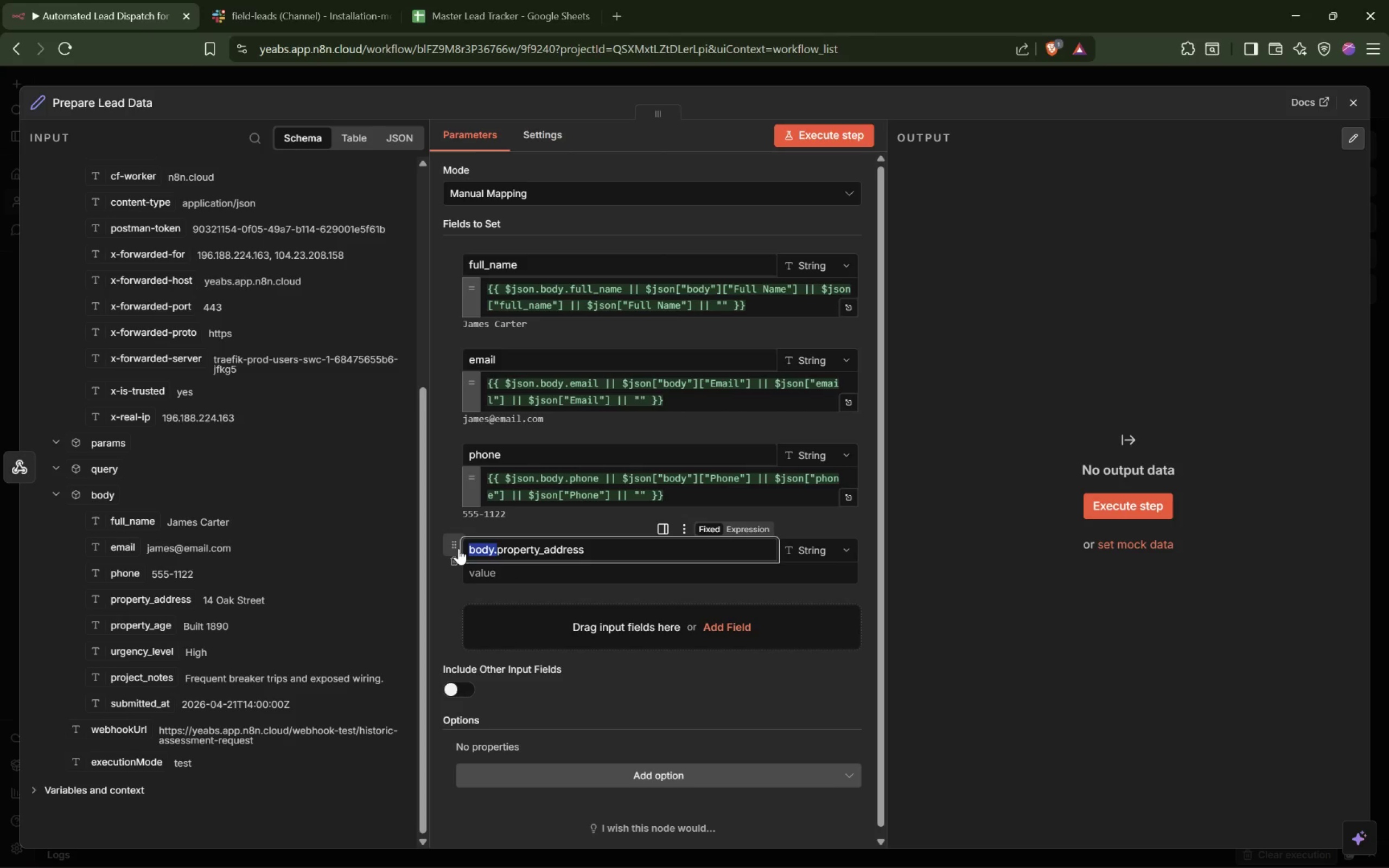 
left_click_drag(start_coordinate=[145, 605], to_coordinate=[523, 584])
 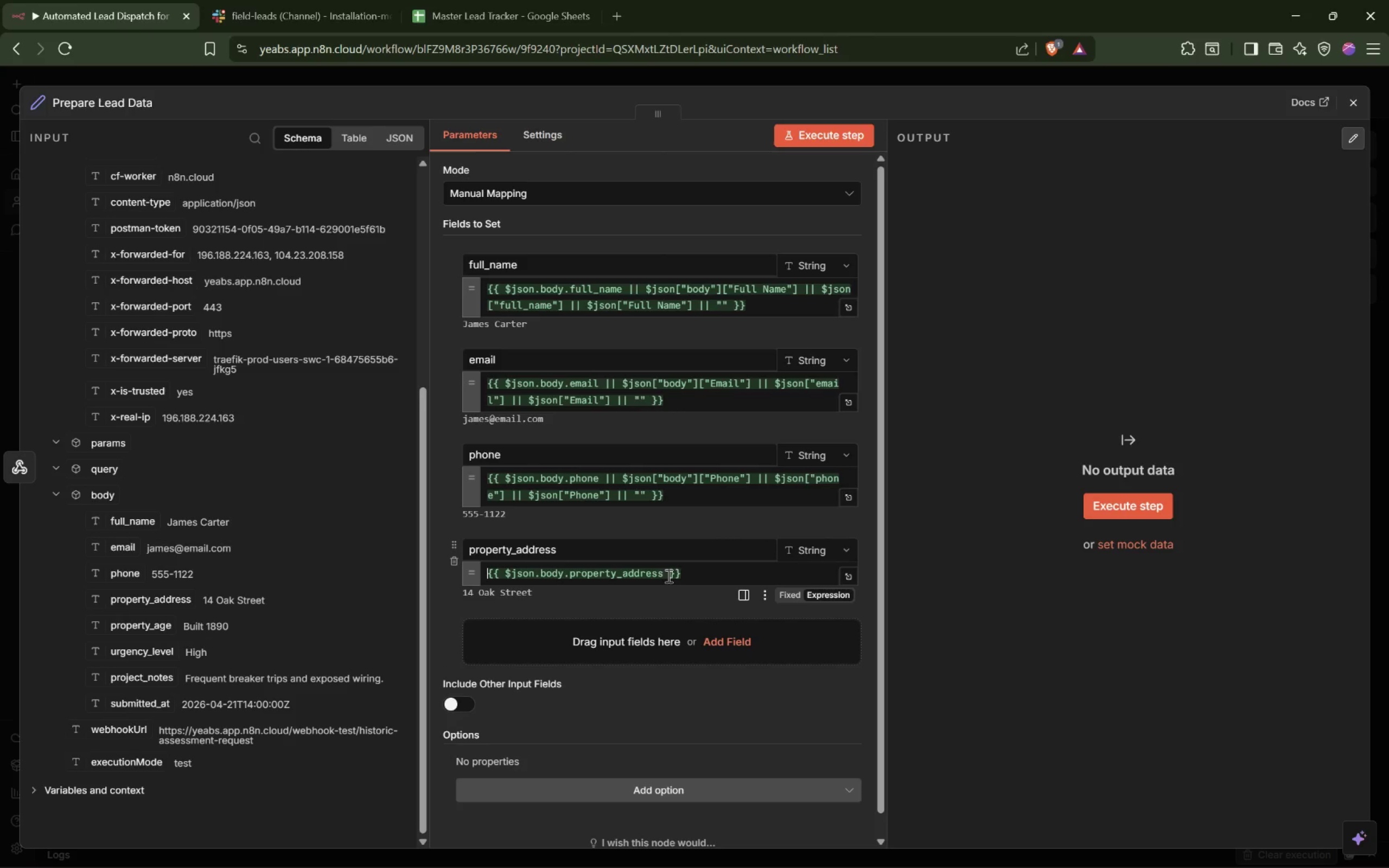 
left_click([662, 577])
 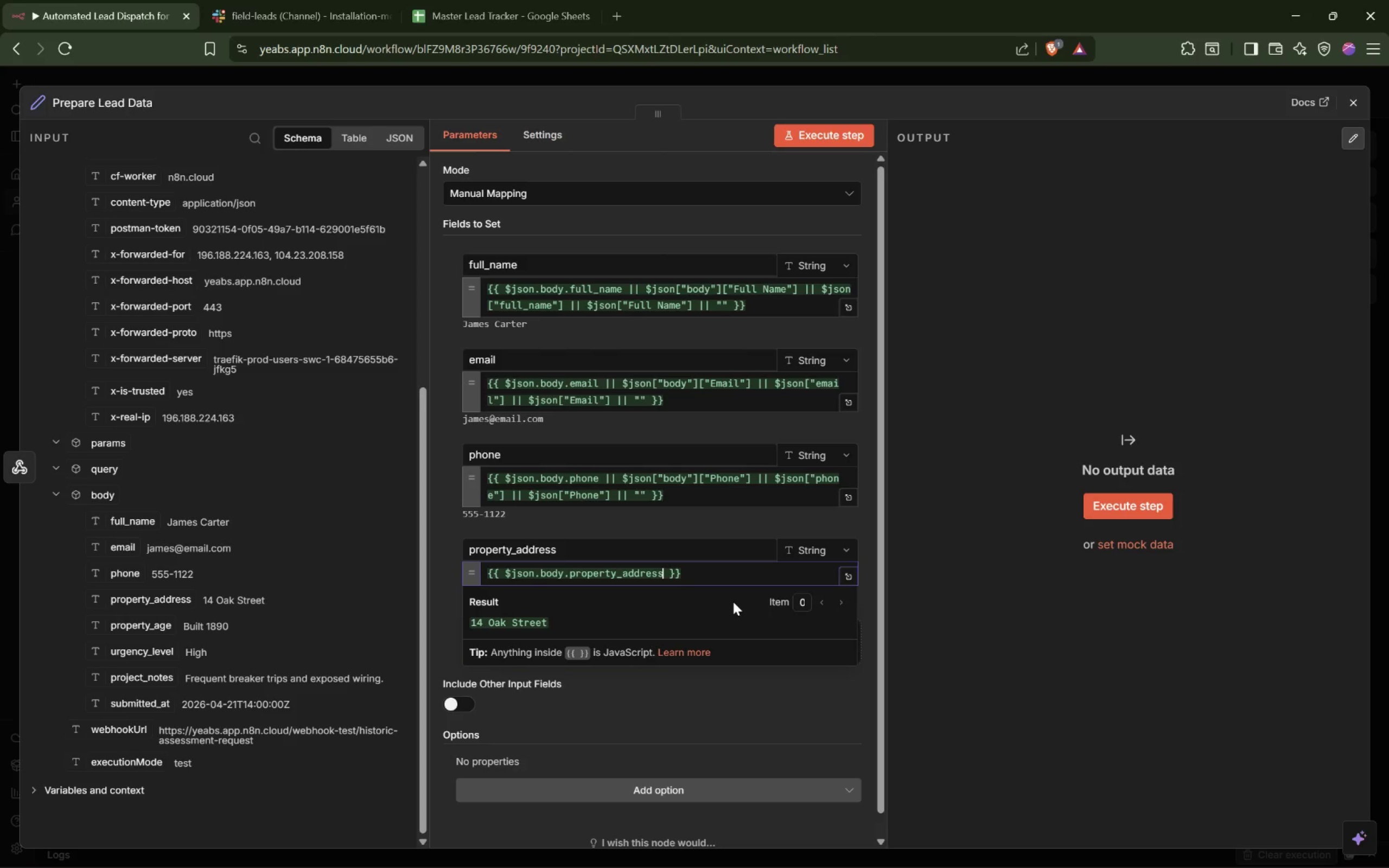 
type( || $json["body)
 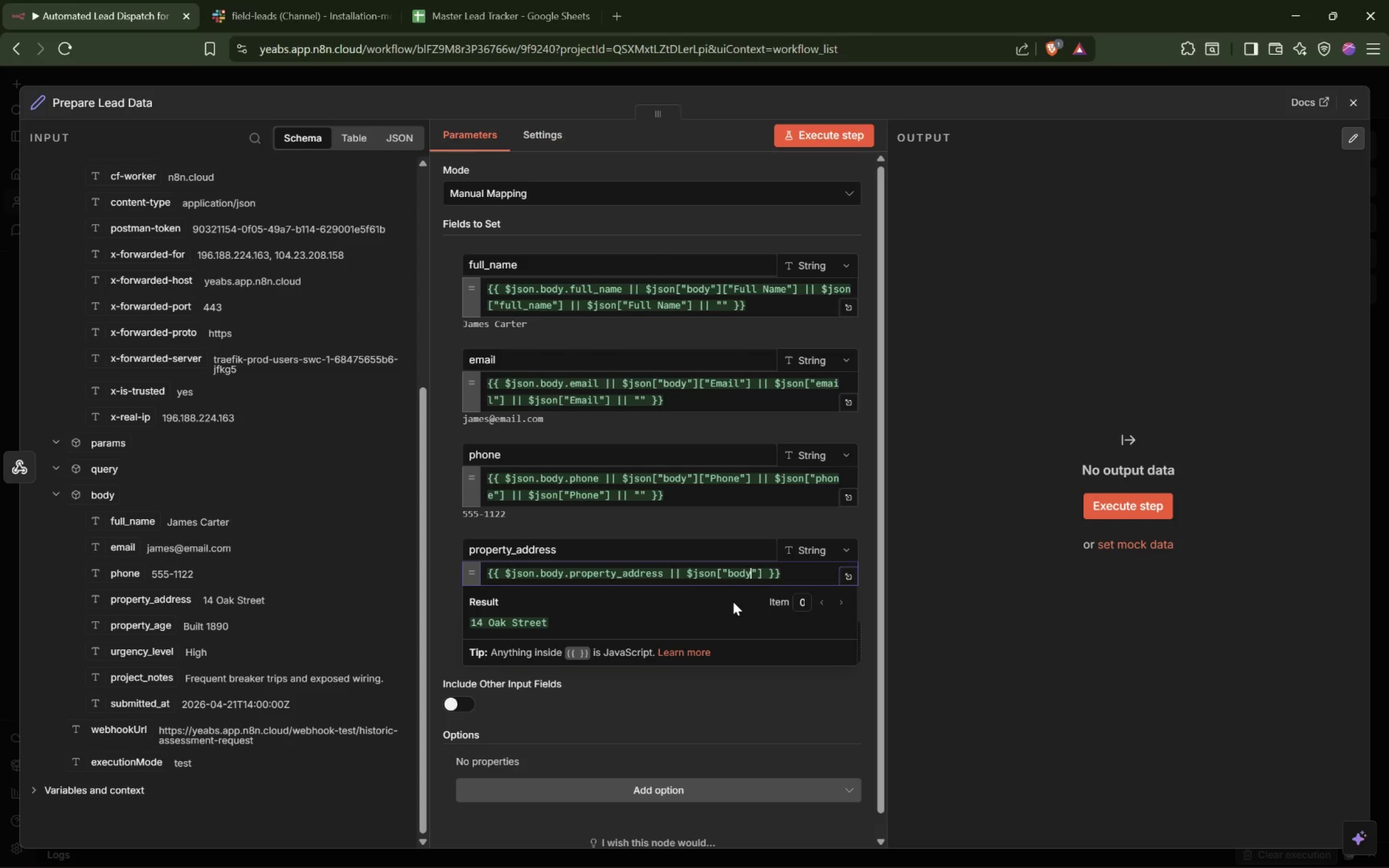 
key(ArrowRight)
 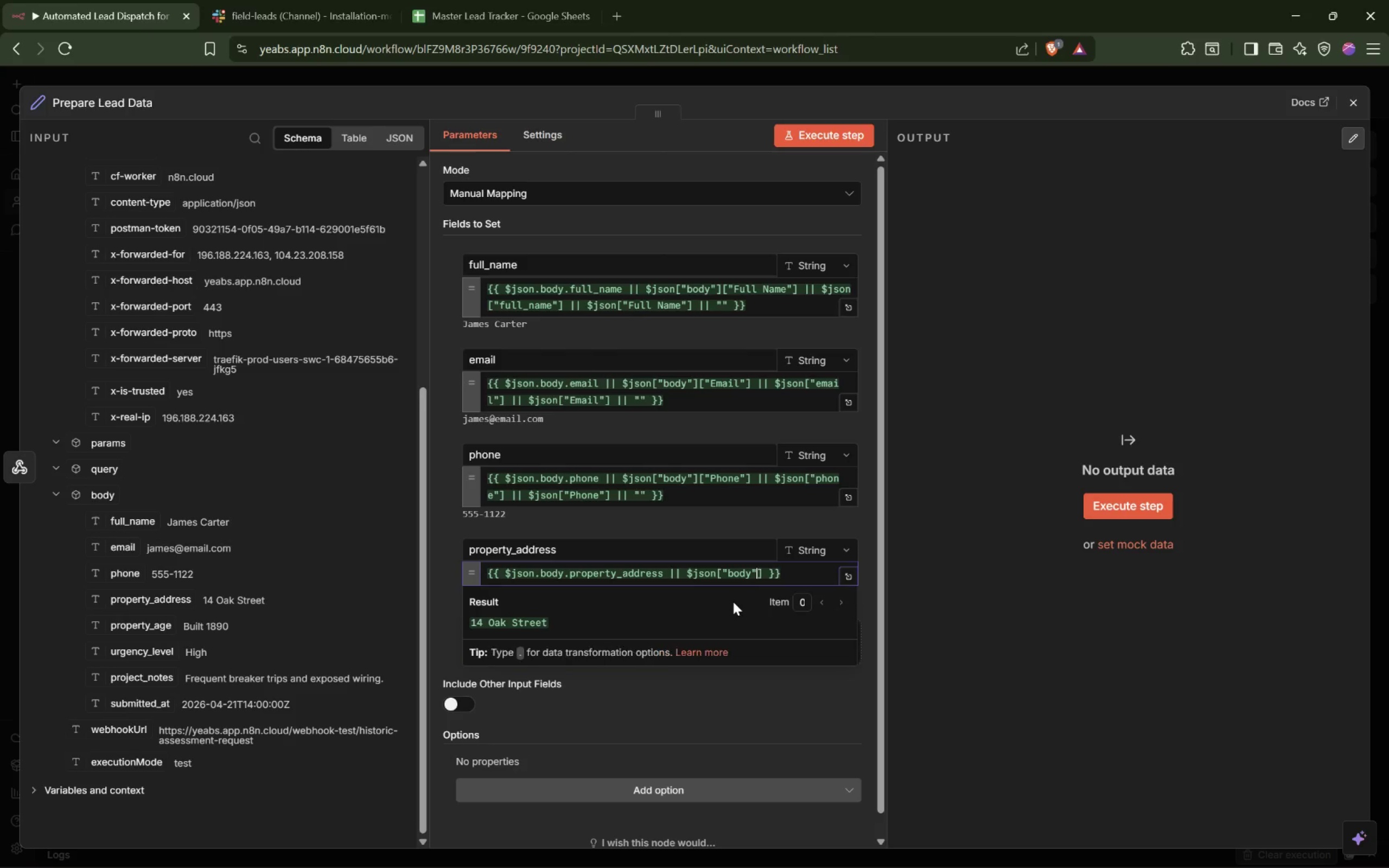 
key(ArrowRight)
 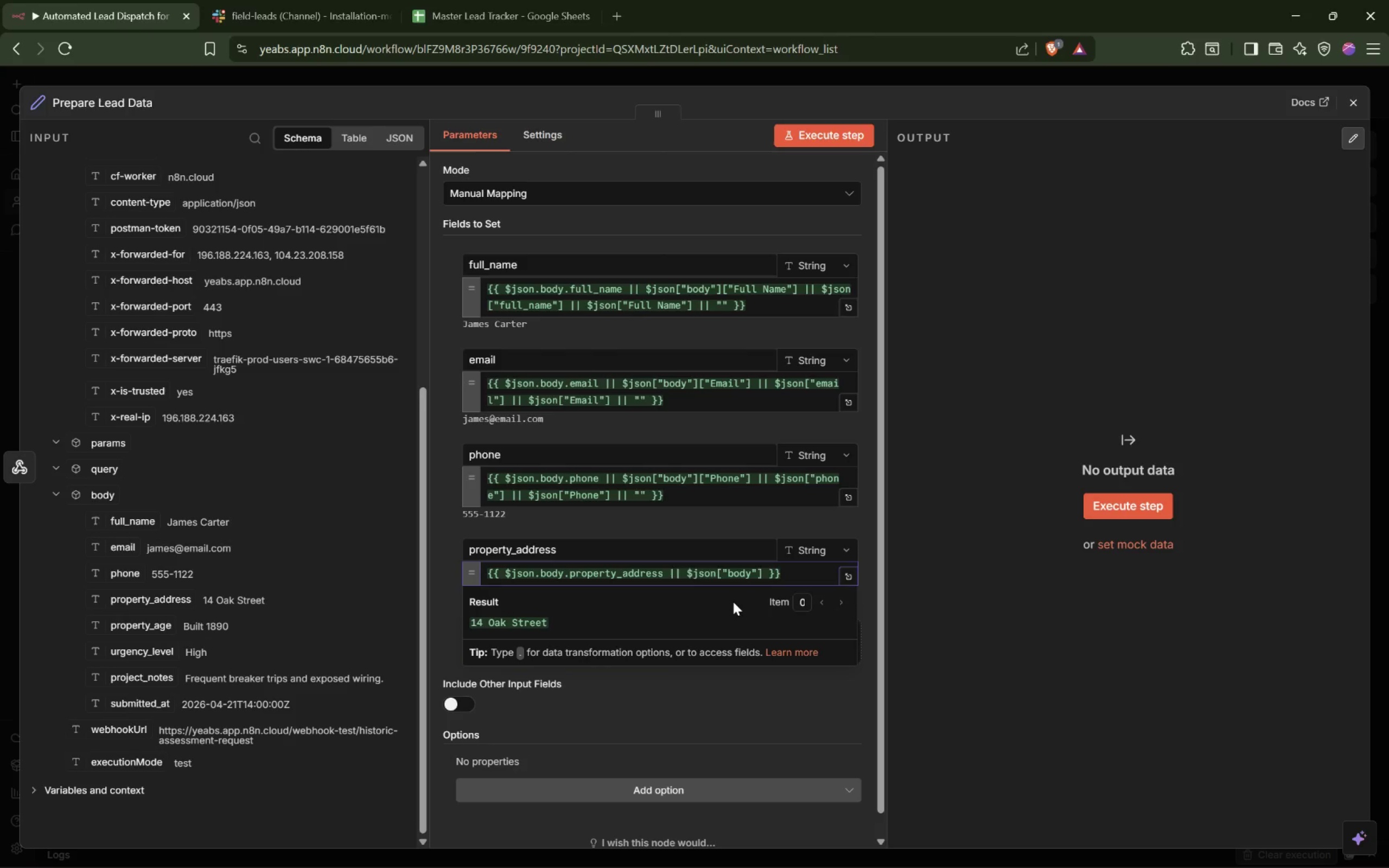 
type(["Property Address)
 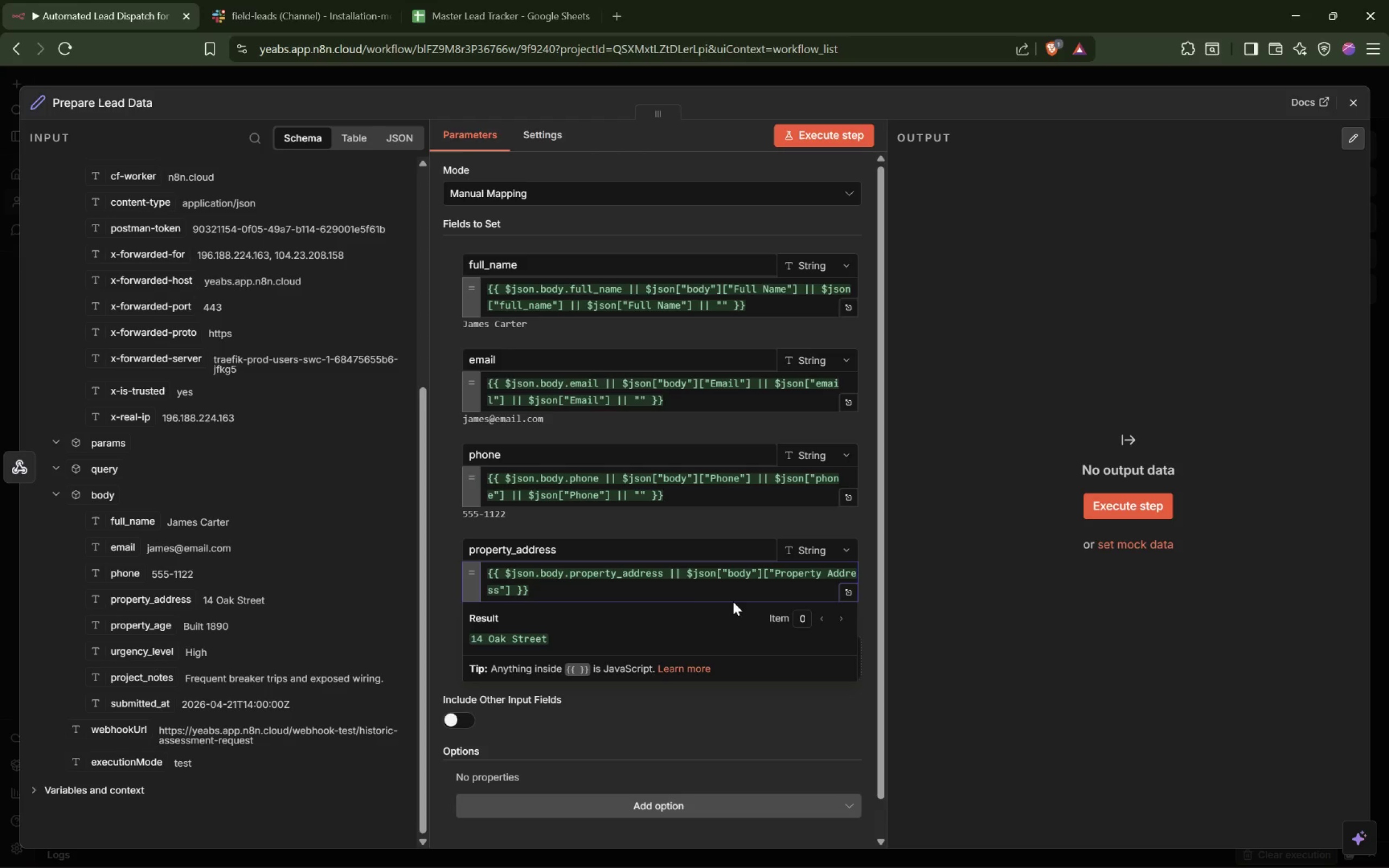 
key(ArrowRight)
 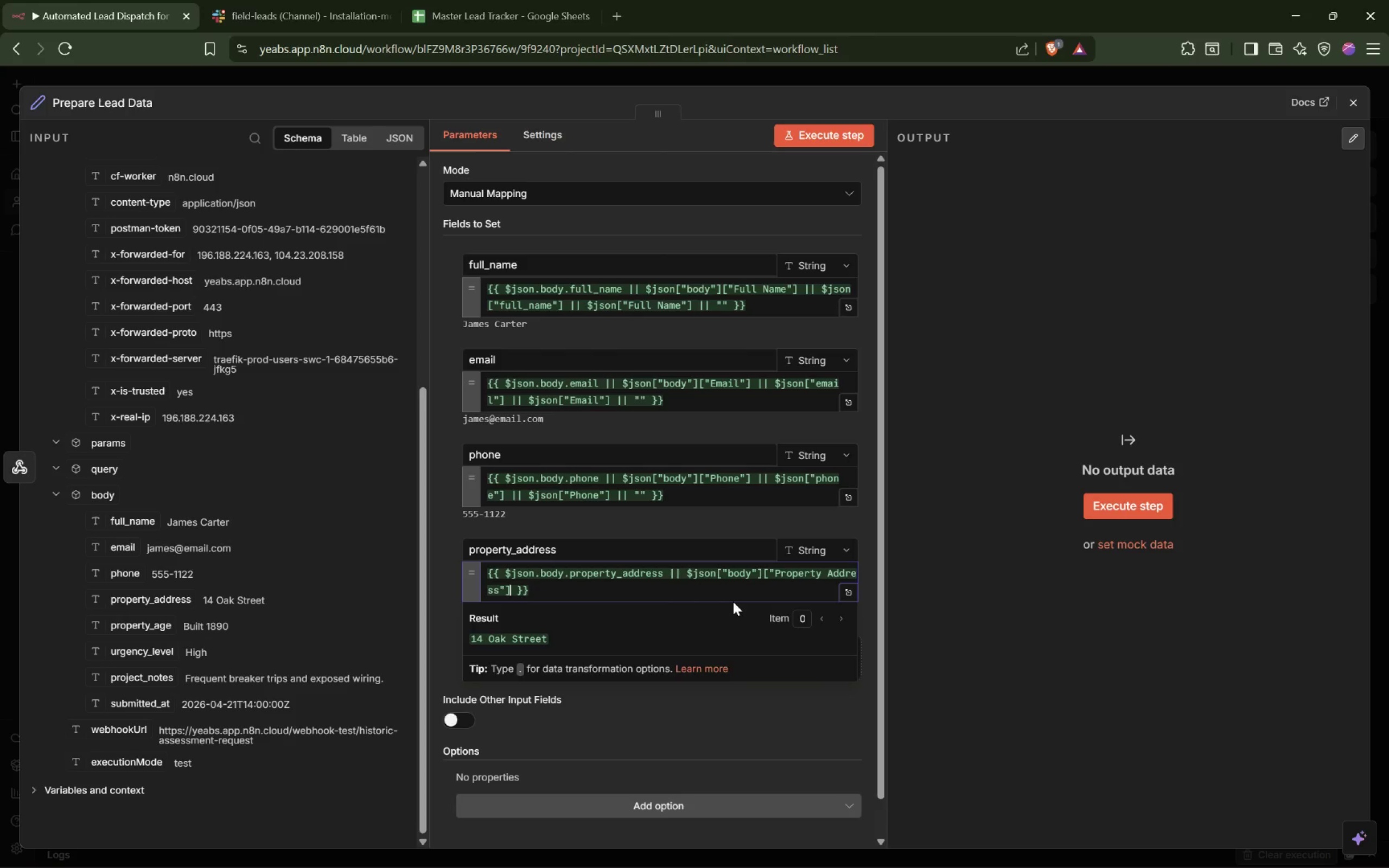 
key(ArrowRight)
 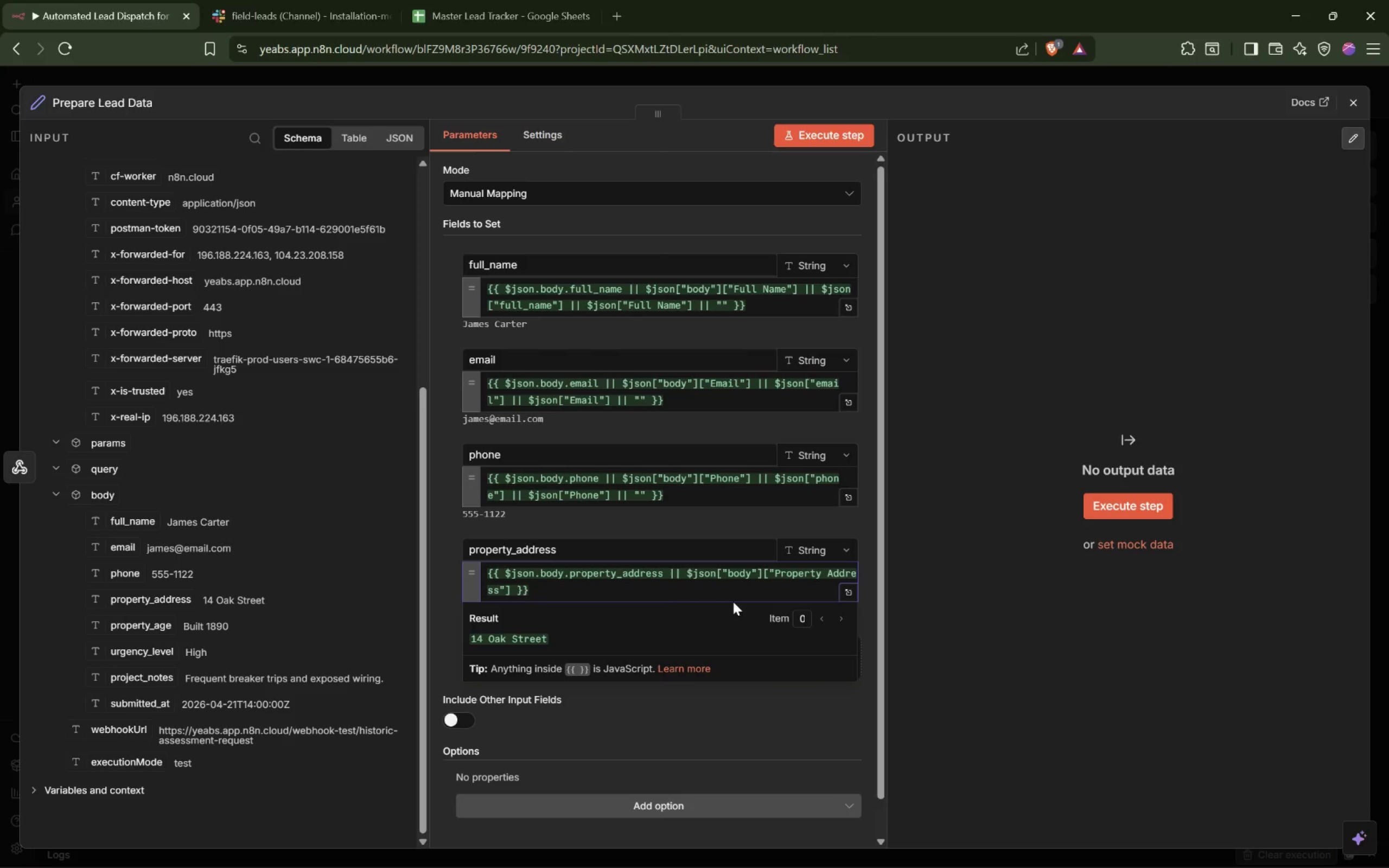 
type(  )
key(Backspace)
type($)
key(Backspace)
type(|| $json["property_address)
 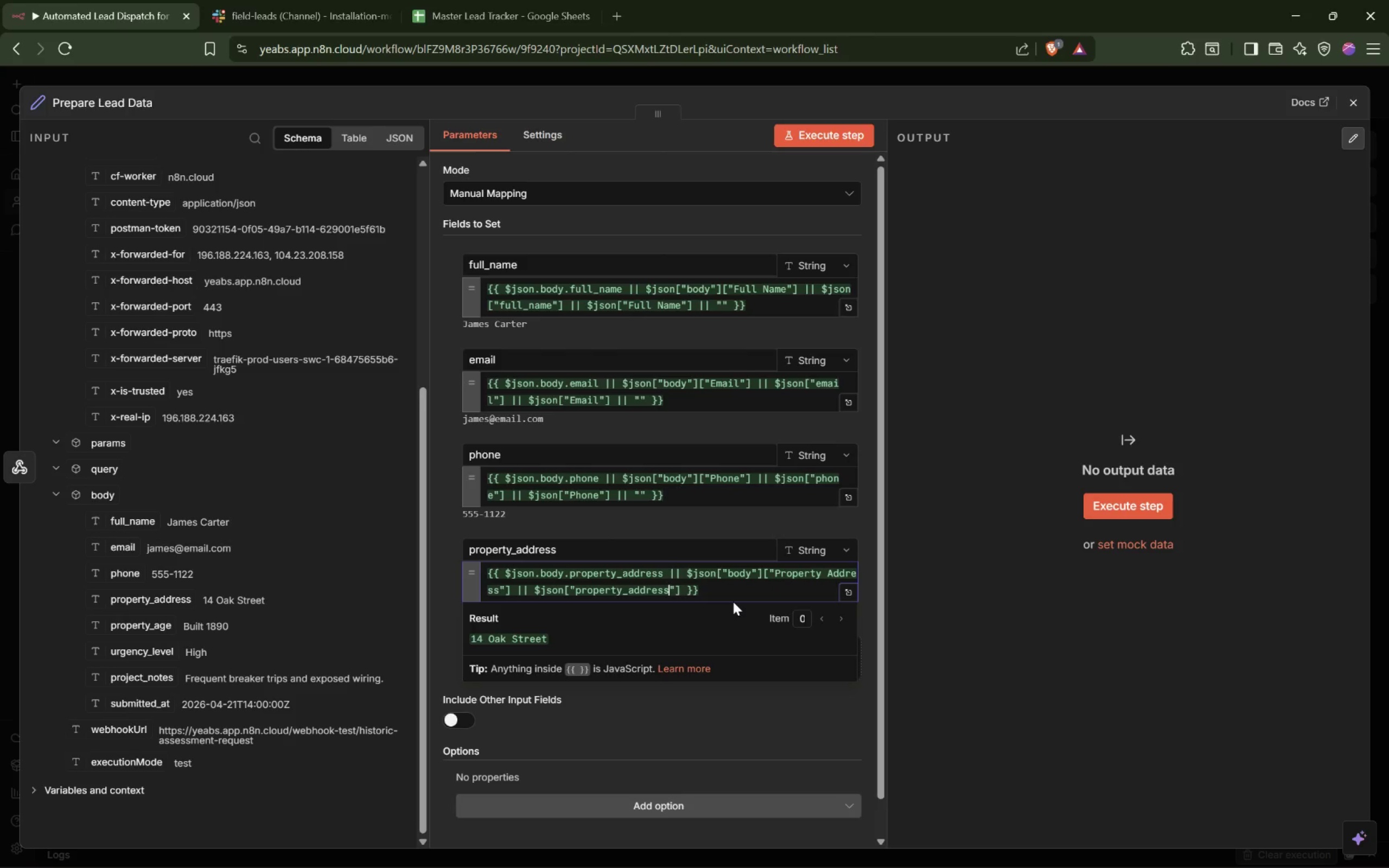 
hold_key(key=ArrowRight, duration=1.02)
 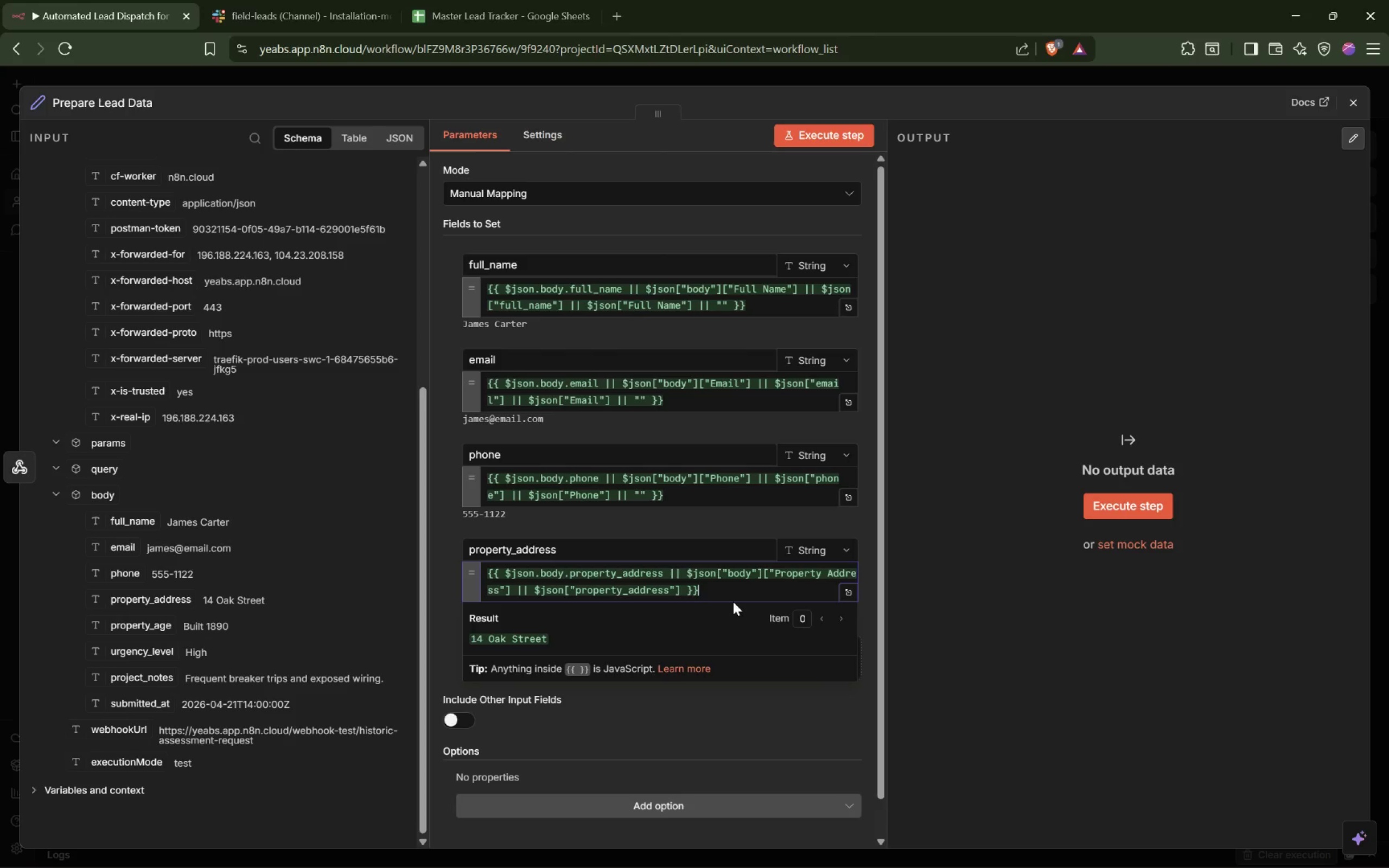 
key(ArrowLeft)
 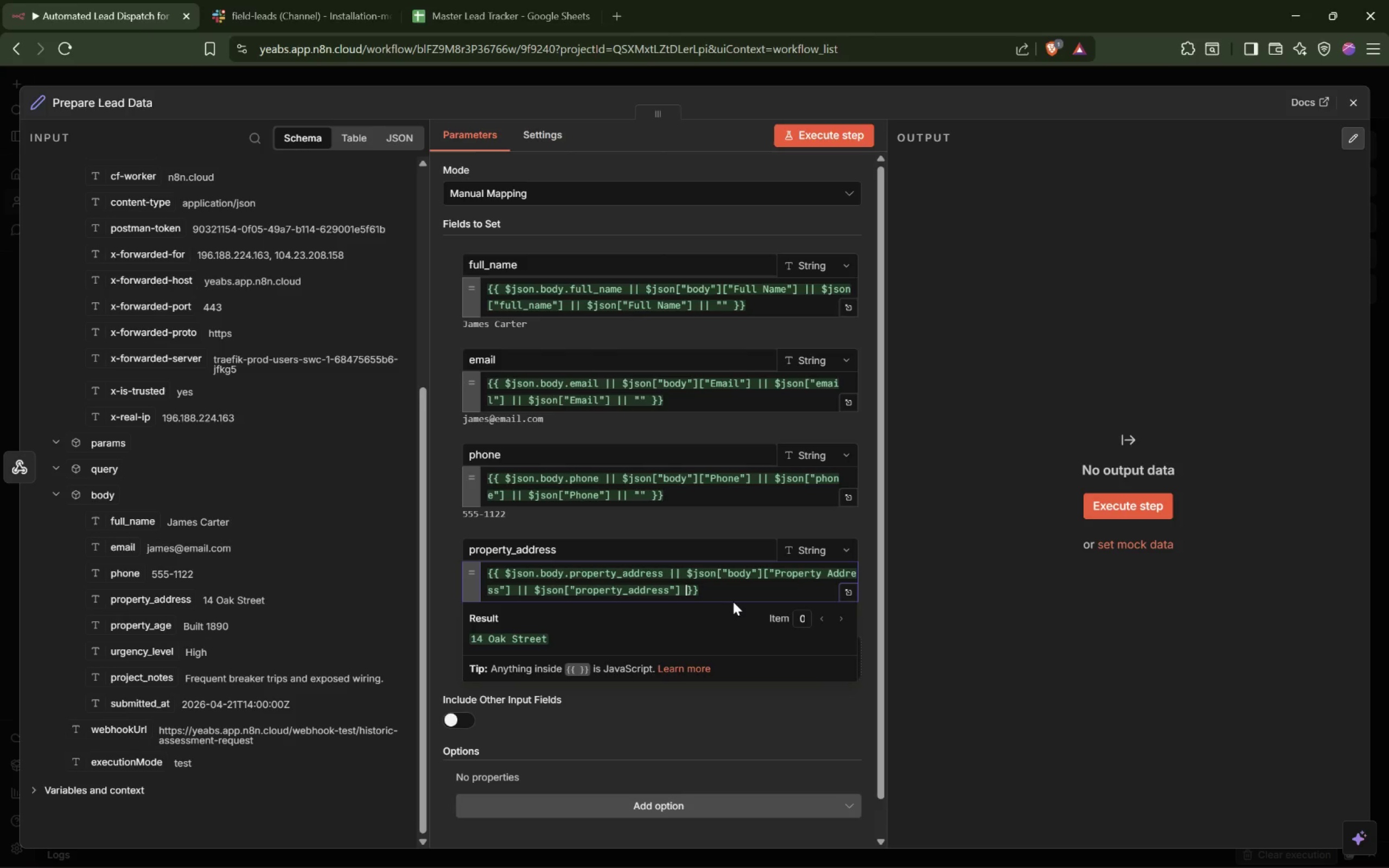 
key(ArrowLeft)
 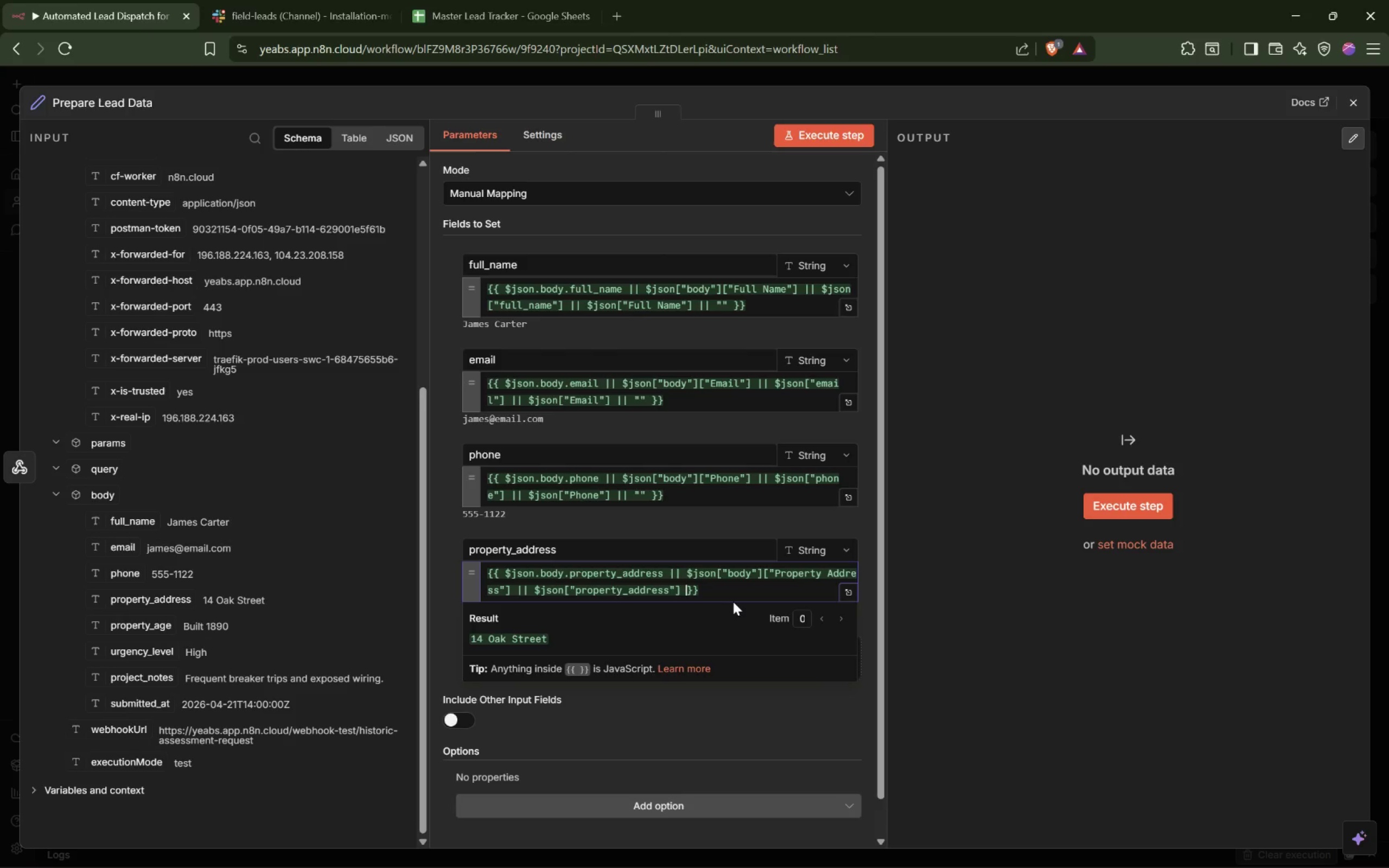 
key(ArrowLeft)
 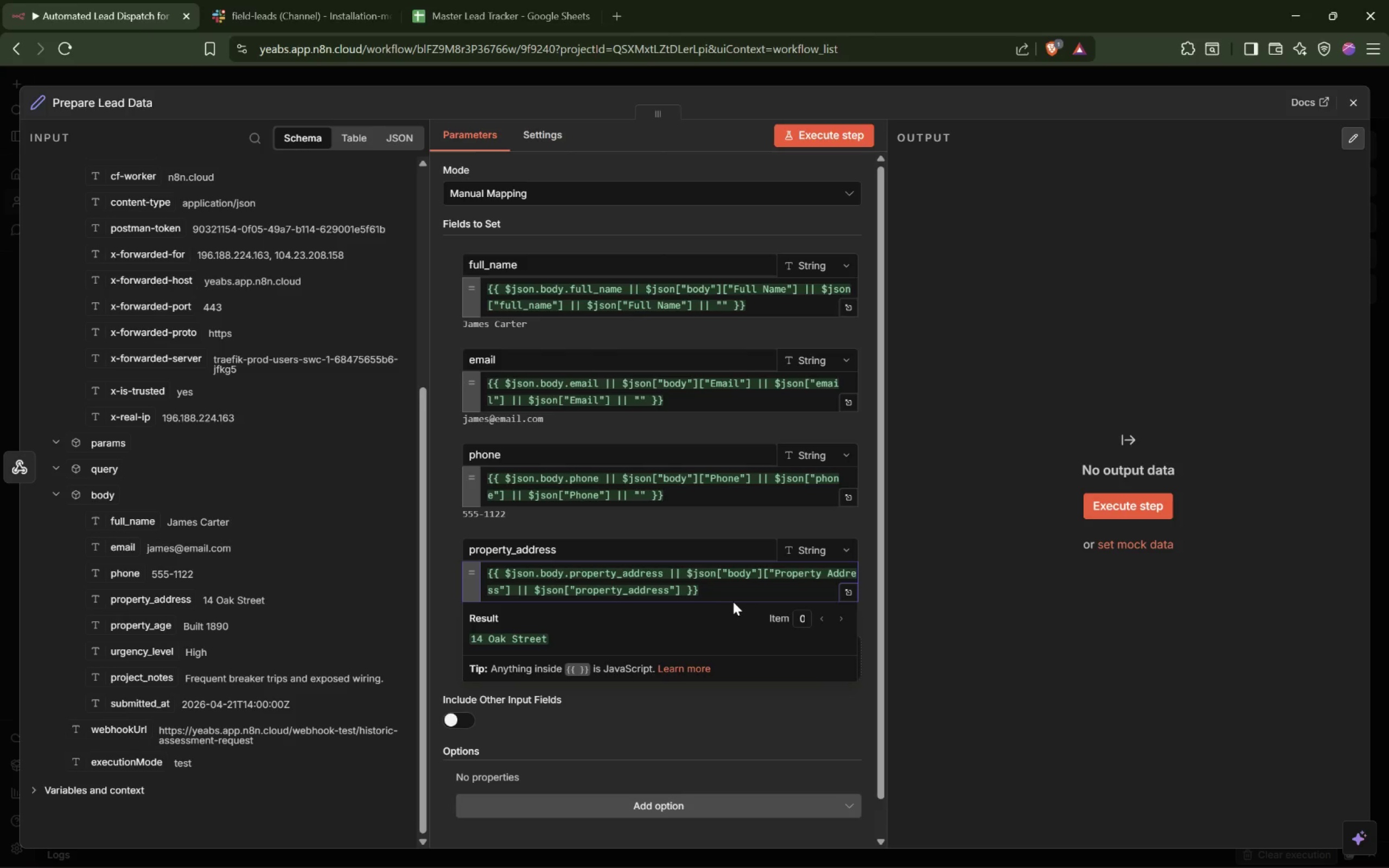 
type( )
key(Backspace)
key(Backspace)
type(] || $json["Property Addes)
key(Backspace)
type(ress)
 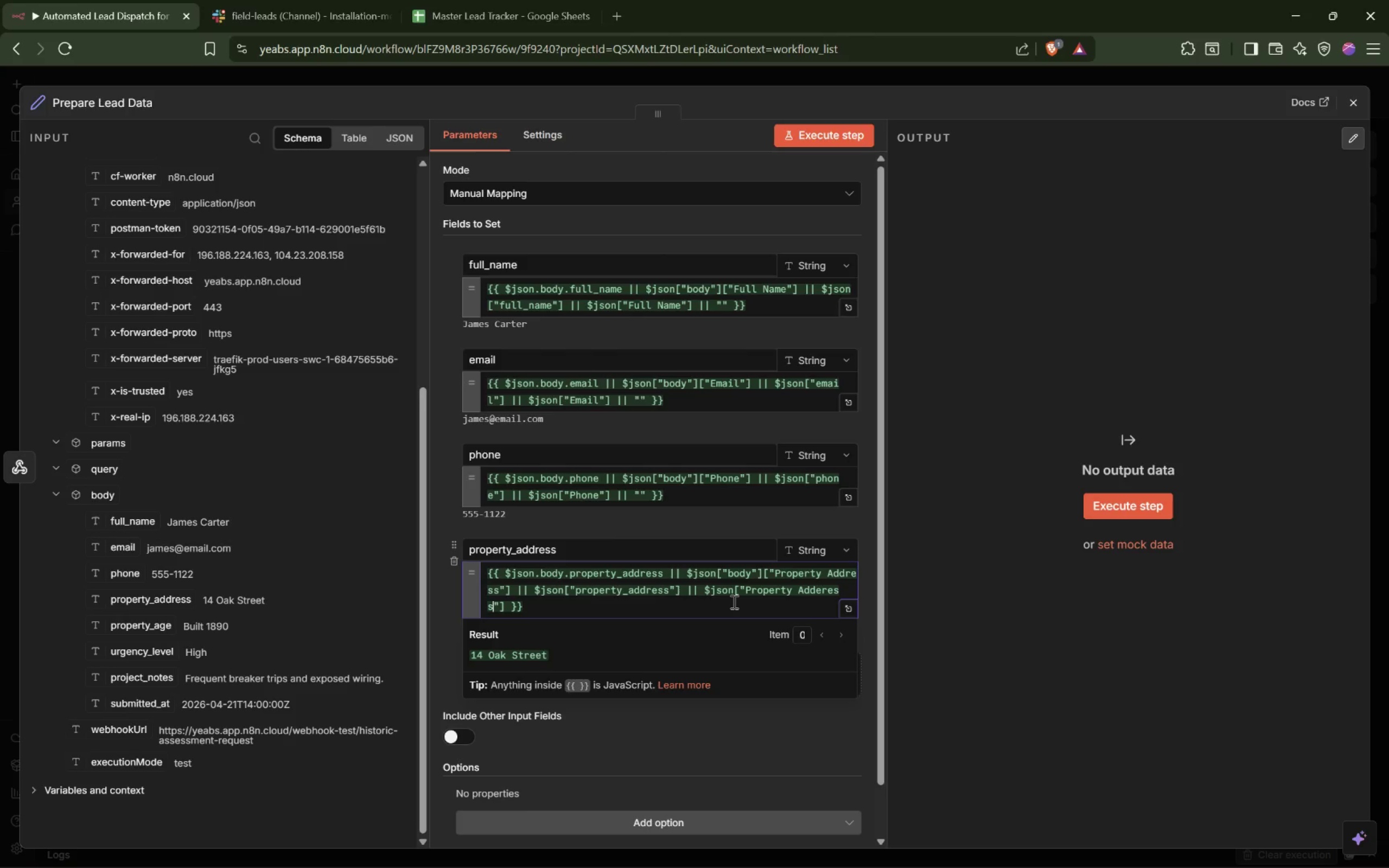 
key(ArrowRight)
 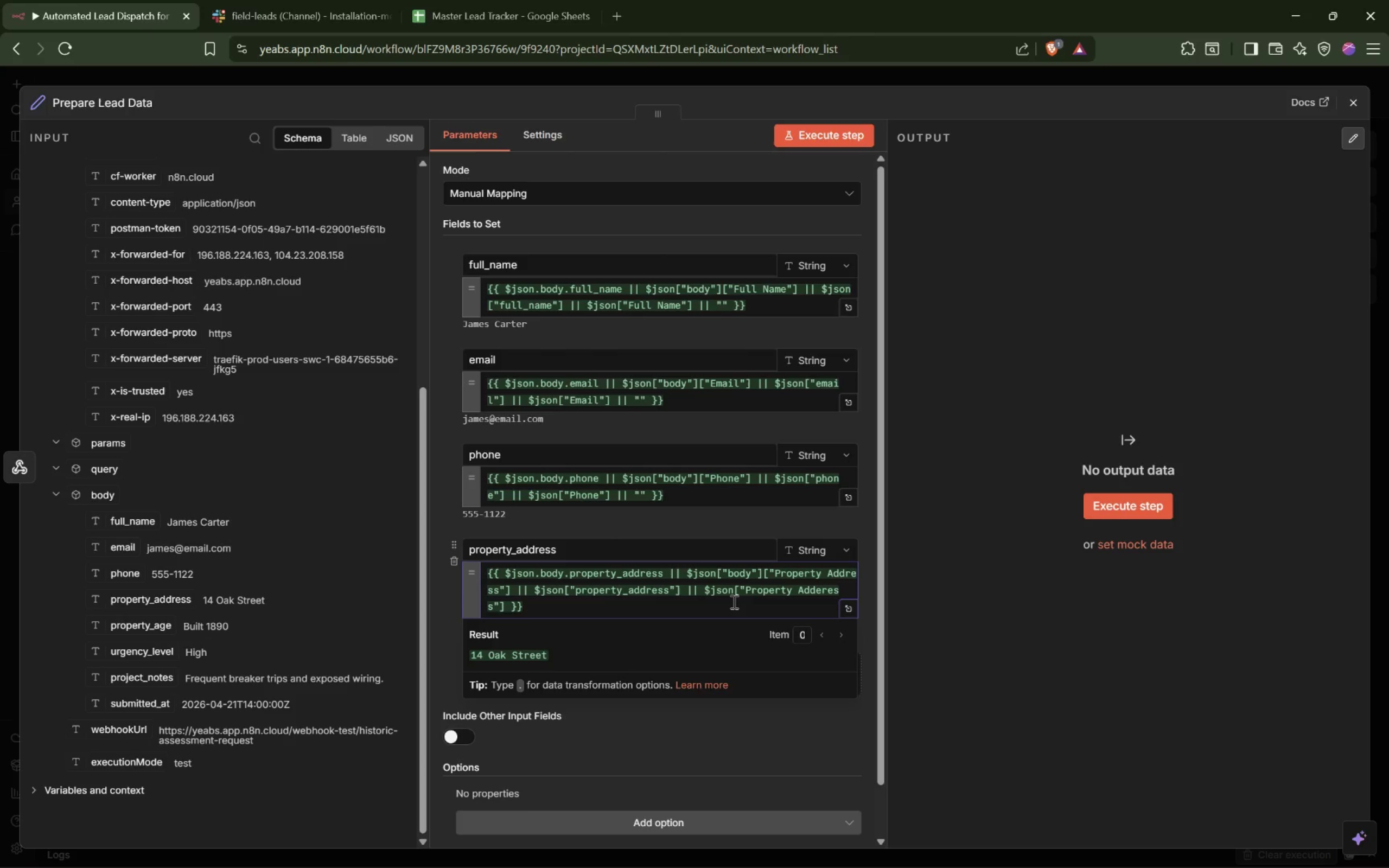 
key(ArrowRight)
 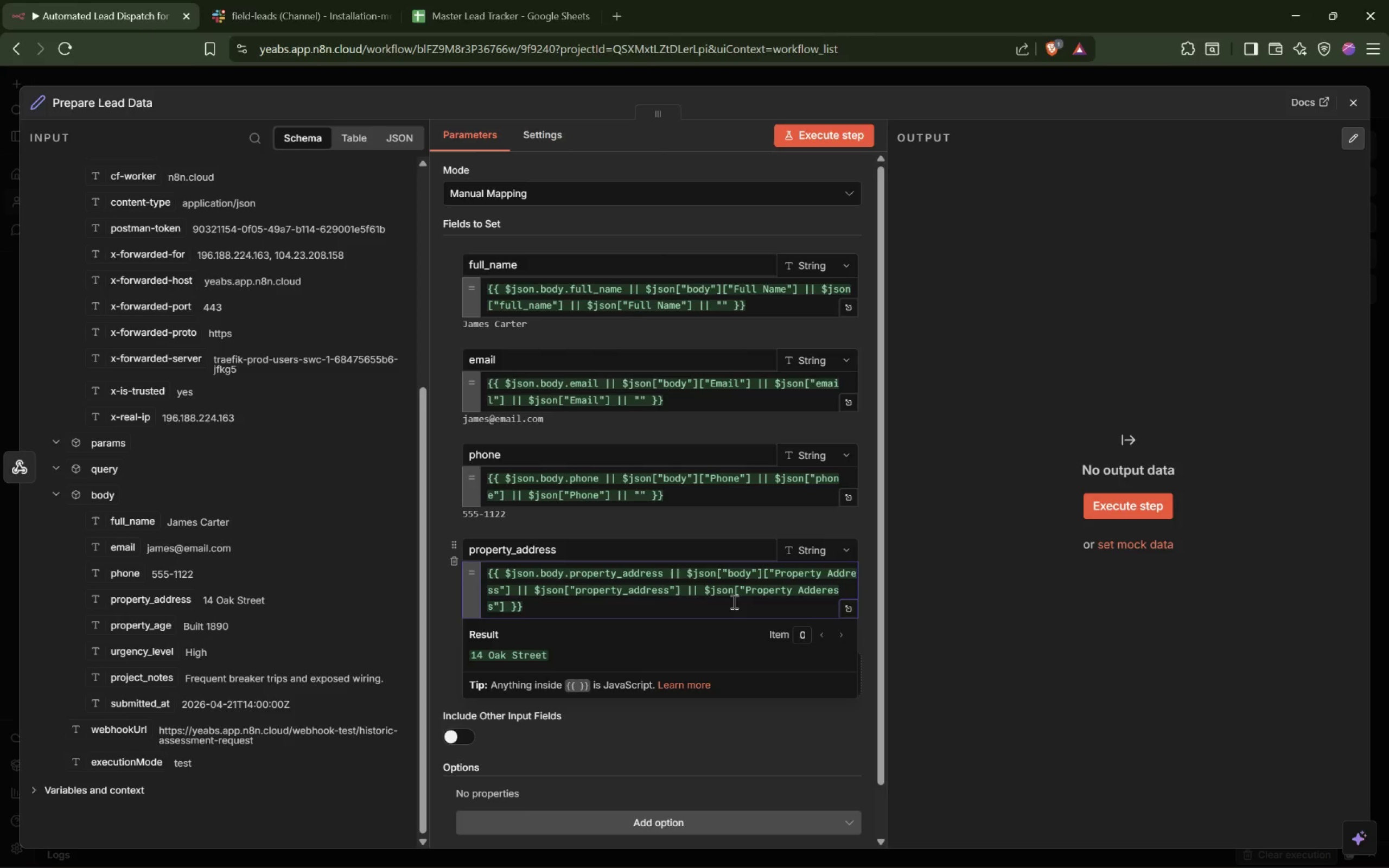 
key(Space)
 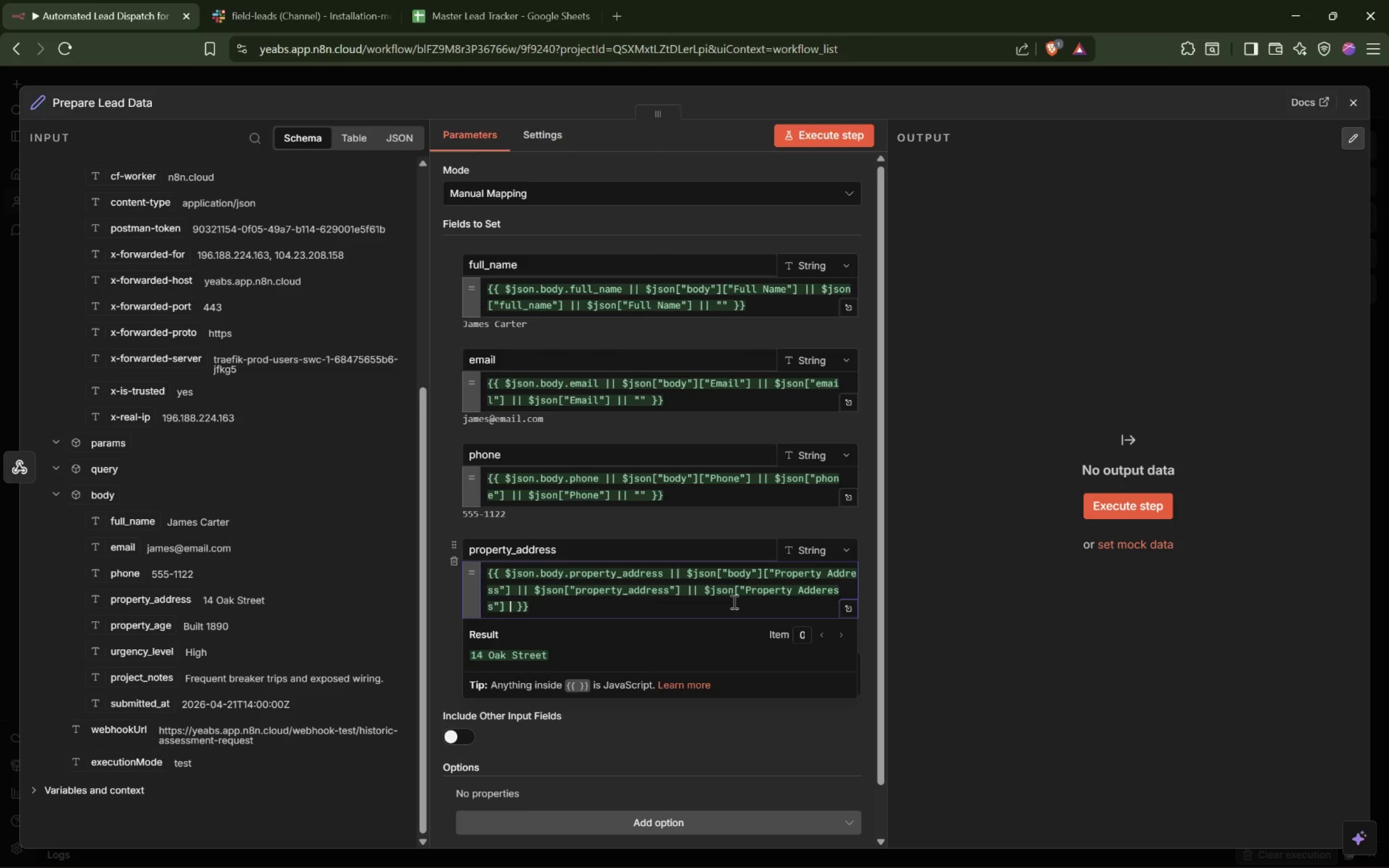 
key(Shift+Backslash)
 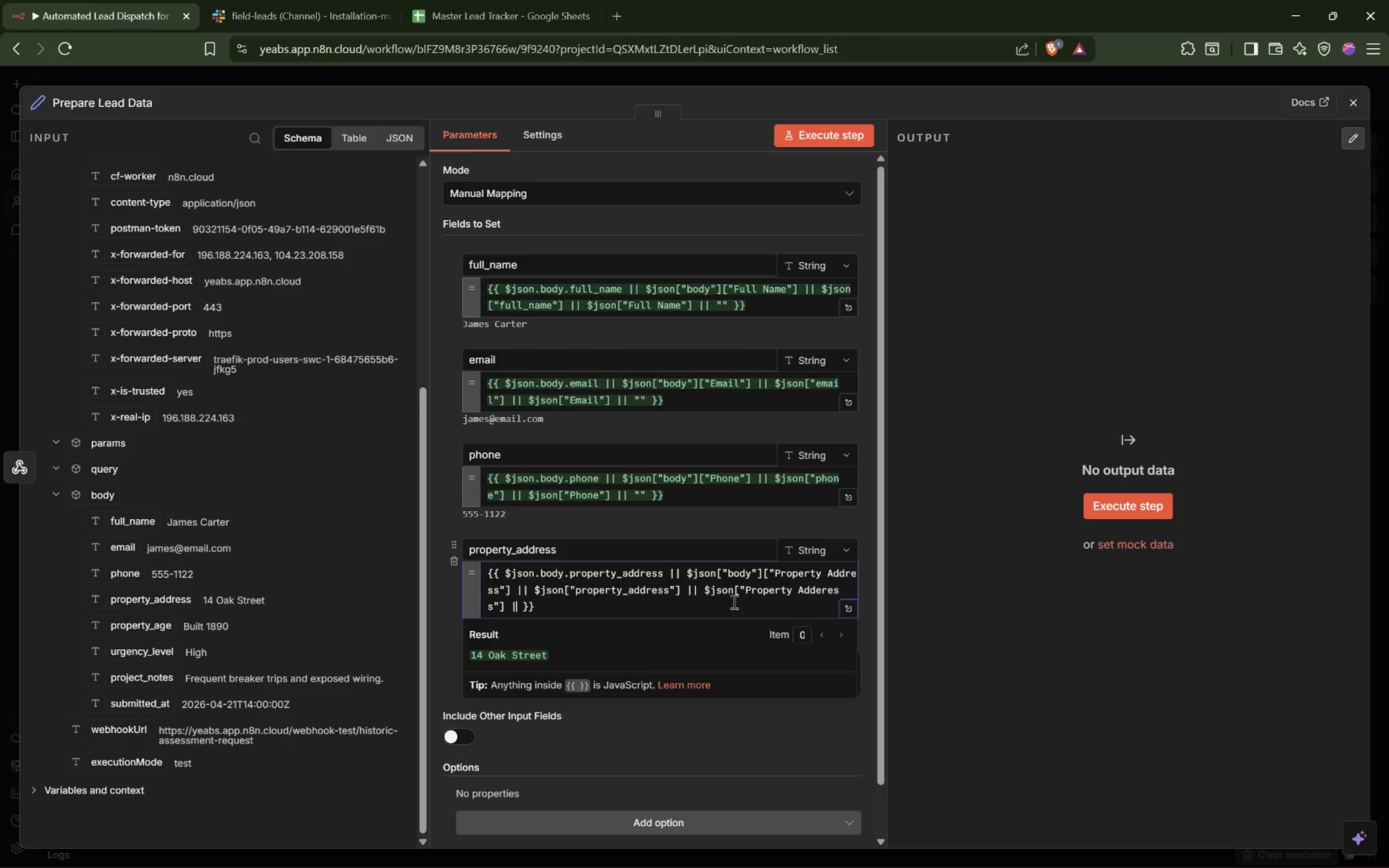 
key(Shift+Backslash)
 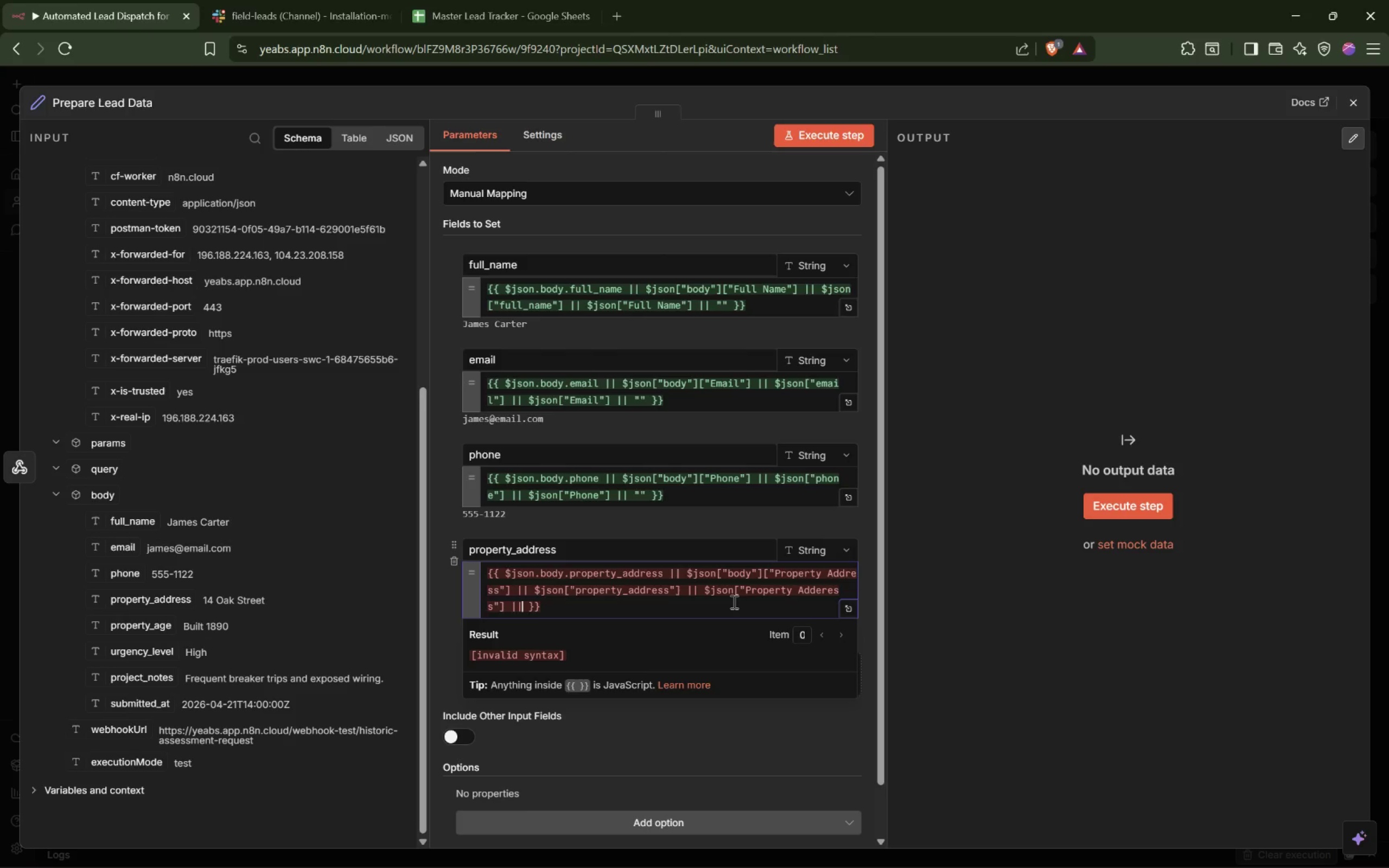 
key(Space)
 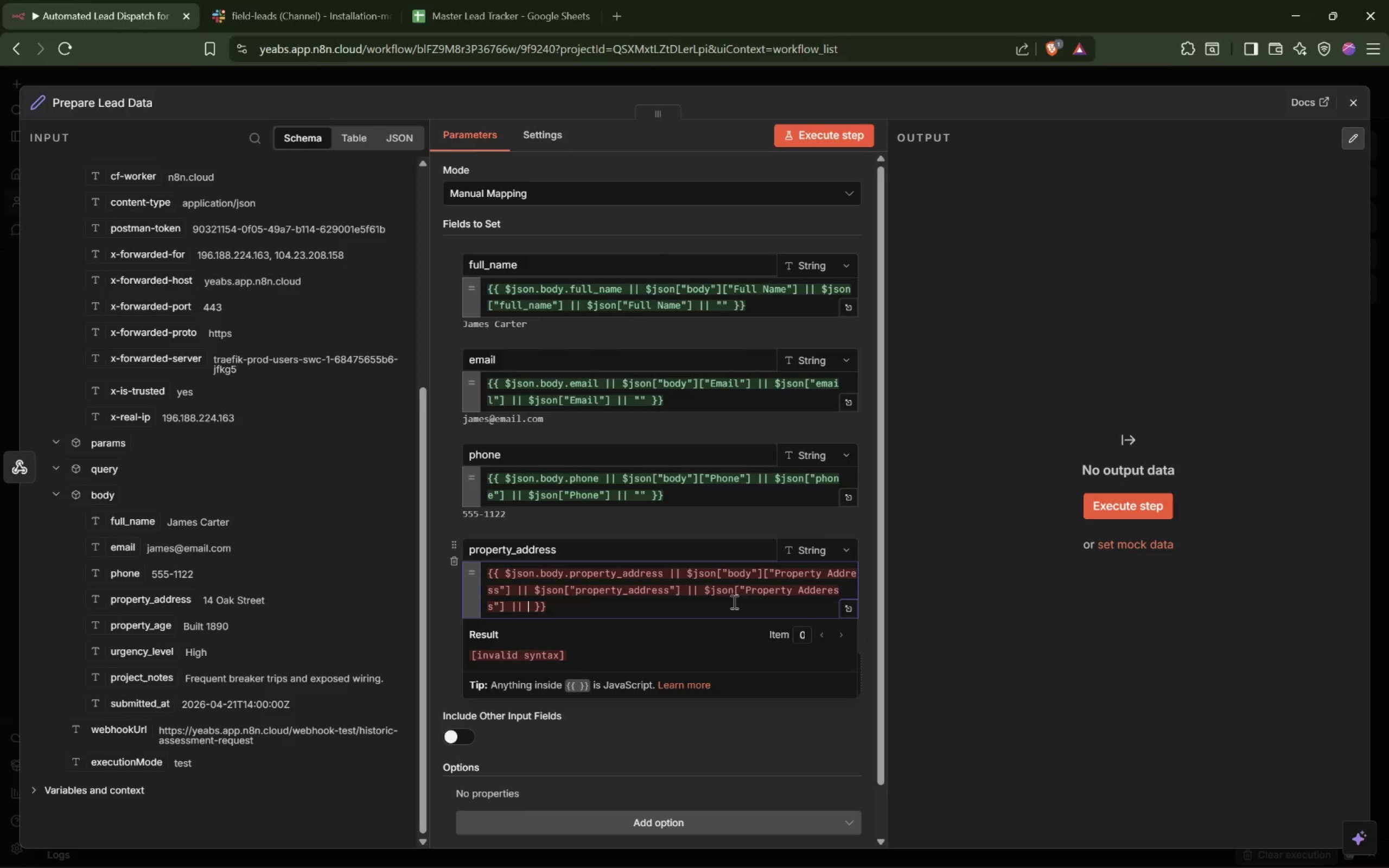 
key(Shift+Quote)
 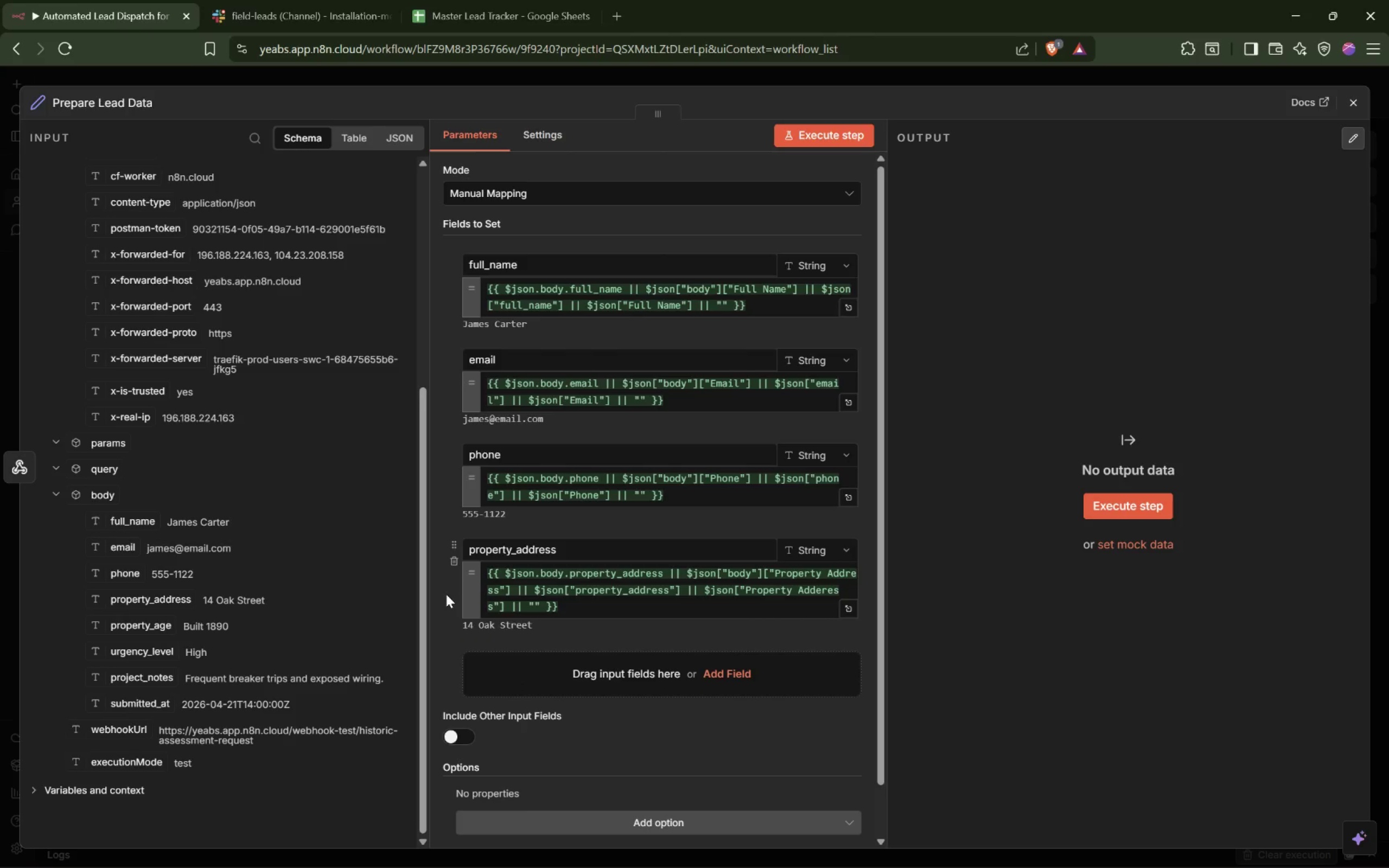 
wait(8.48)
 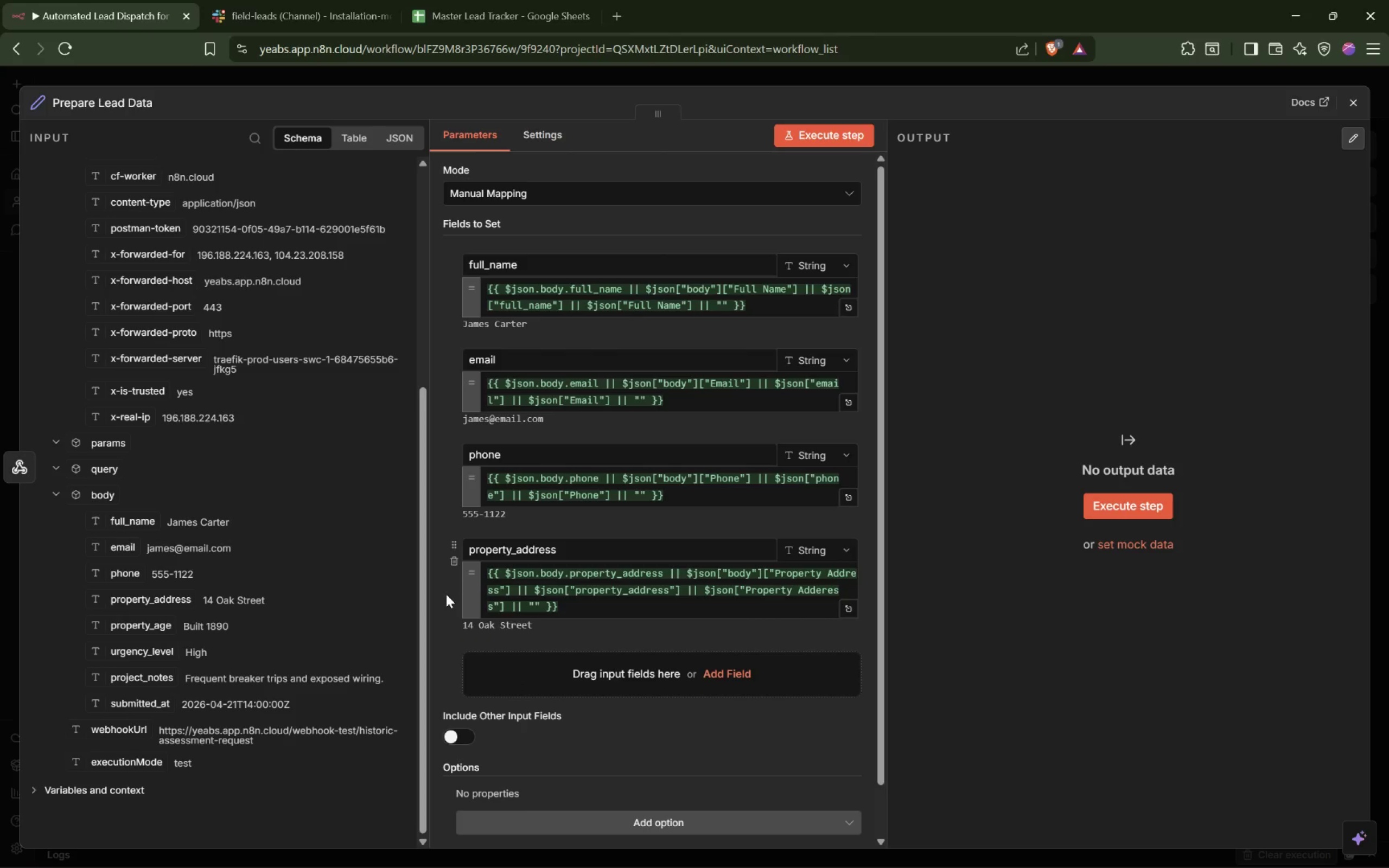 
left_click([620, 684])
 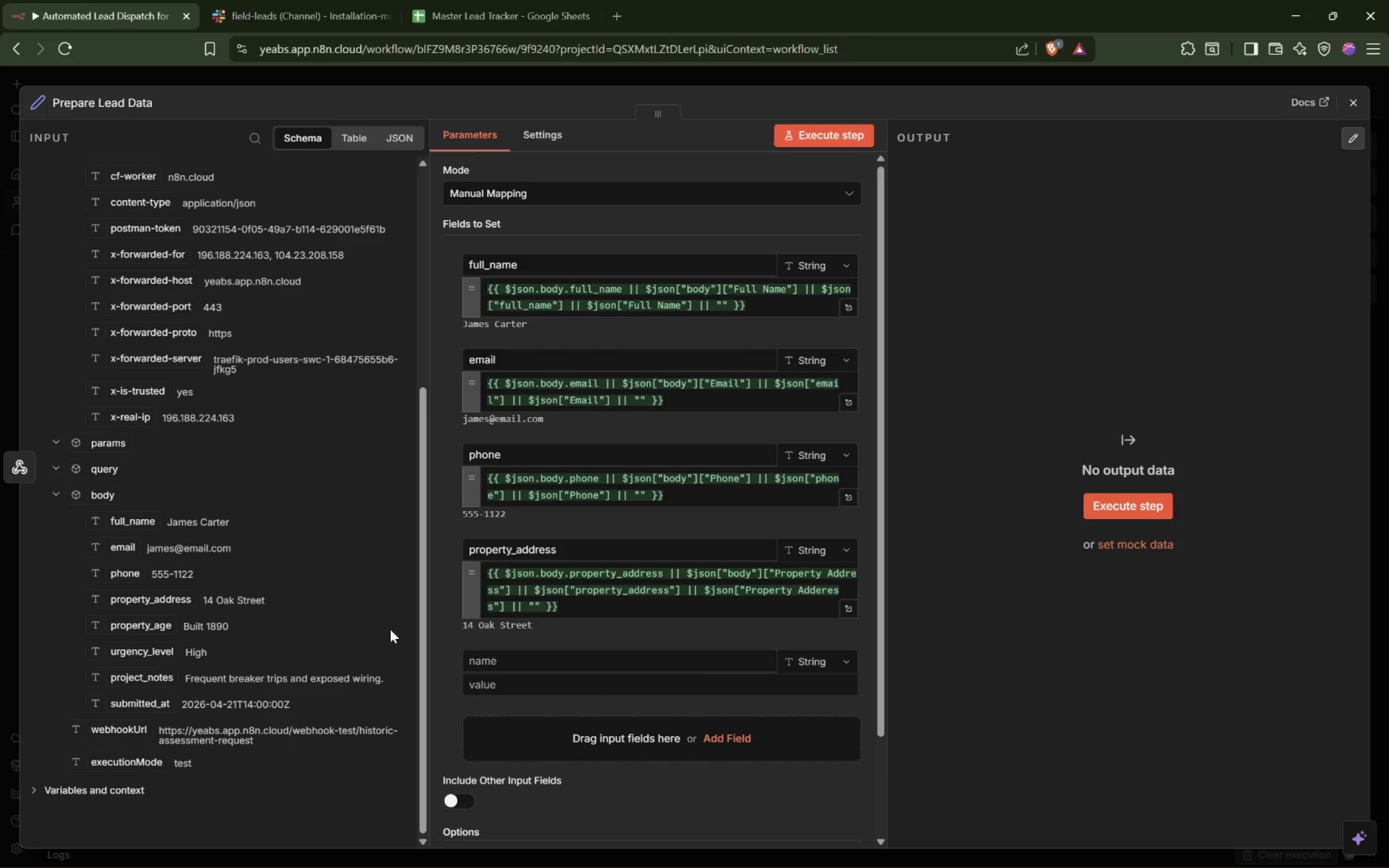 
left_click([495, 656])
 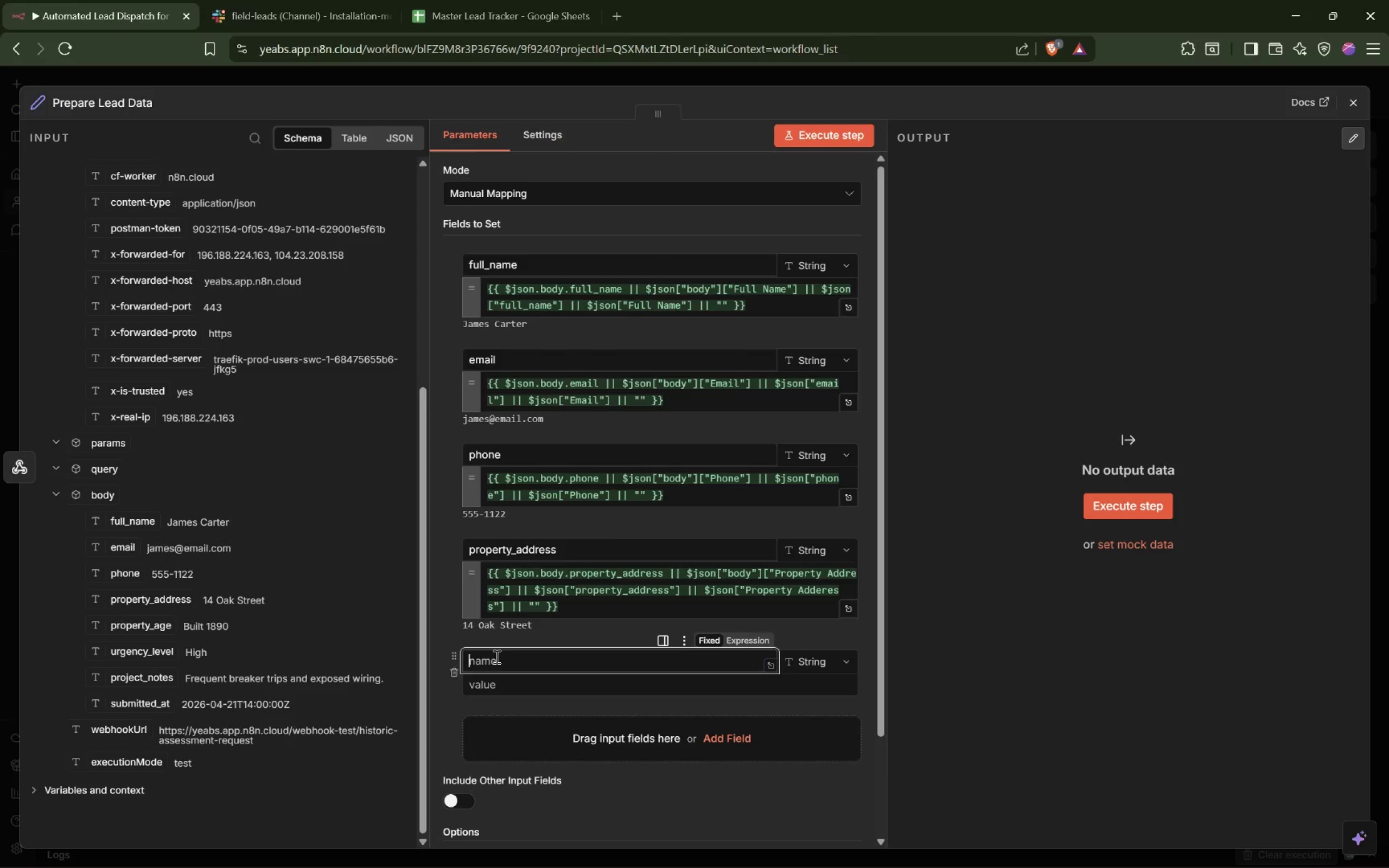 
type(property_age)
 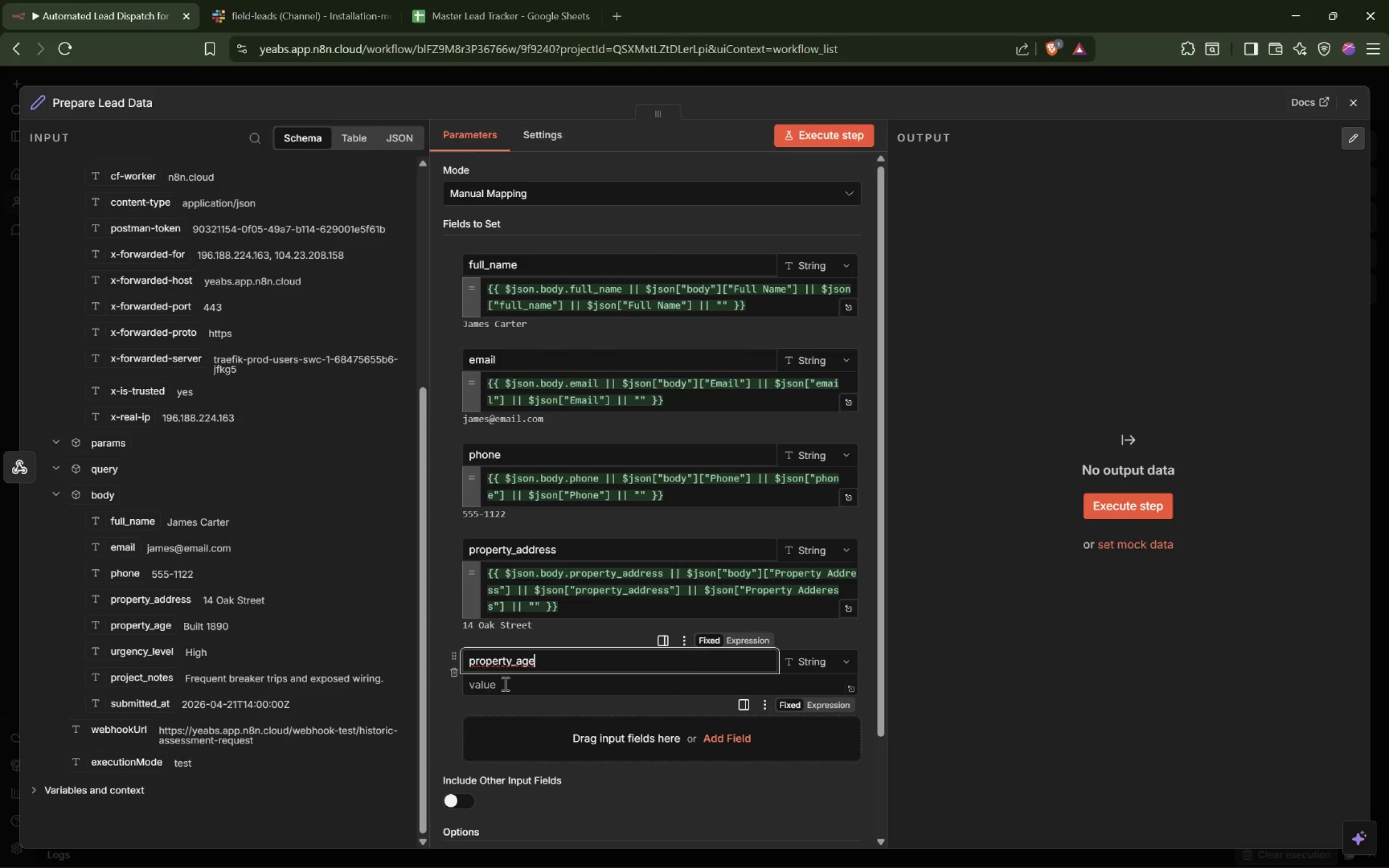 
left_click([504, 684])
 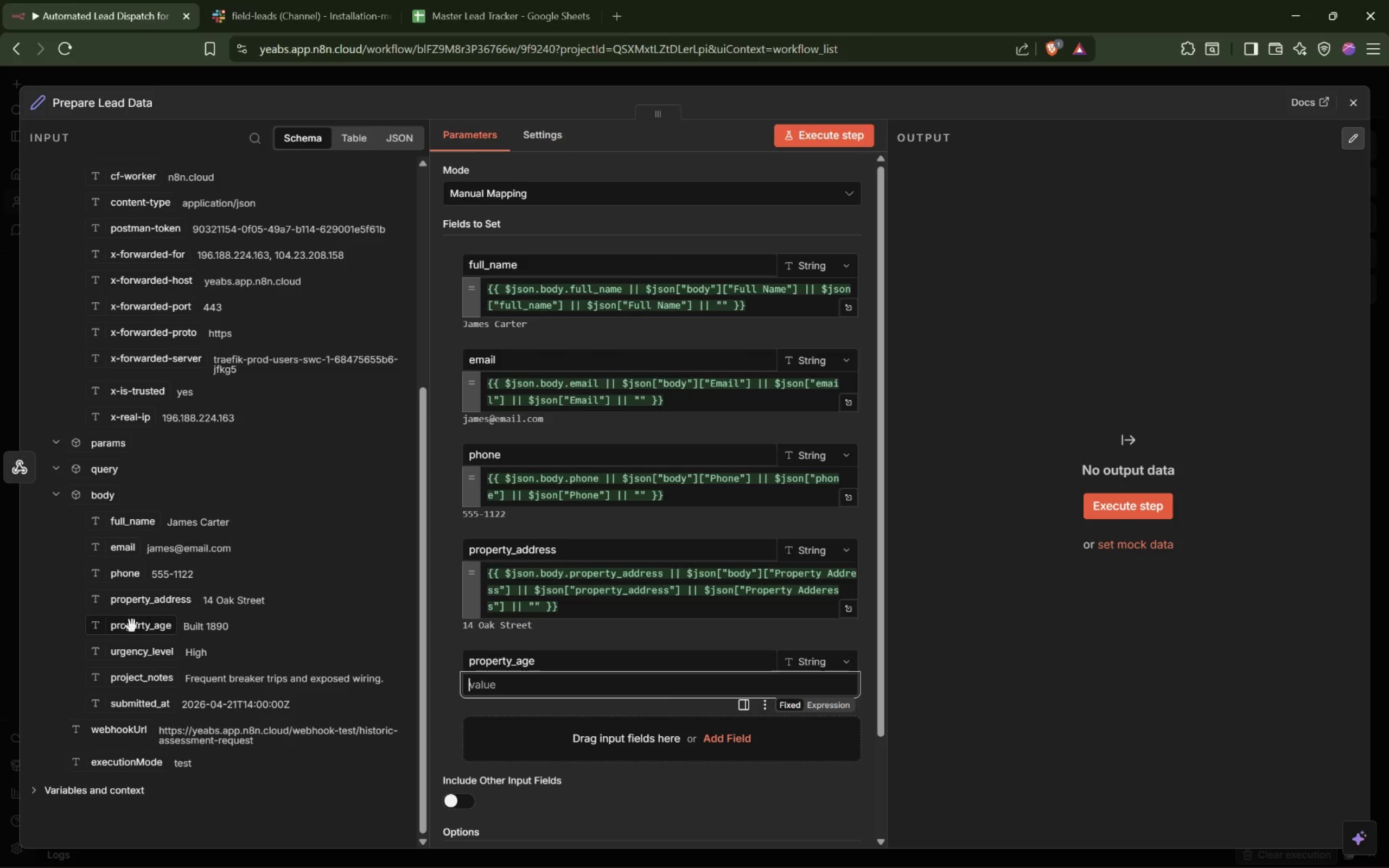 
left_click_drag(start_coordinate=[134, 632], to_coordinate=[501, 695])
 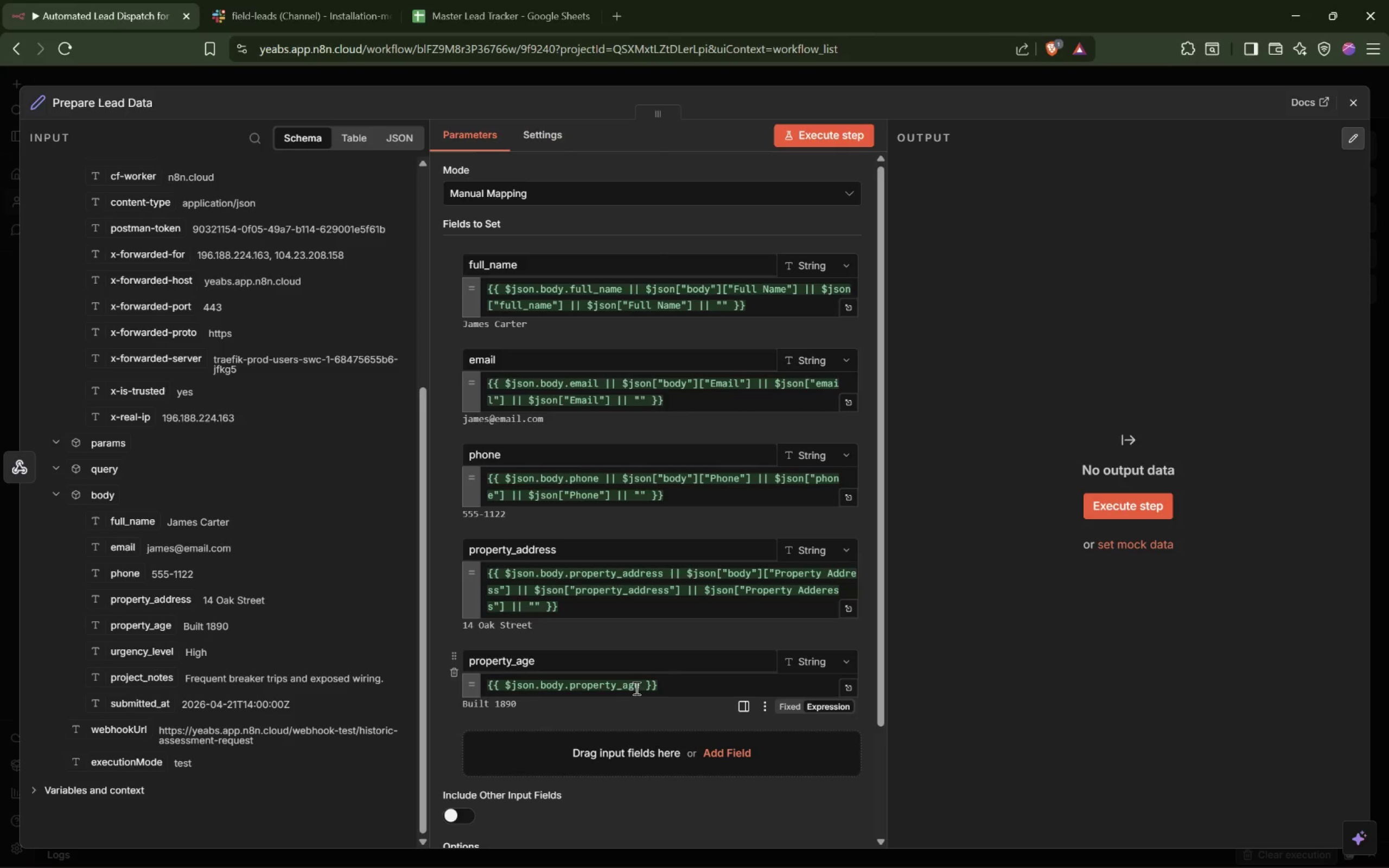 
left_click([640, 685])
 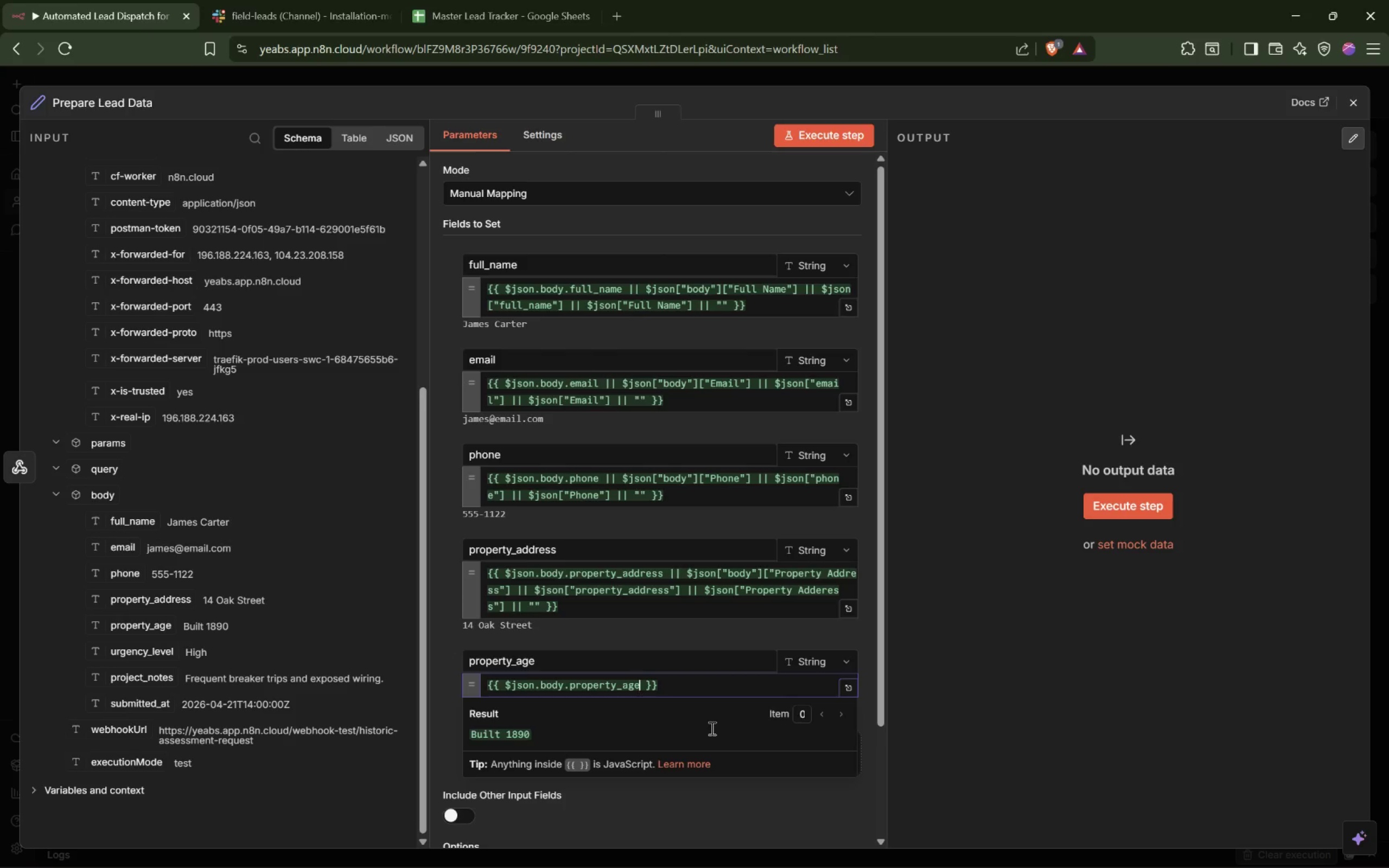 
type( || $jsno)
key(Backspace)
key(Backspace)
type(on["body)
 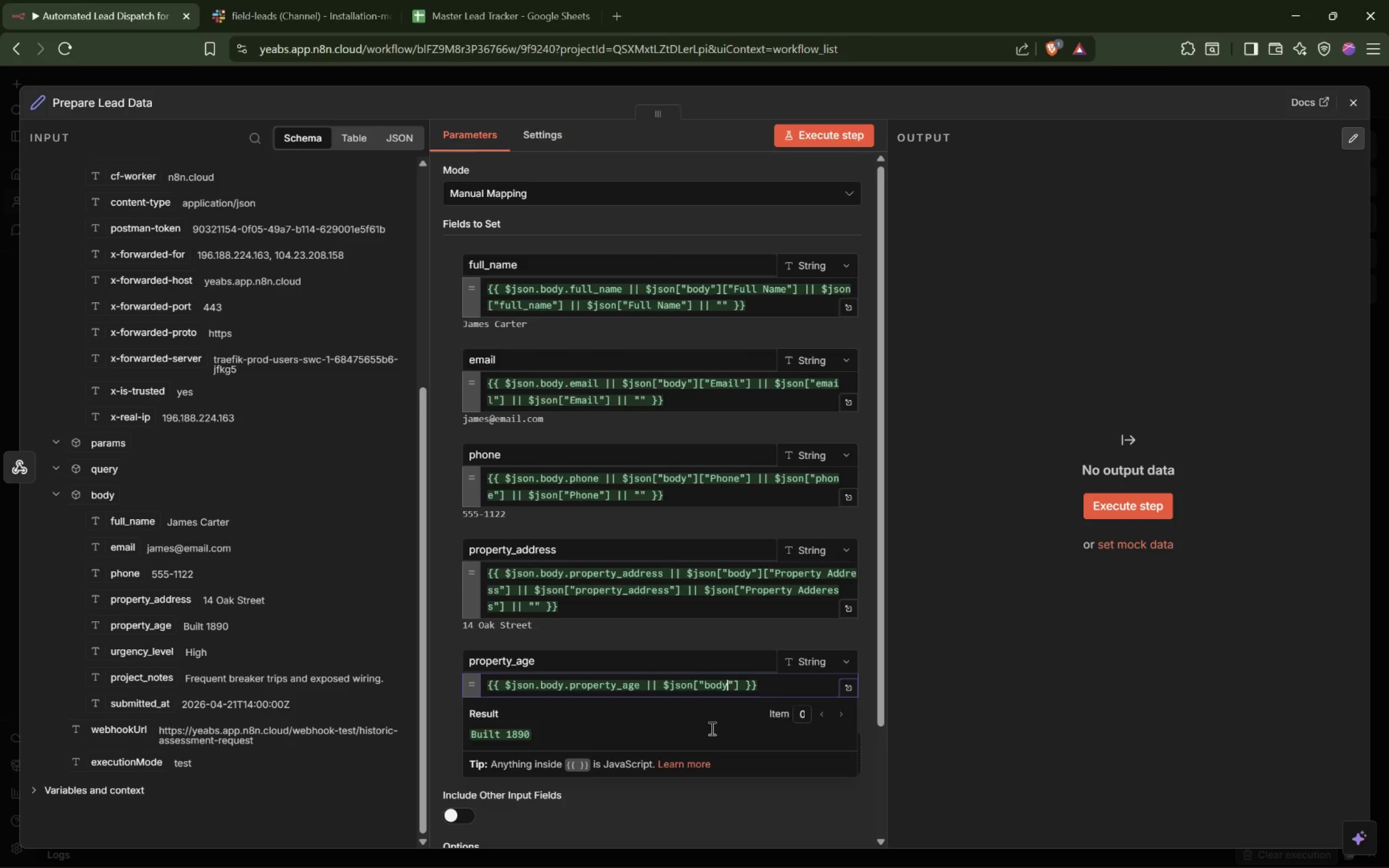 
key(ArrowRight)
 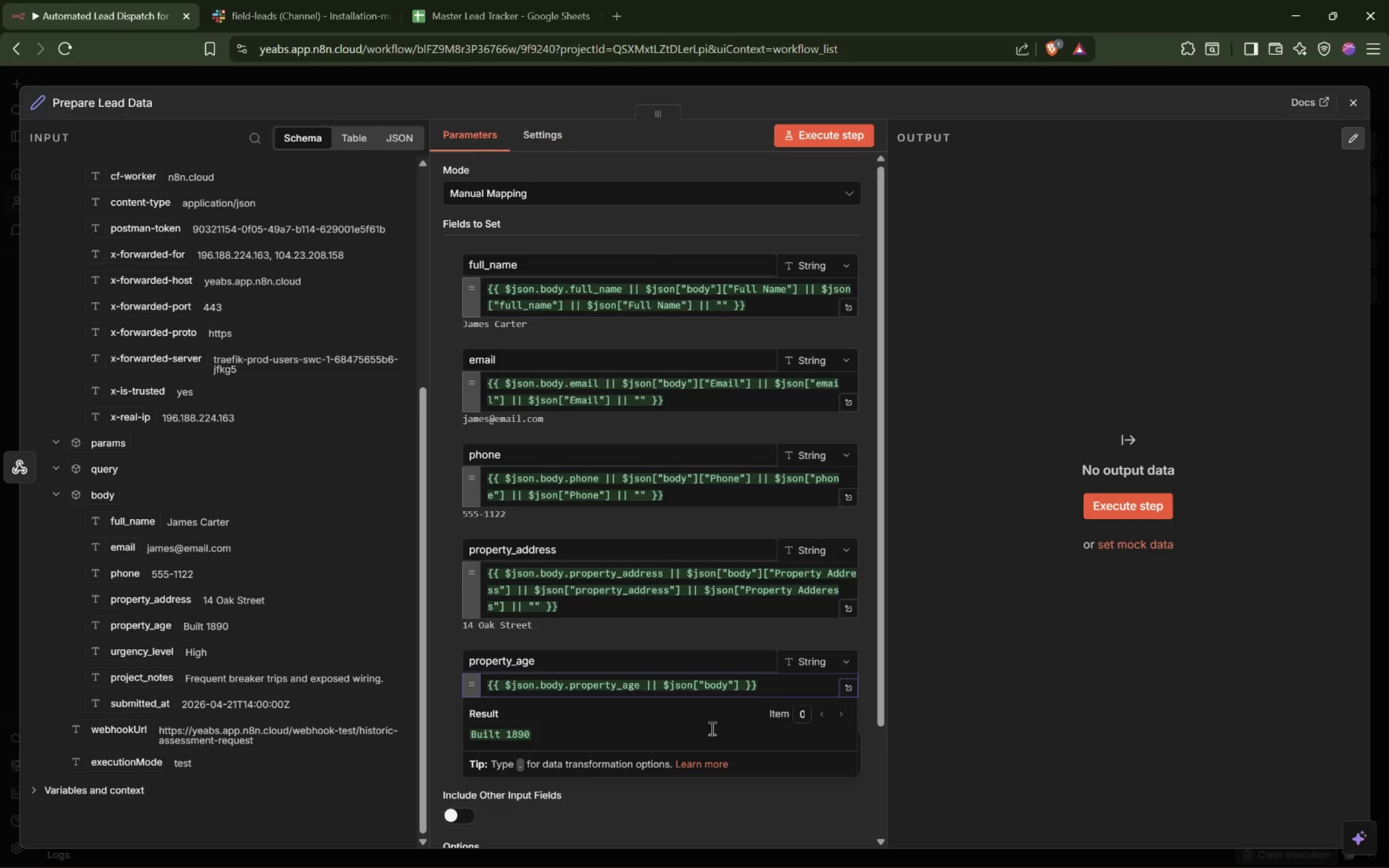 
key(ArrowRight)
 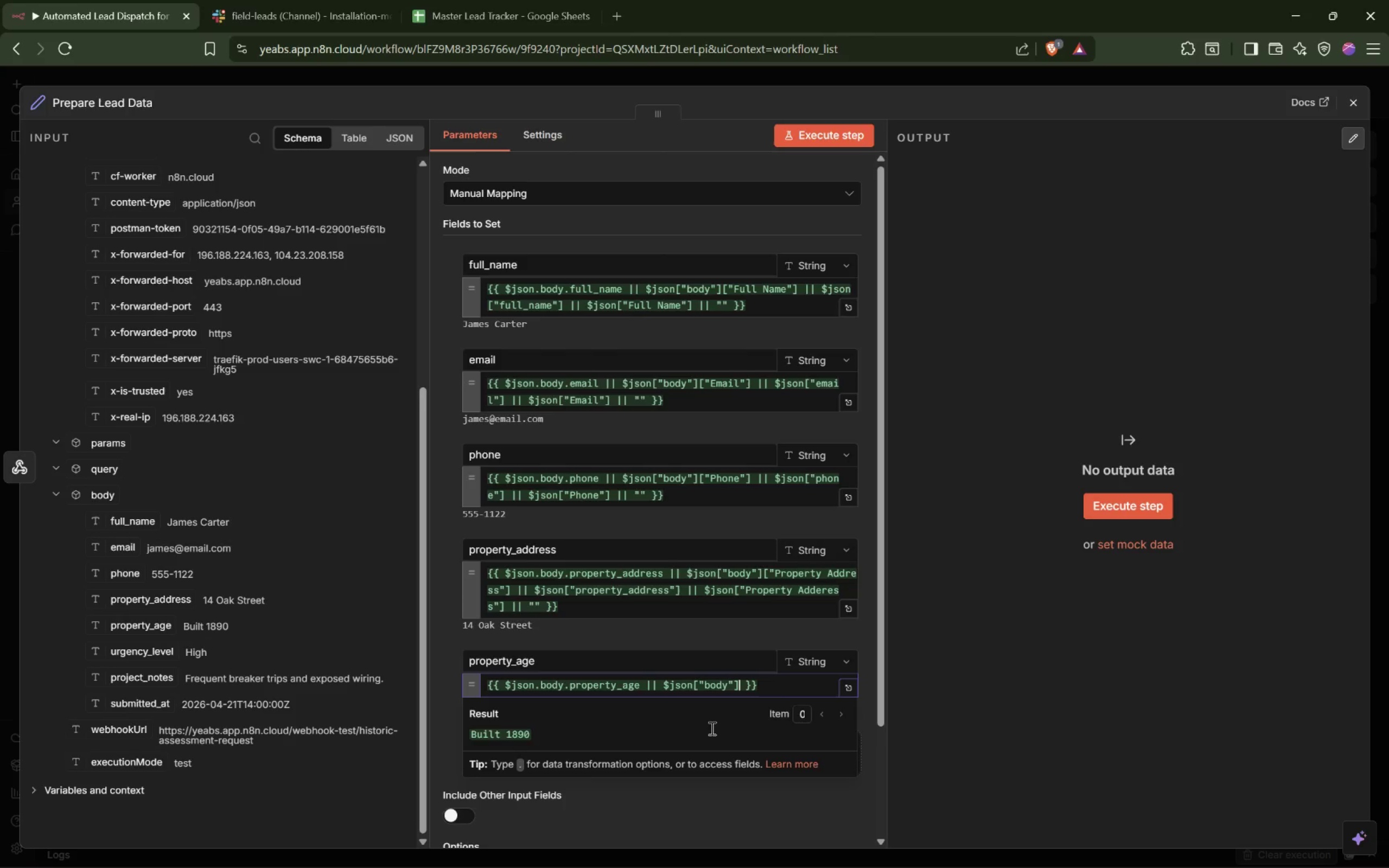 
type(["P)
key(Backspace)
type(Property Age)
 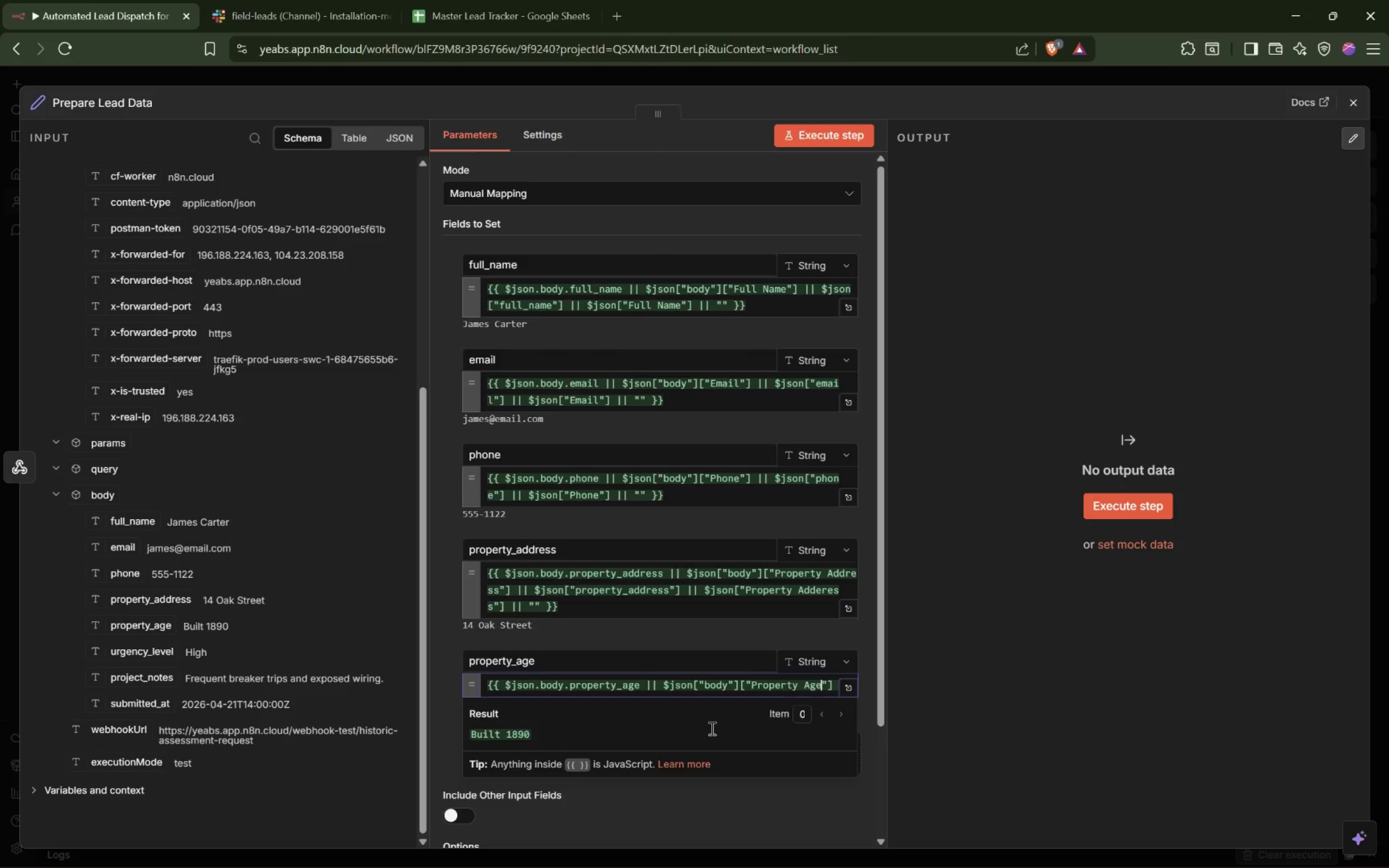 
key(ArrowRight)
 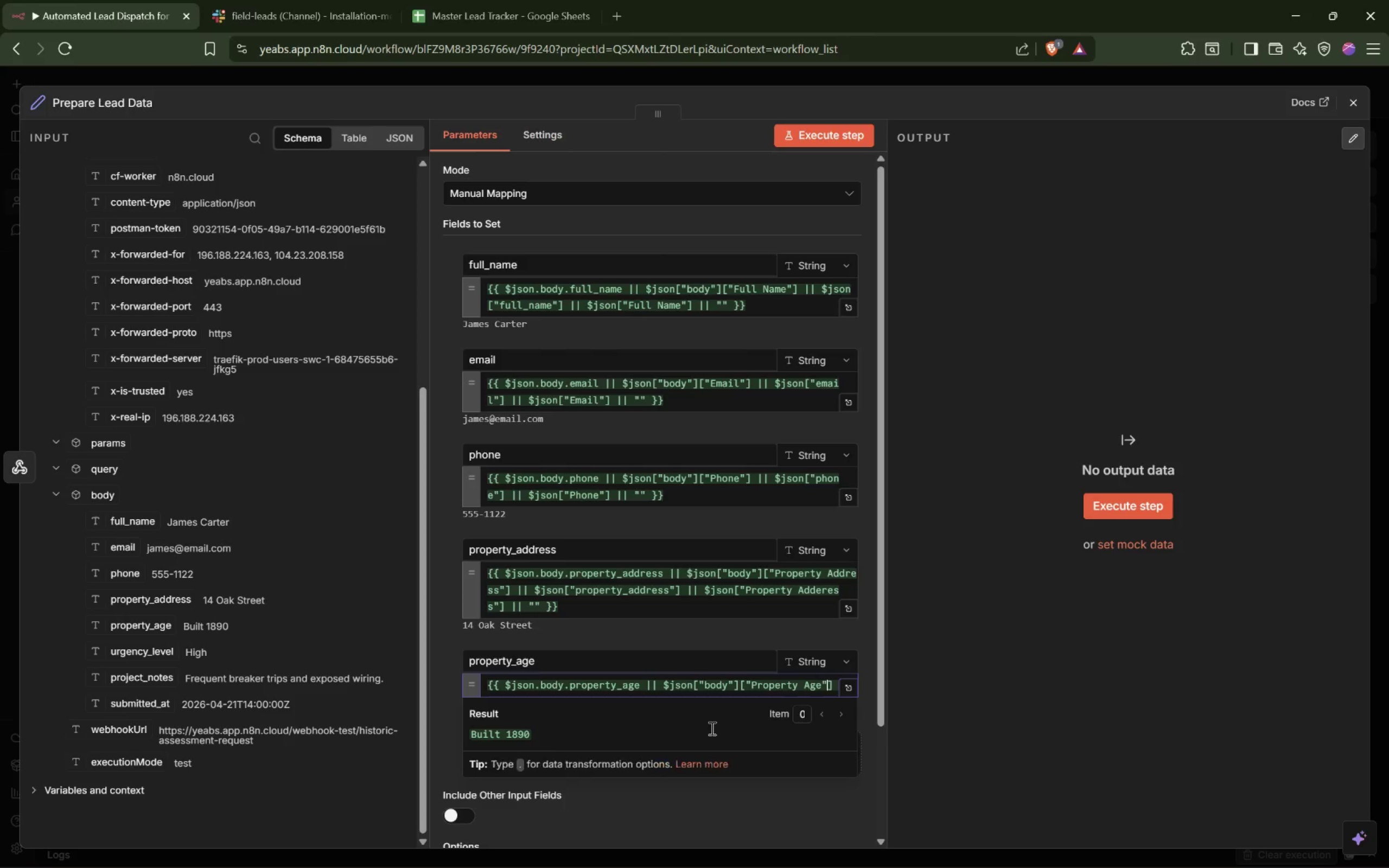 
key(ArrowRight)
 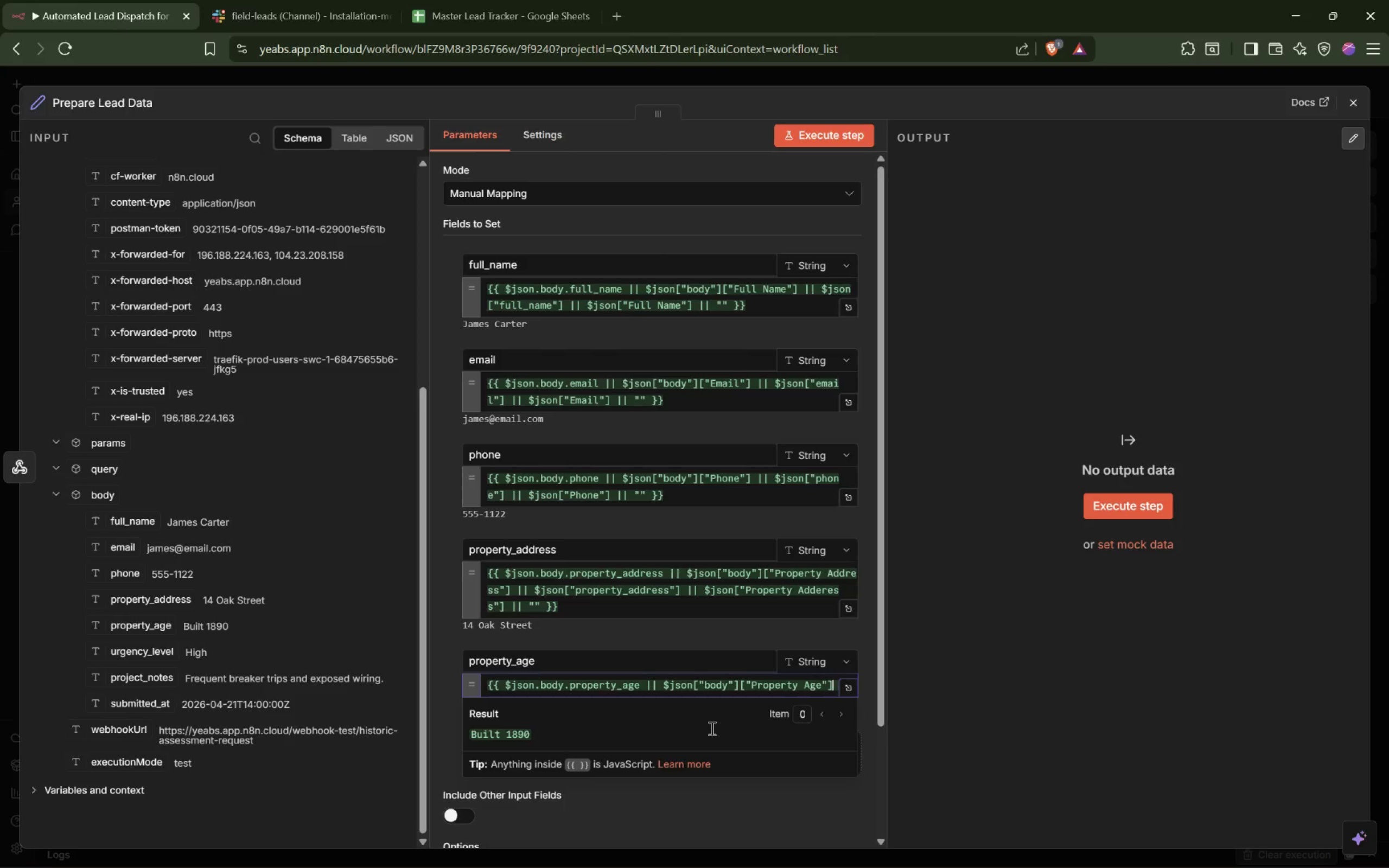 
type( || $json["body)
 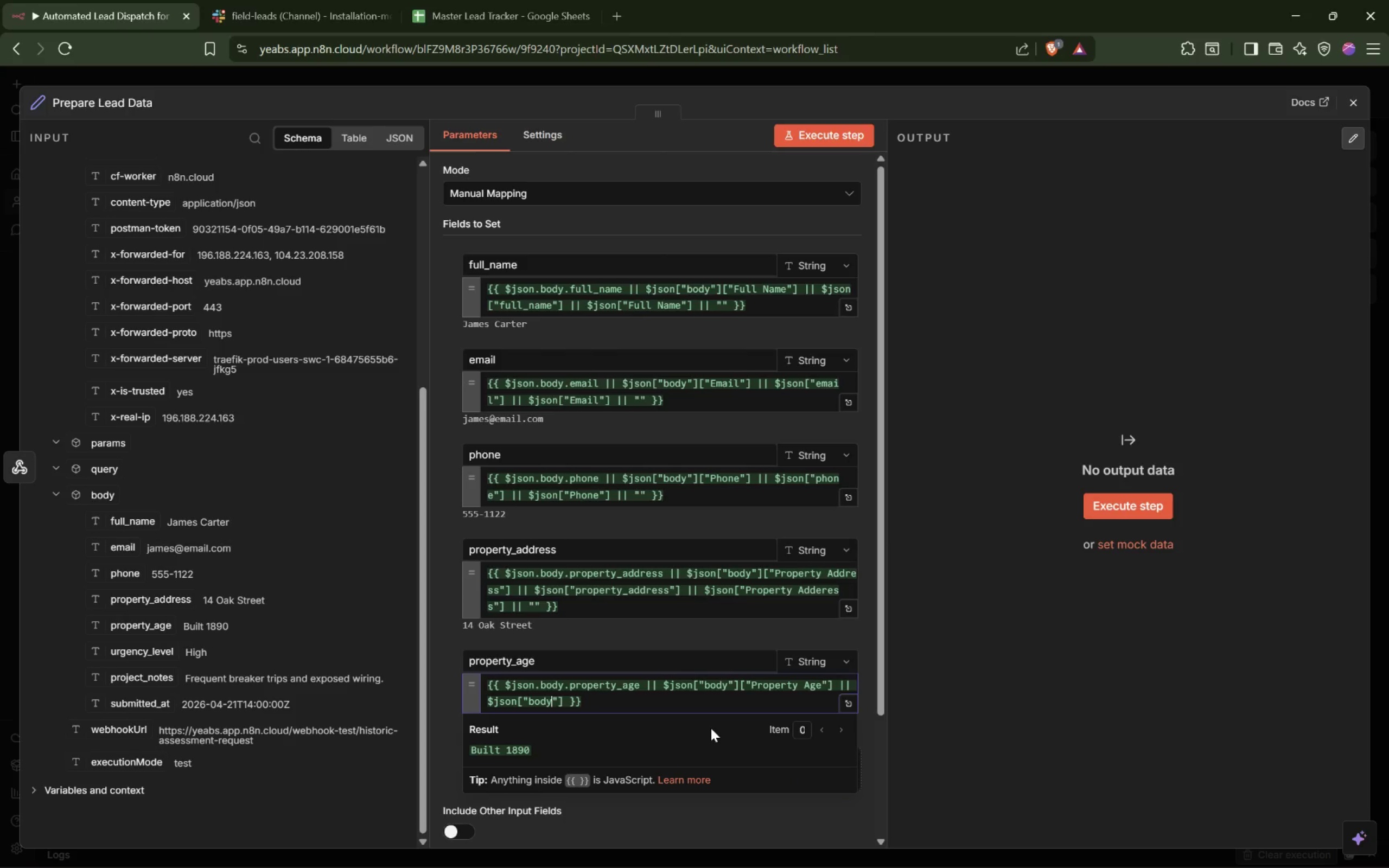 
key(ArrowRight)
 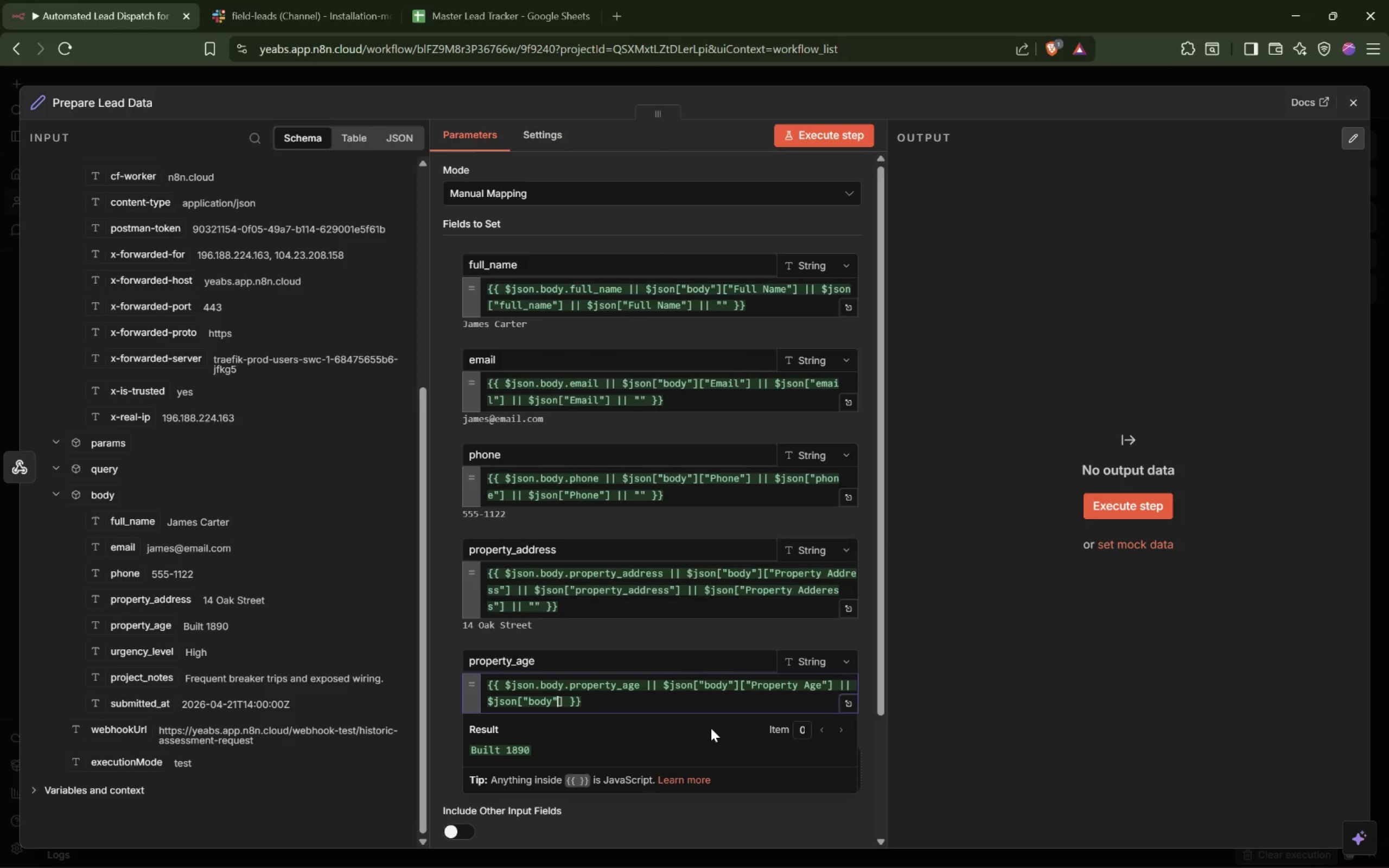 
key(ArrowRight)
 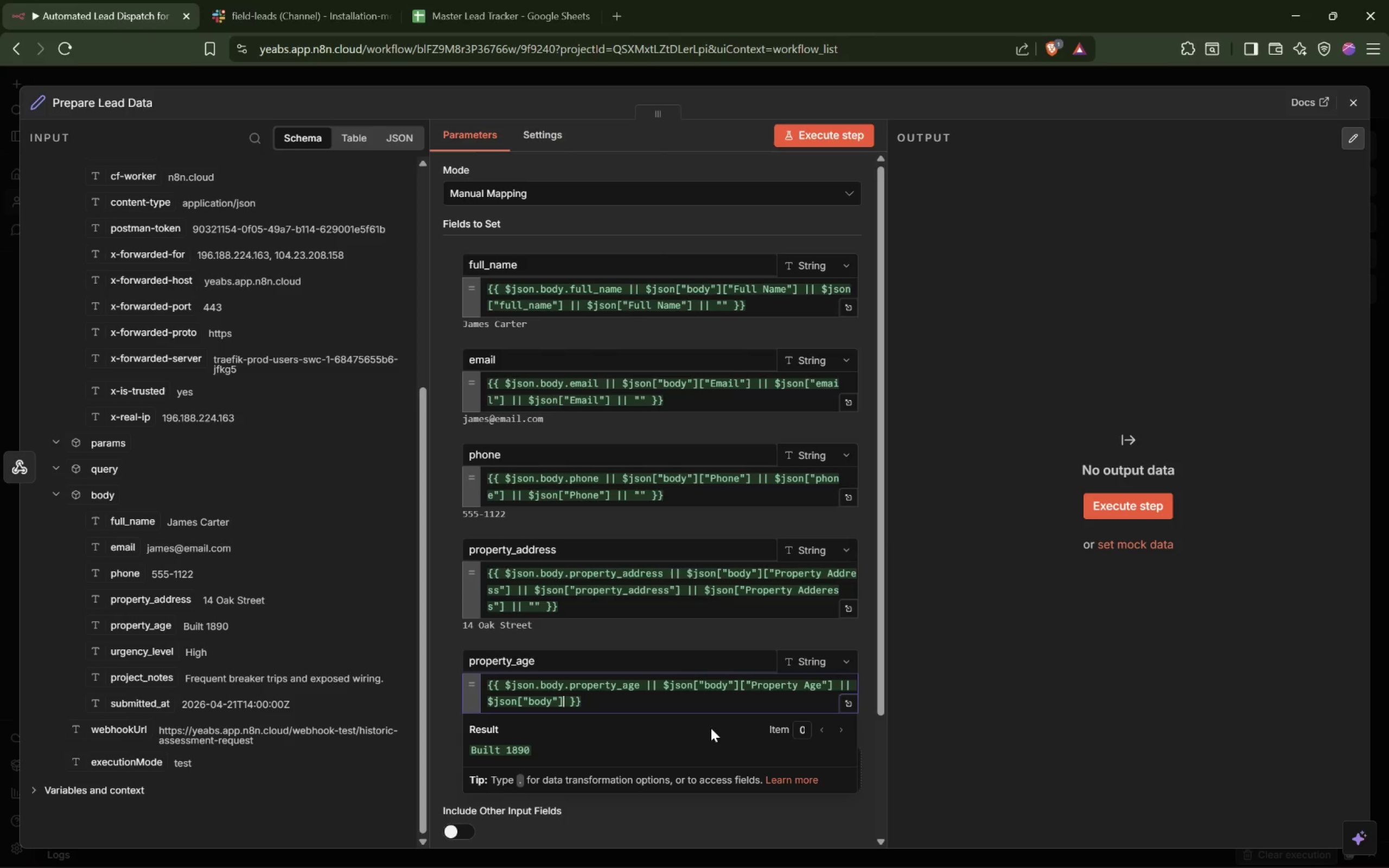 
type(["property)
 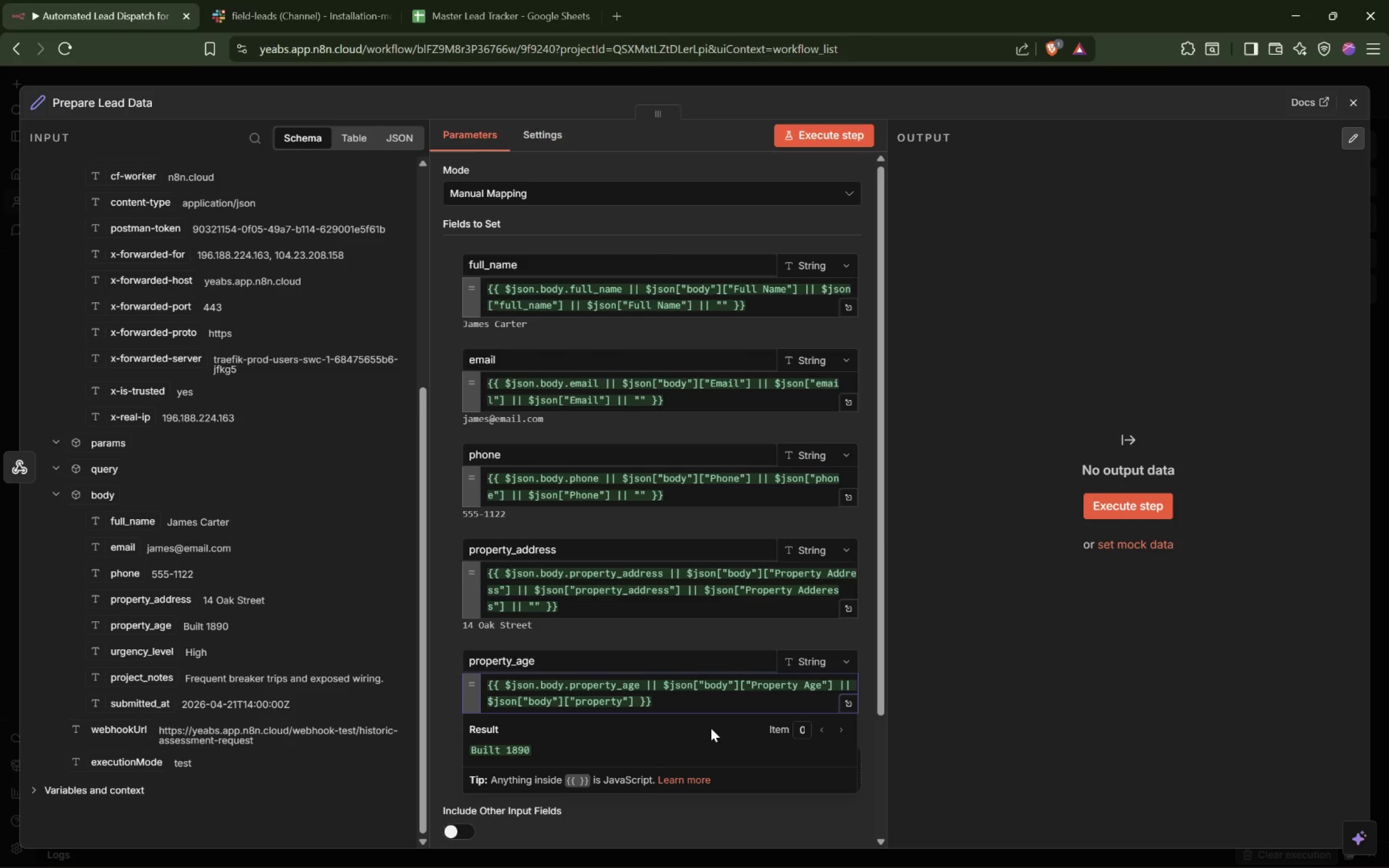 
hold_key(key=ShiftLeft, duration=0.5)
 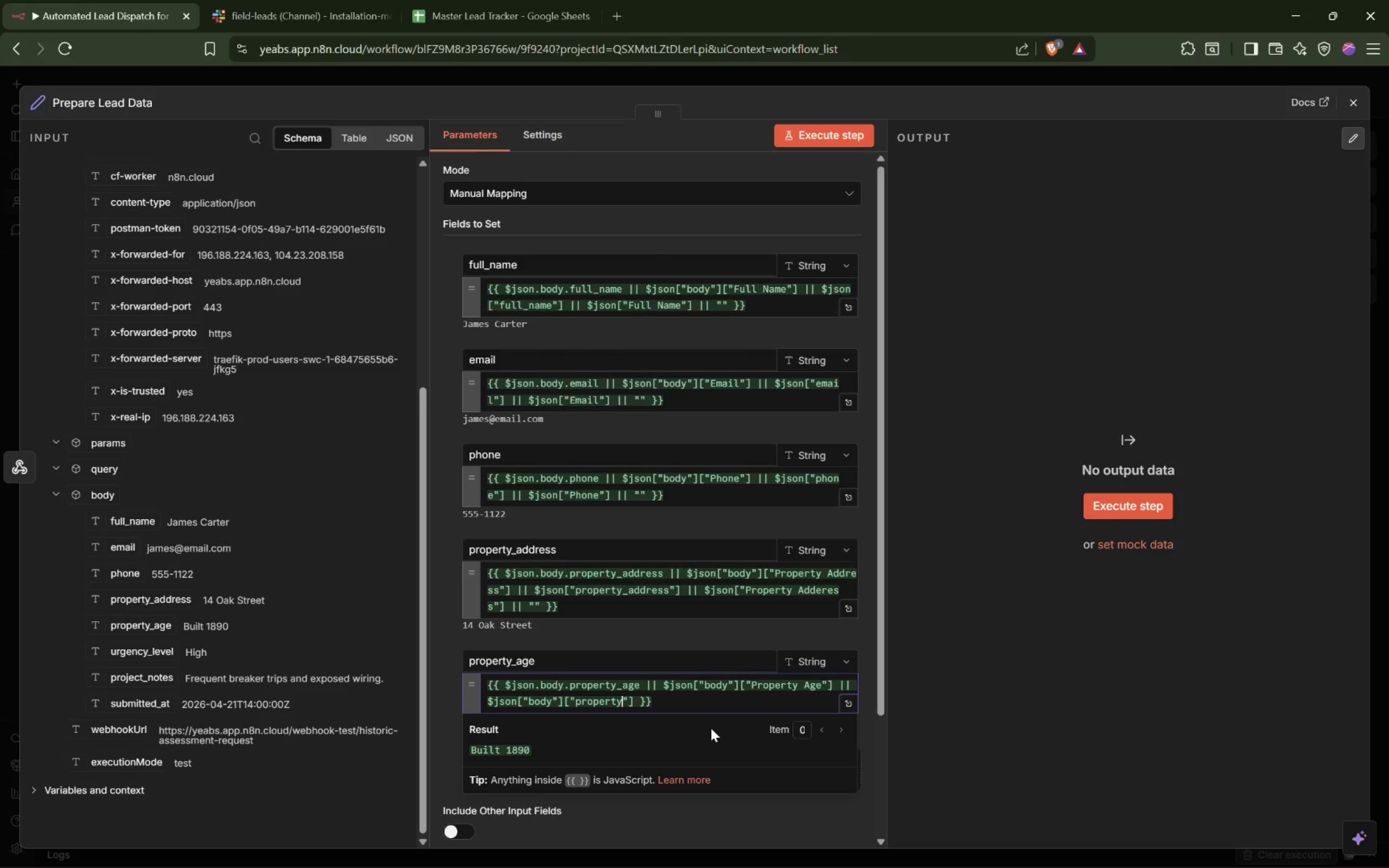 
wait(7.75)
 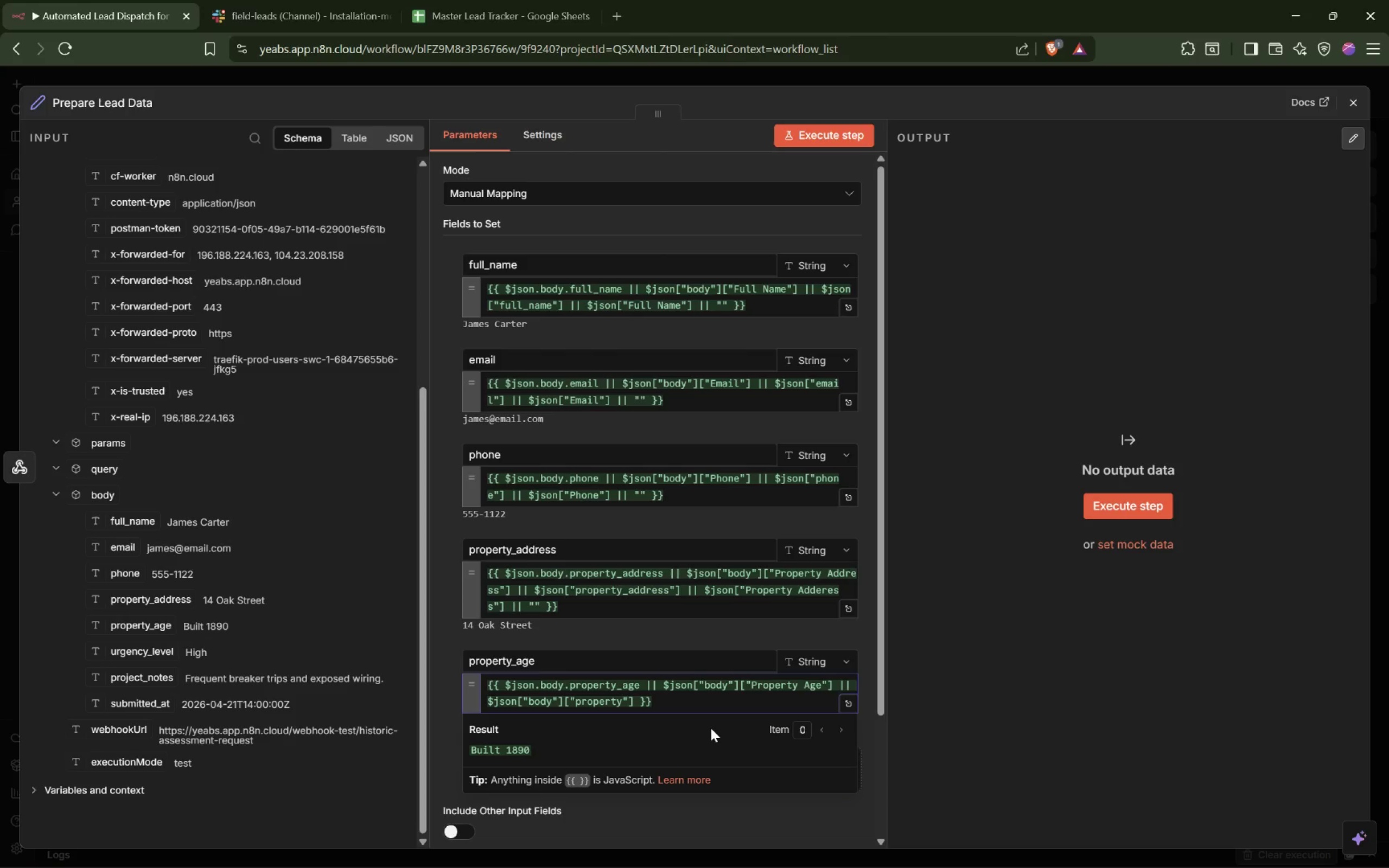 
type(_age)
 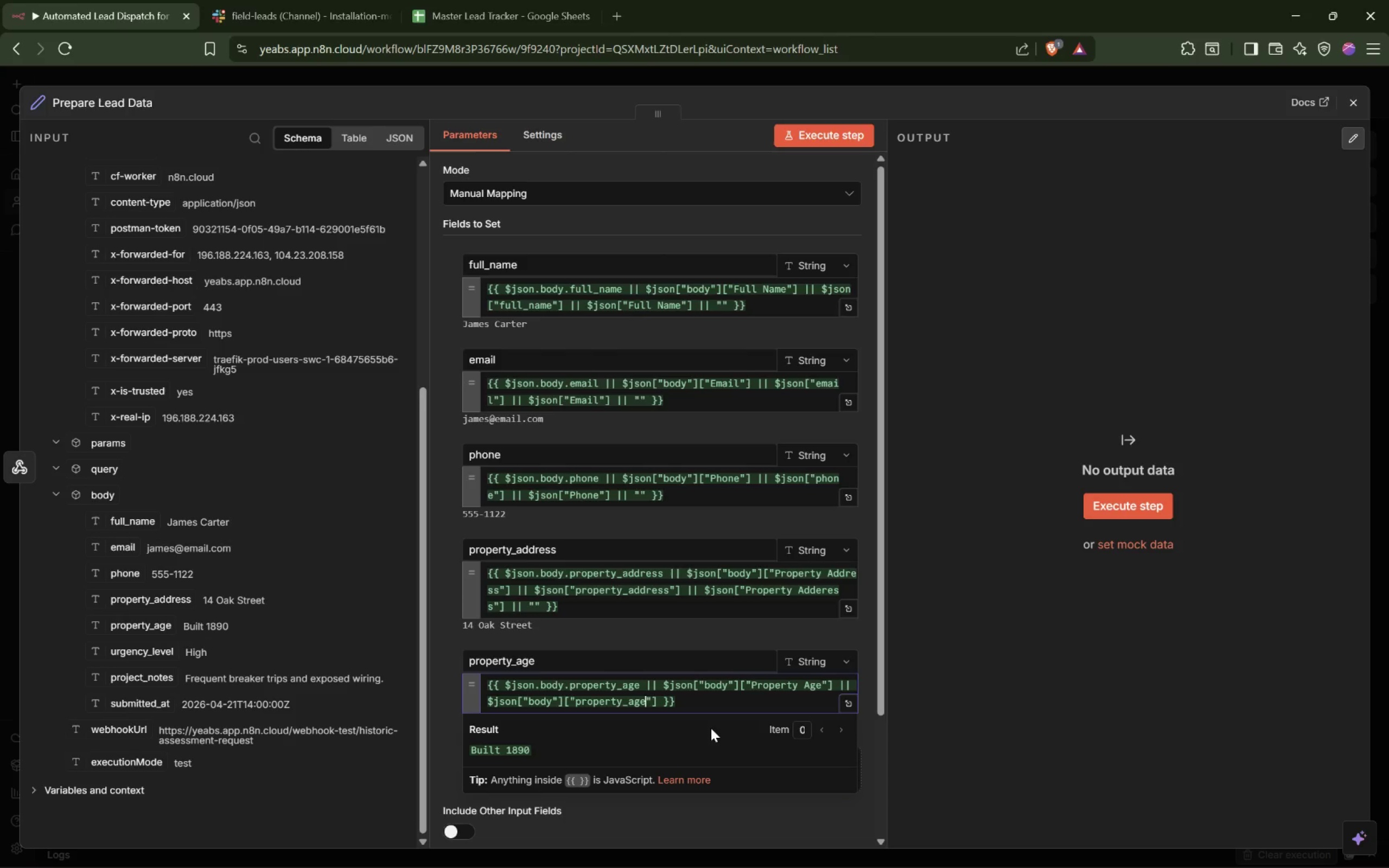 
key(ArrowRight)
 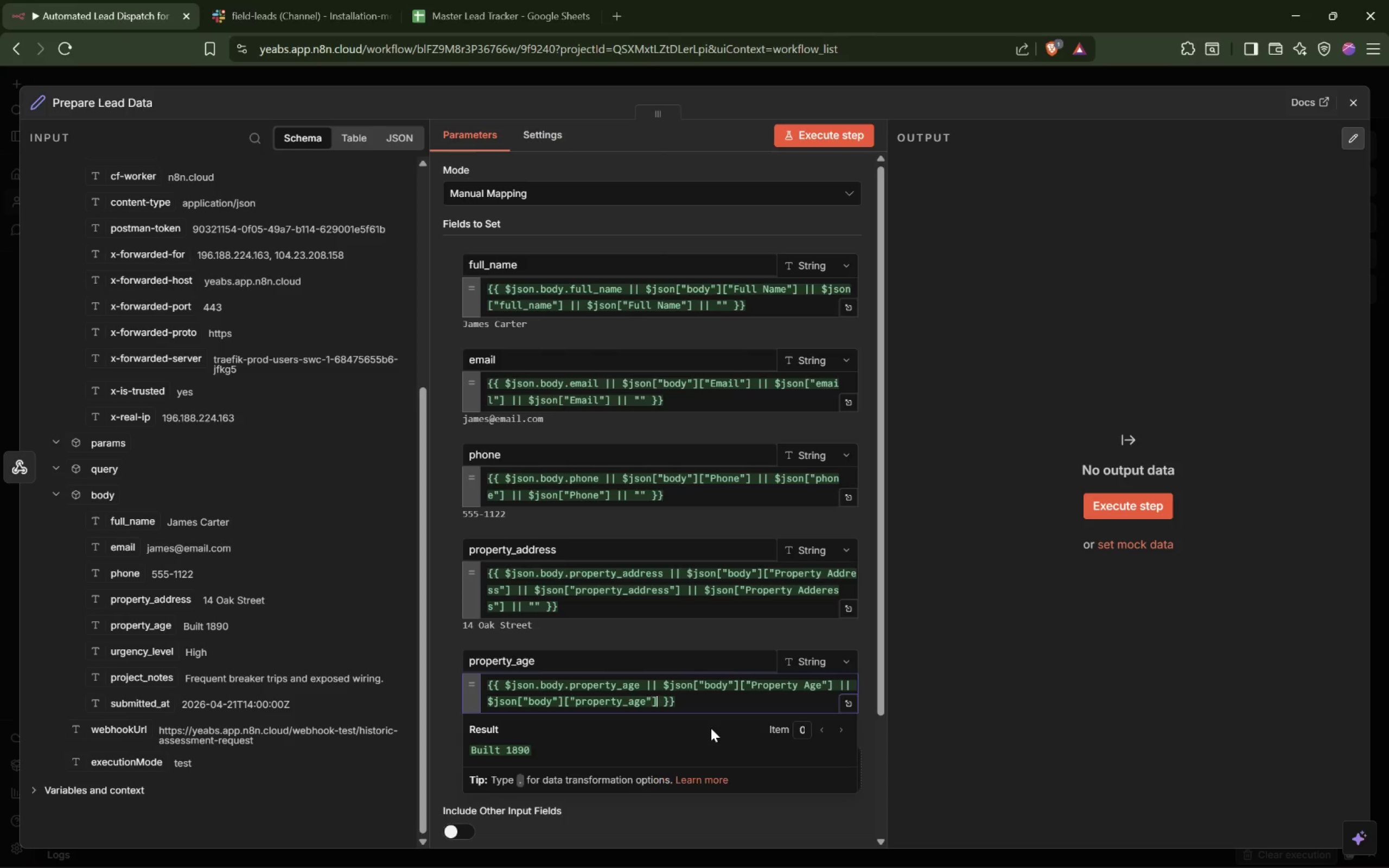 
key(ArrowRight)
 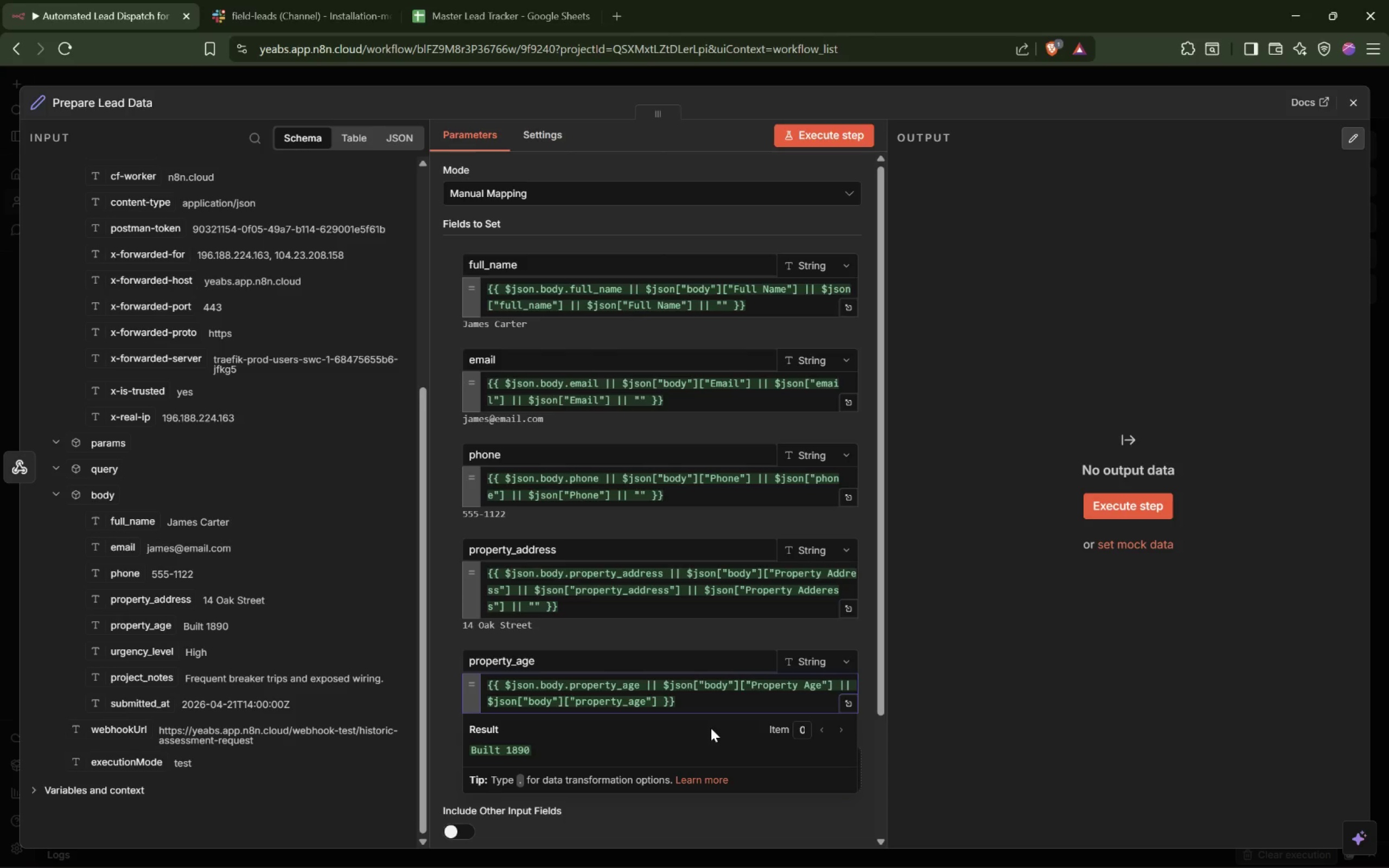 
type( })
key(Backspace)
type(|| $json["p)
key(Backspace)
type(Property)
 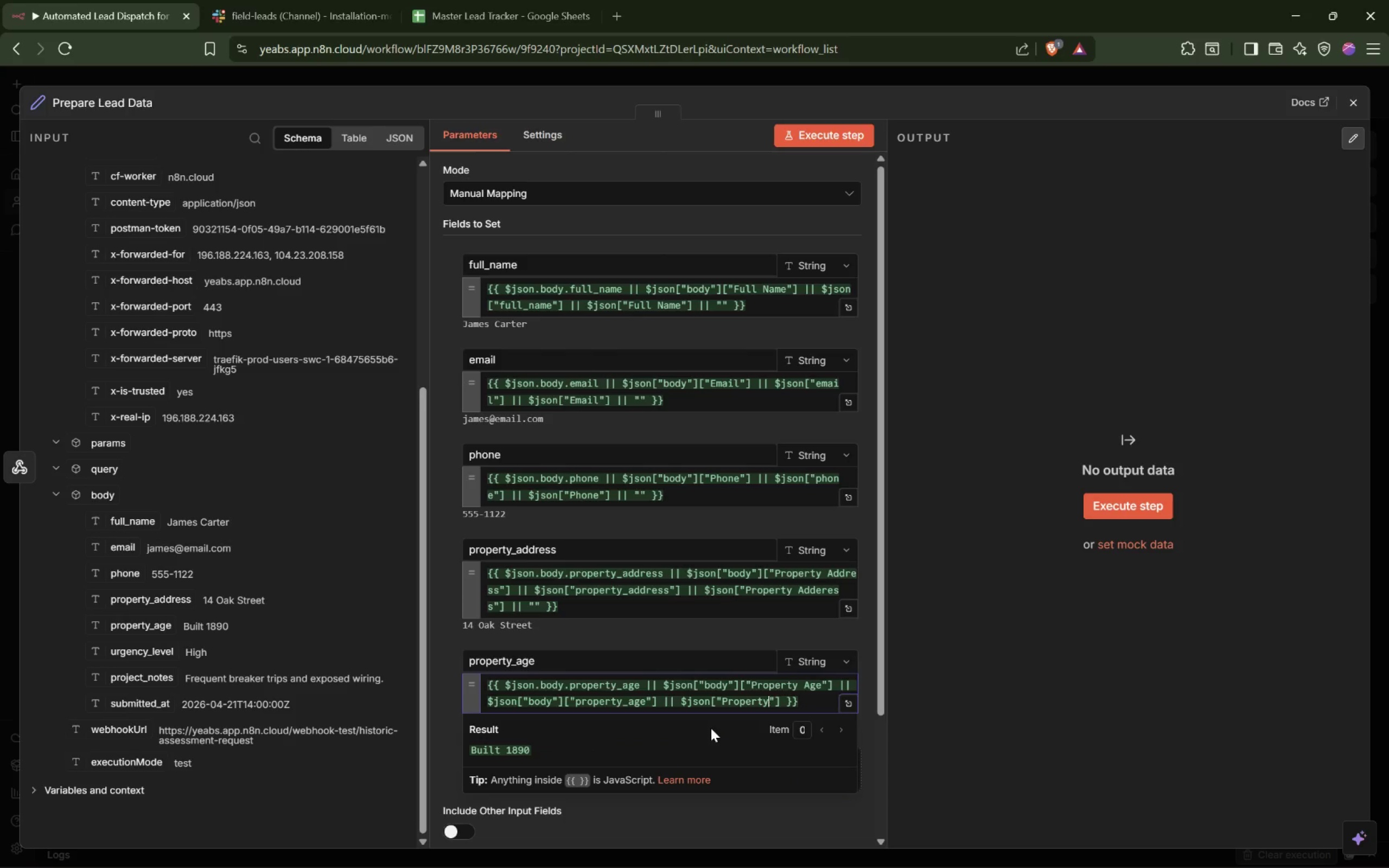 
left_click_drag(start_coordinate=[563, 702], to_coordinate=[517, 707])
 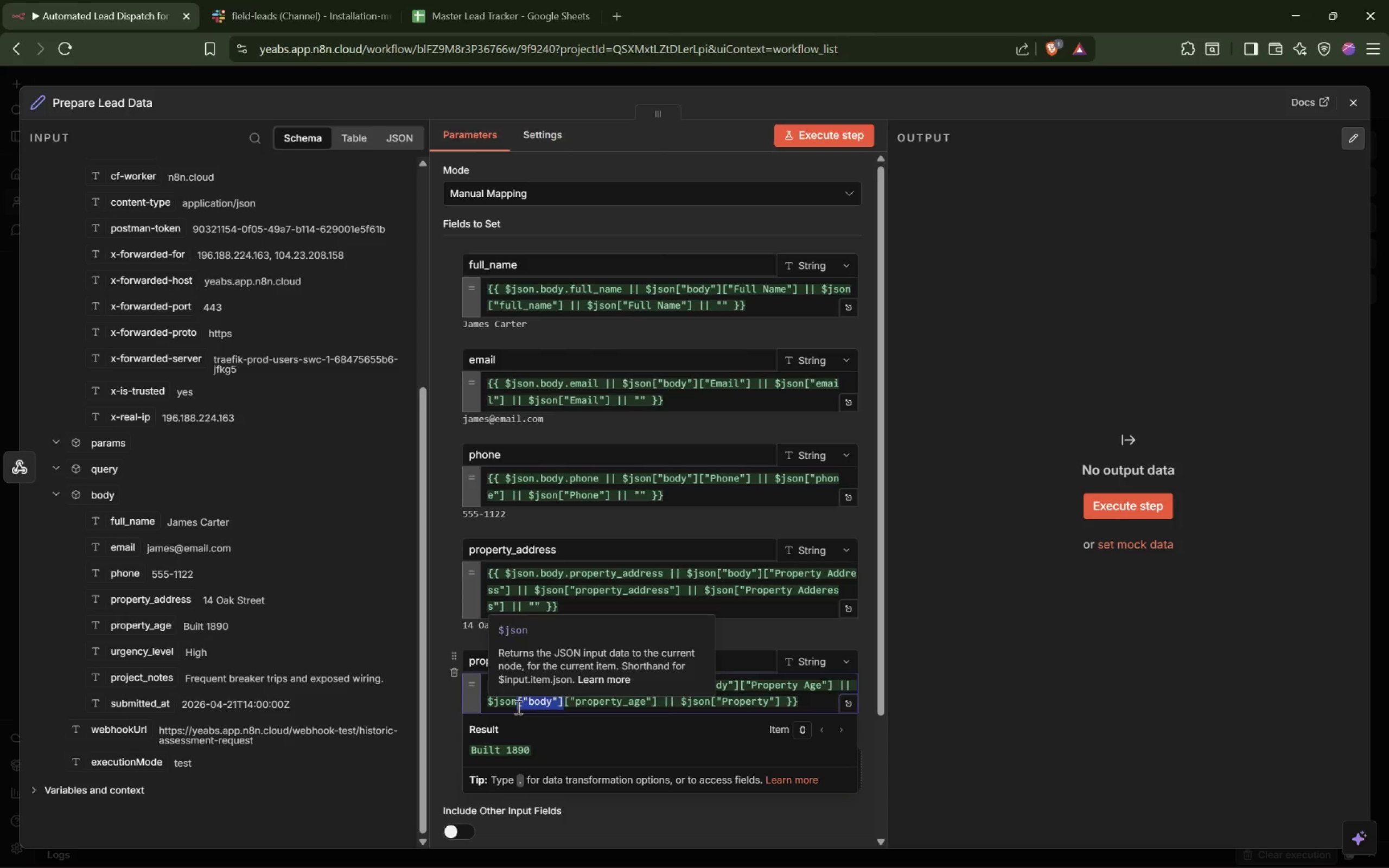 
left_click([722, 702])
 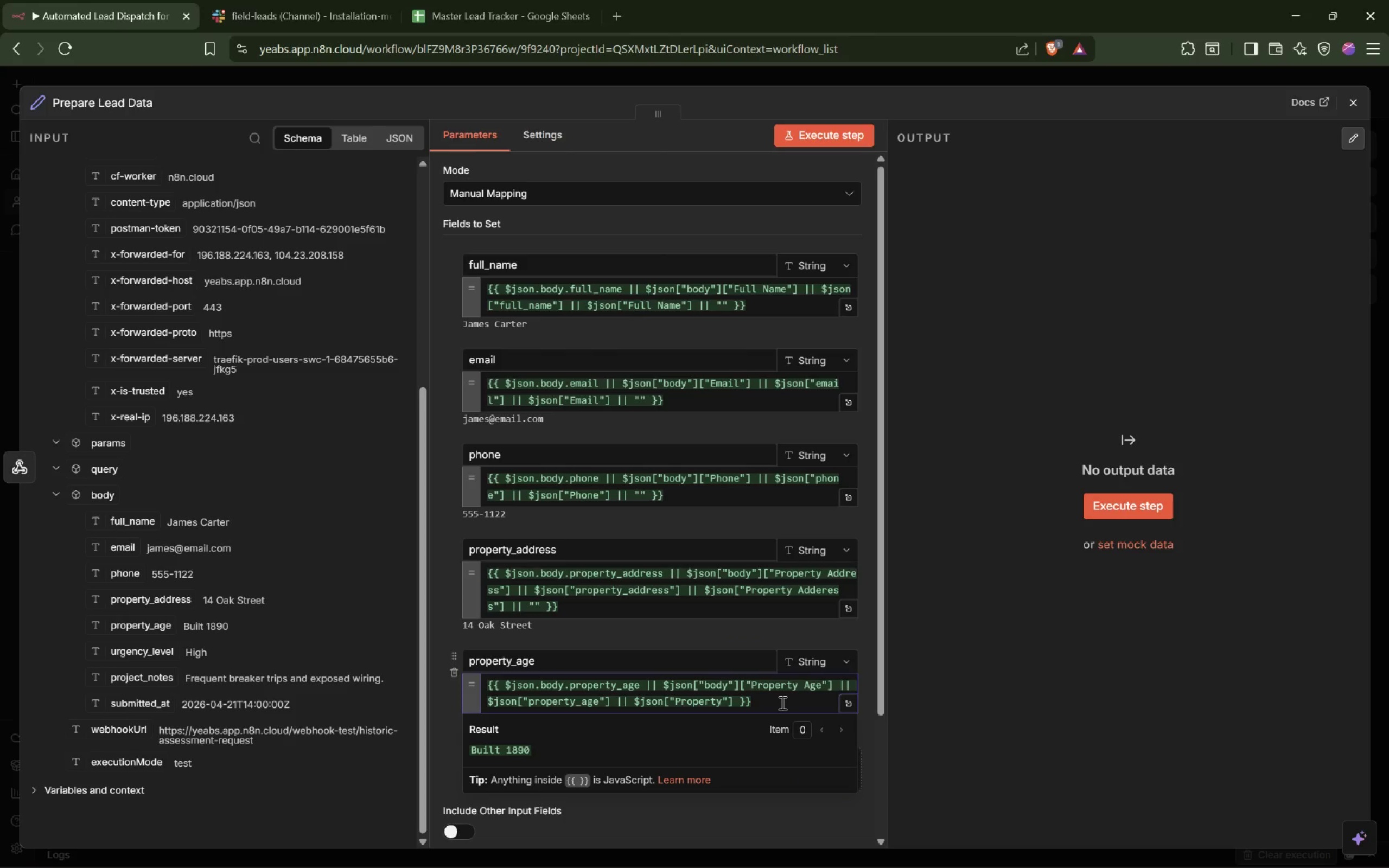 
type( Age)
 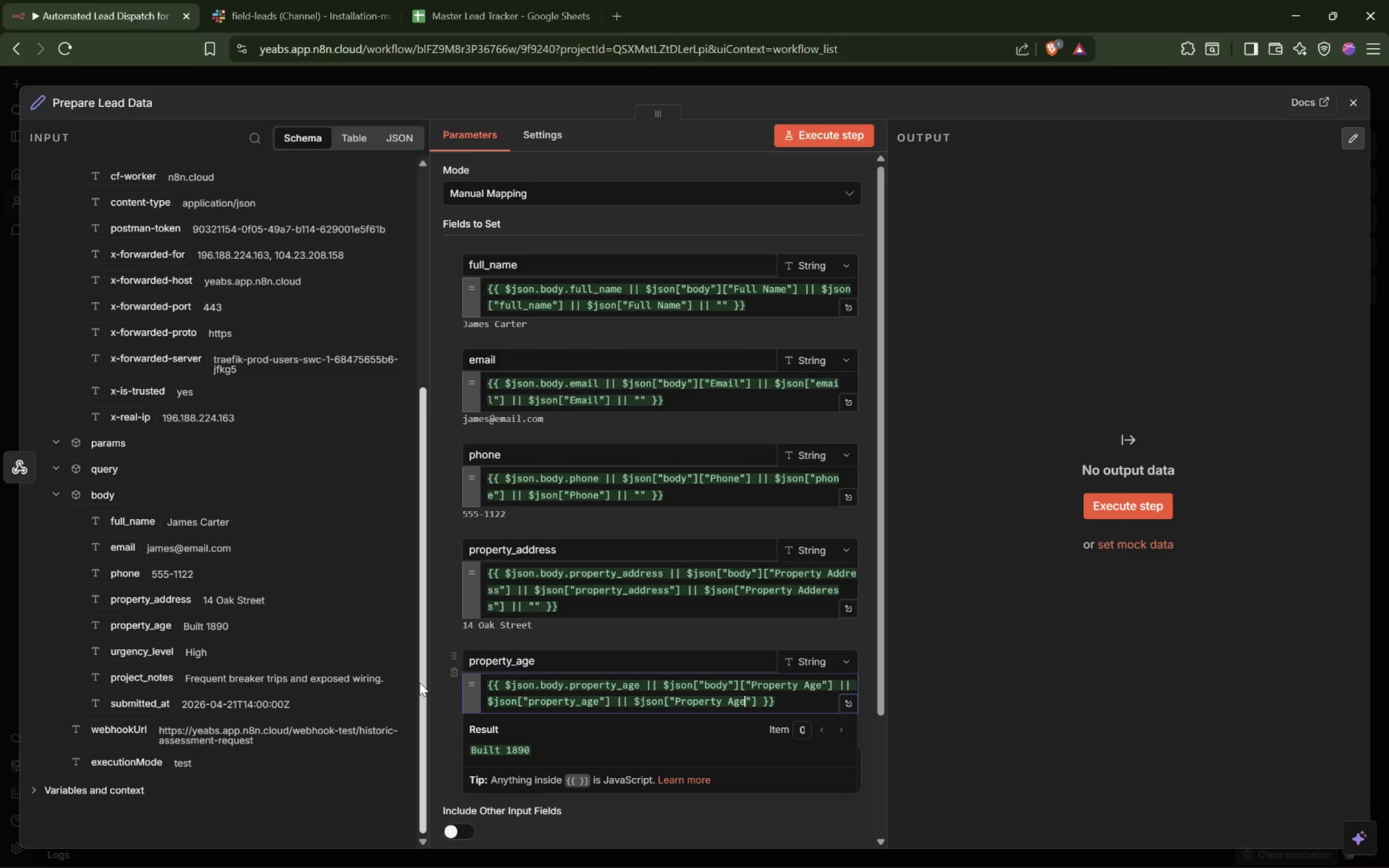 
left_click([454, 694])
 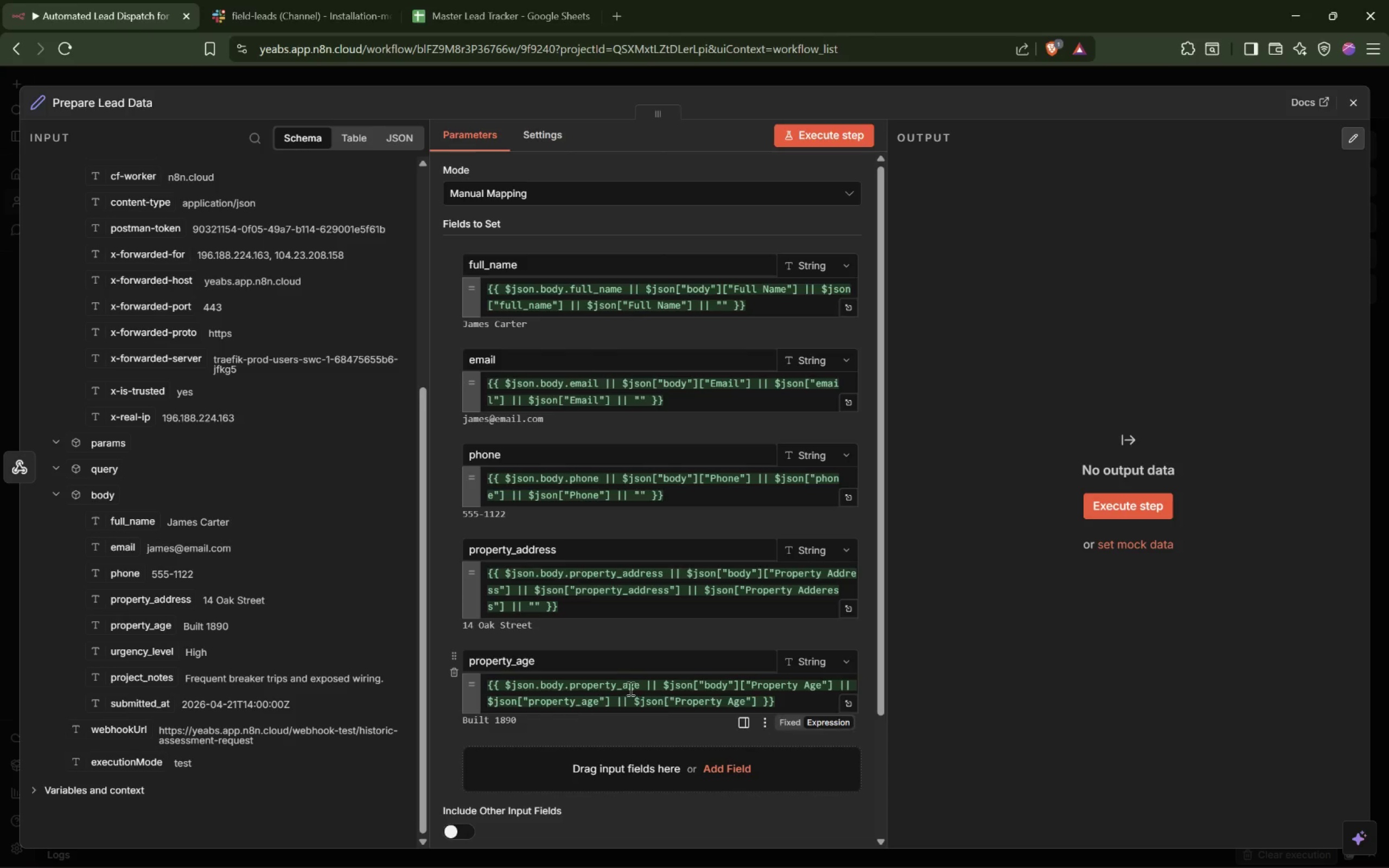 
scroll: coordinate [631, 687], scroll_direction: down, amount: 6.0
 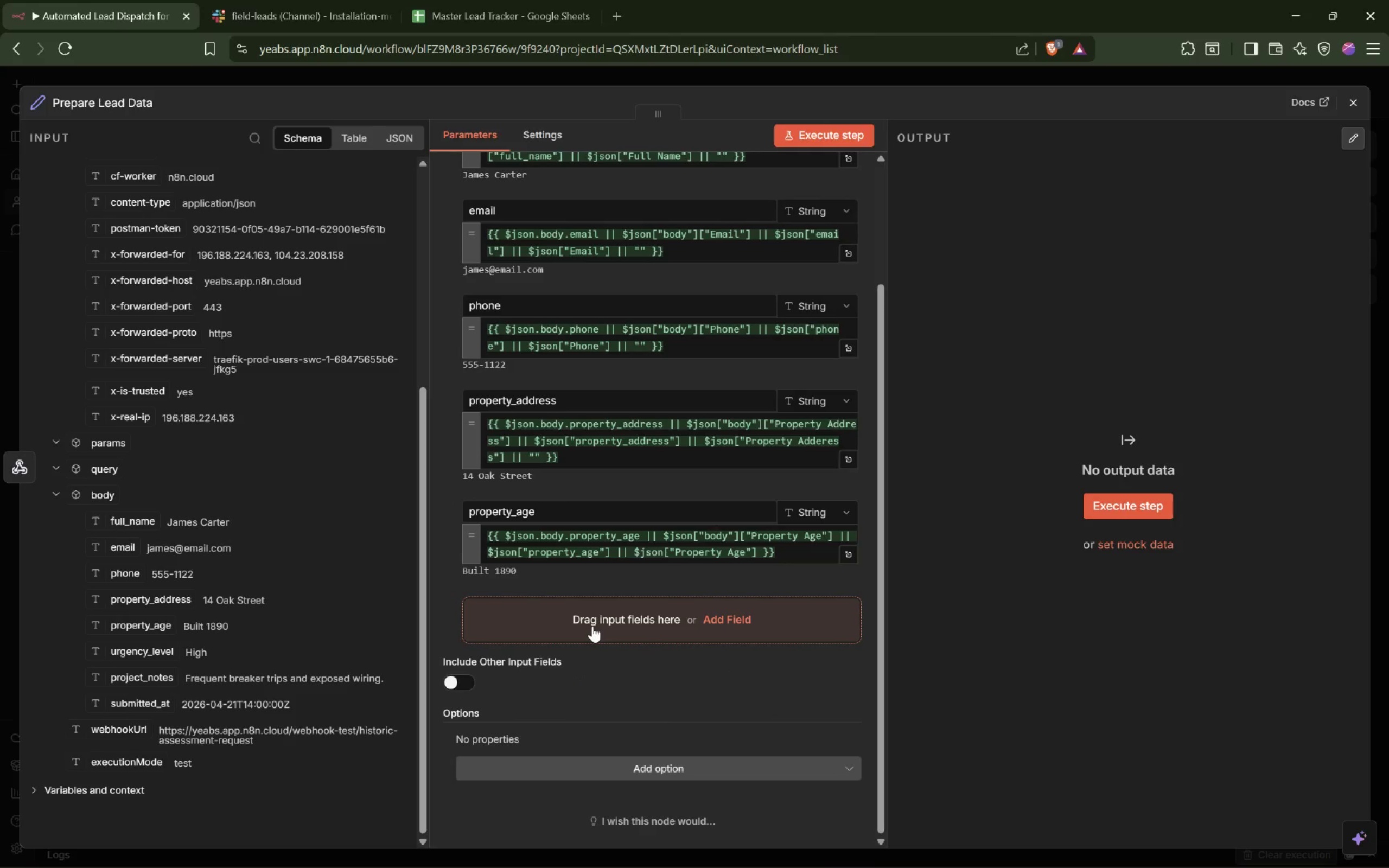 
wait(6.09)
 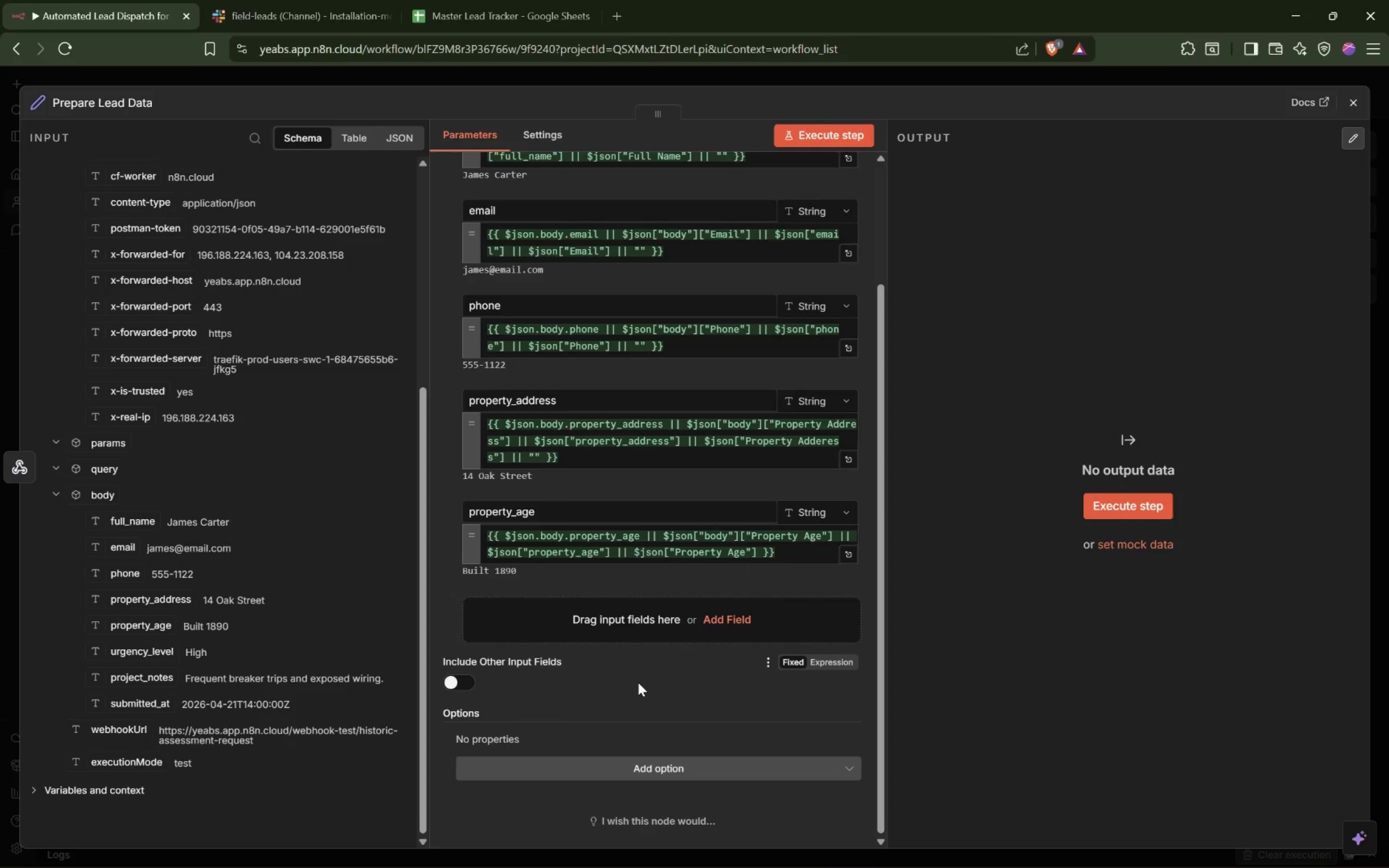 
left_click([592, 626])
 